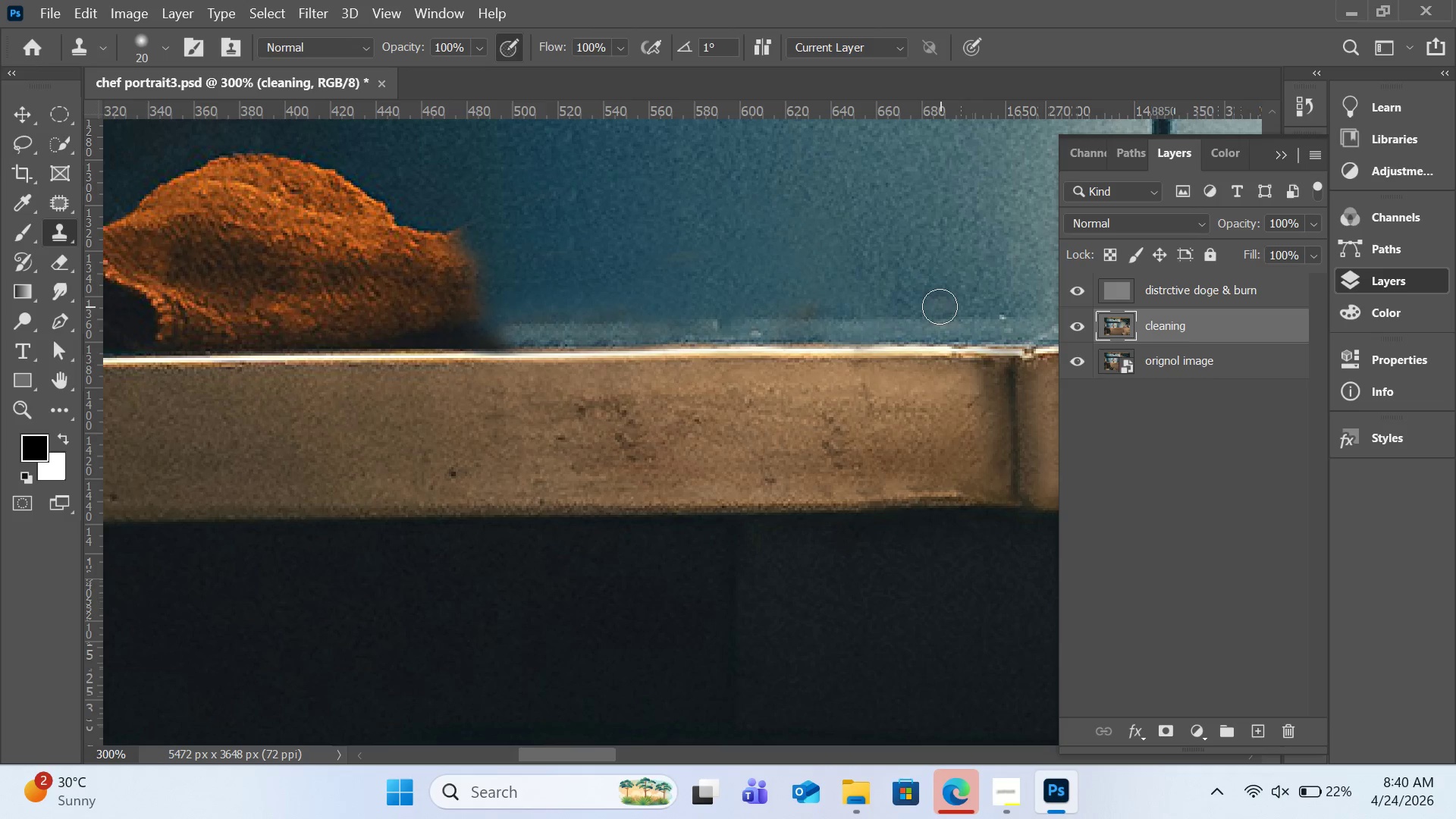 
hold_key(key=AltLeft, duration=0.61)
left_click([657, 295])
 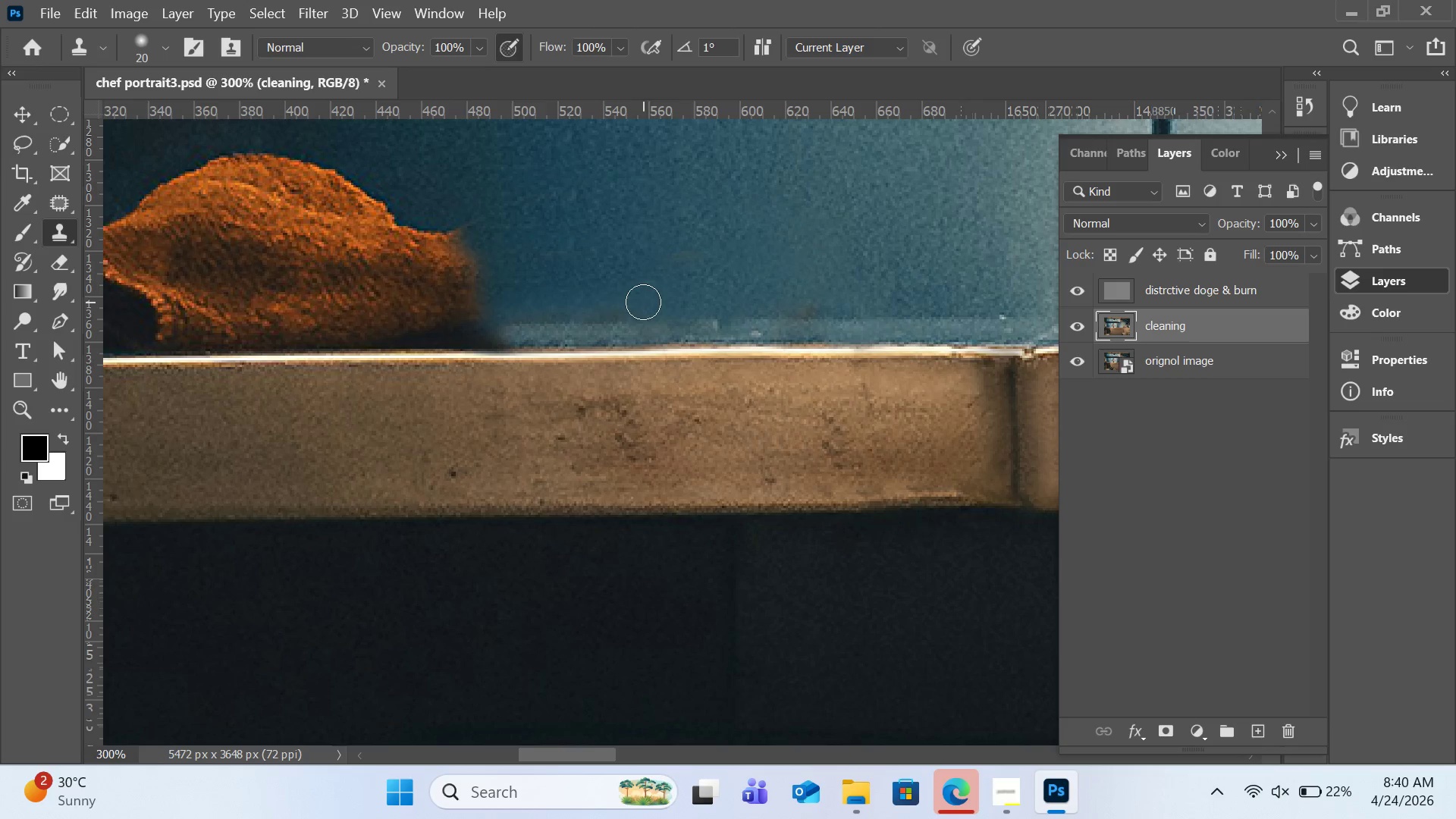 
left_click_drag(start_coordinate=[639, 302], to_coordinate=[523, 309])
 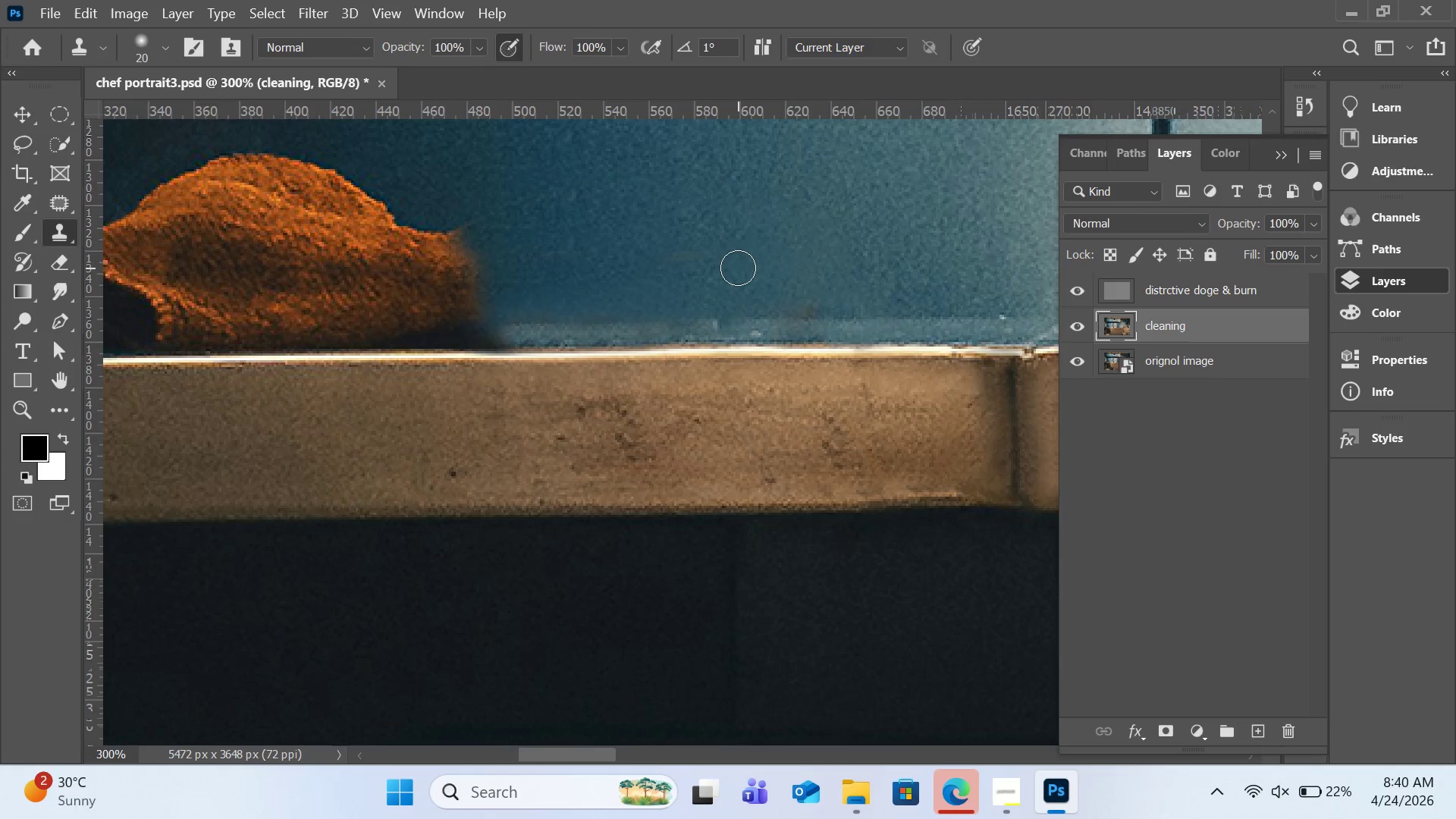 
scroll: coordinate [738, 268], scroll_direction: down, amount: 1.0
 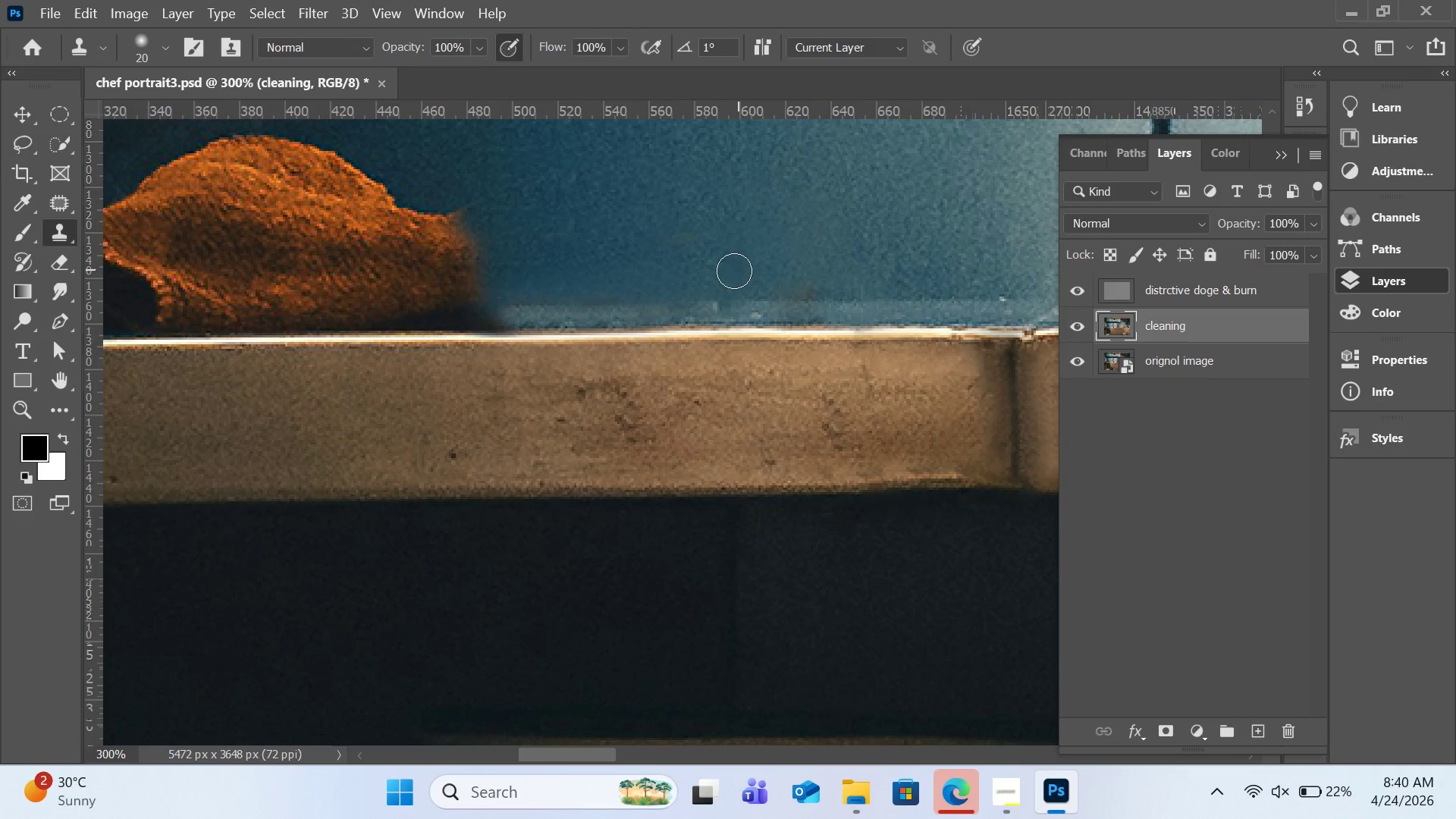 
key(H)
 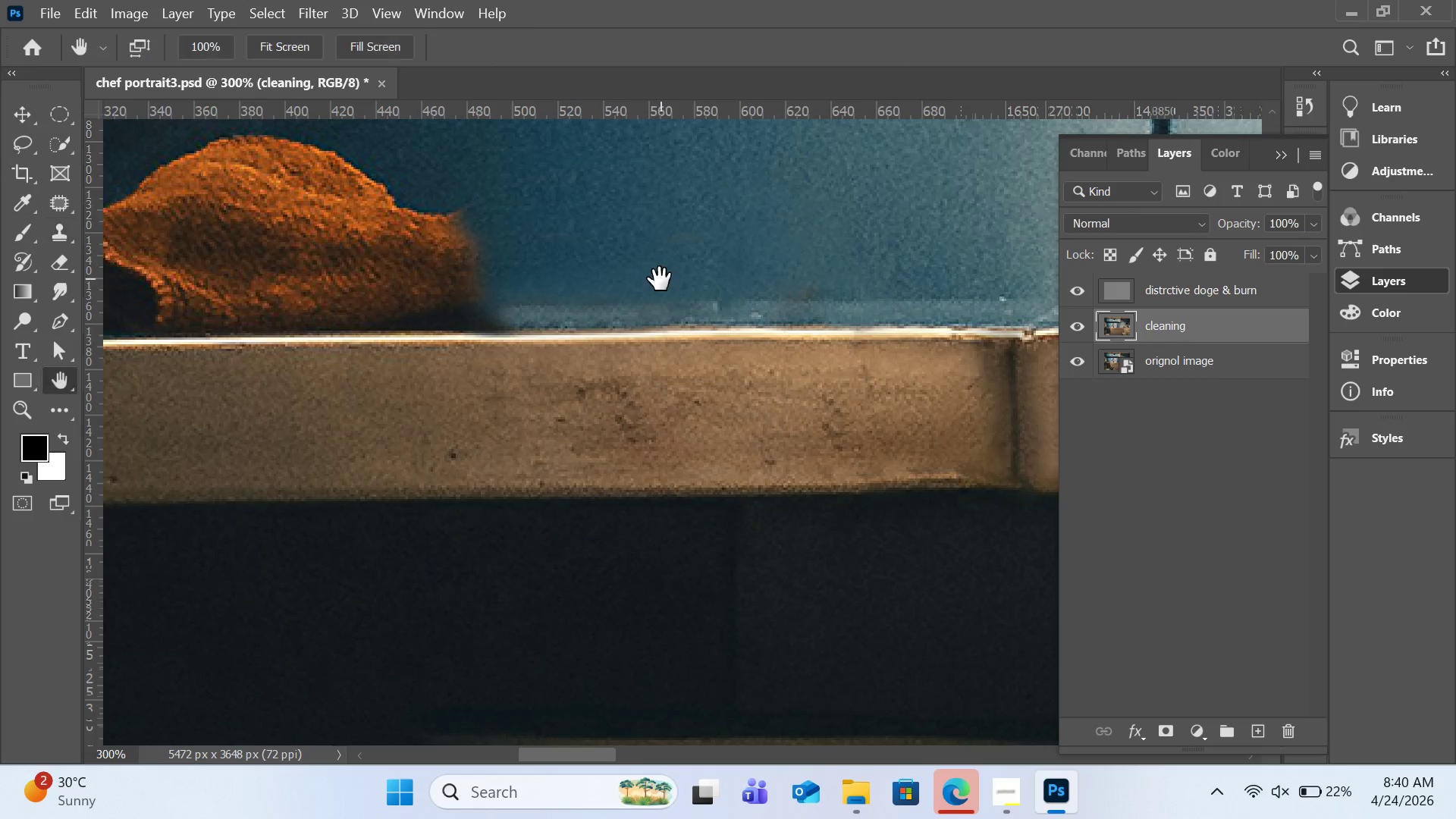 
left_click_drag(start_coordinate=[660, 279], to_coordinate=[993, 413])
 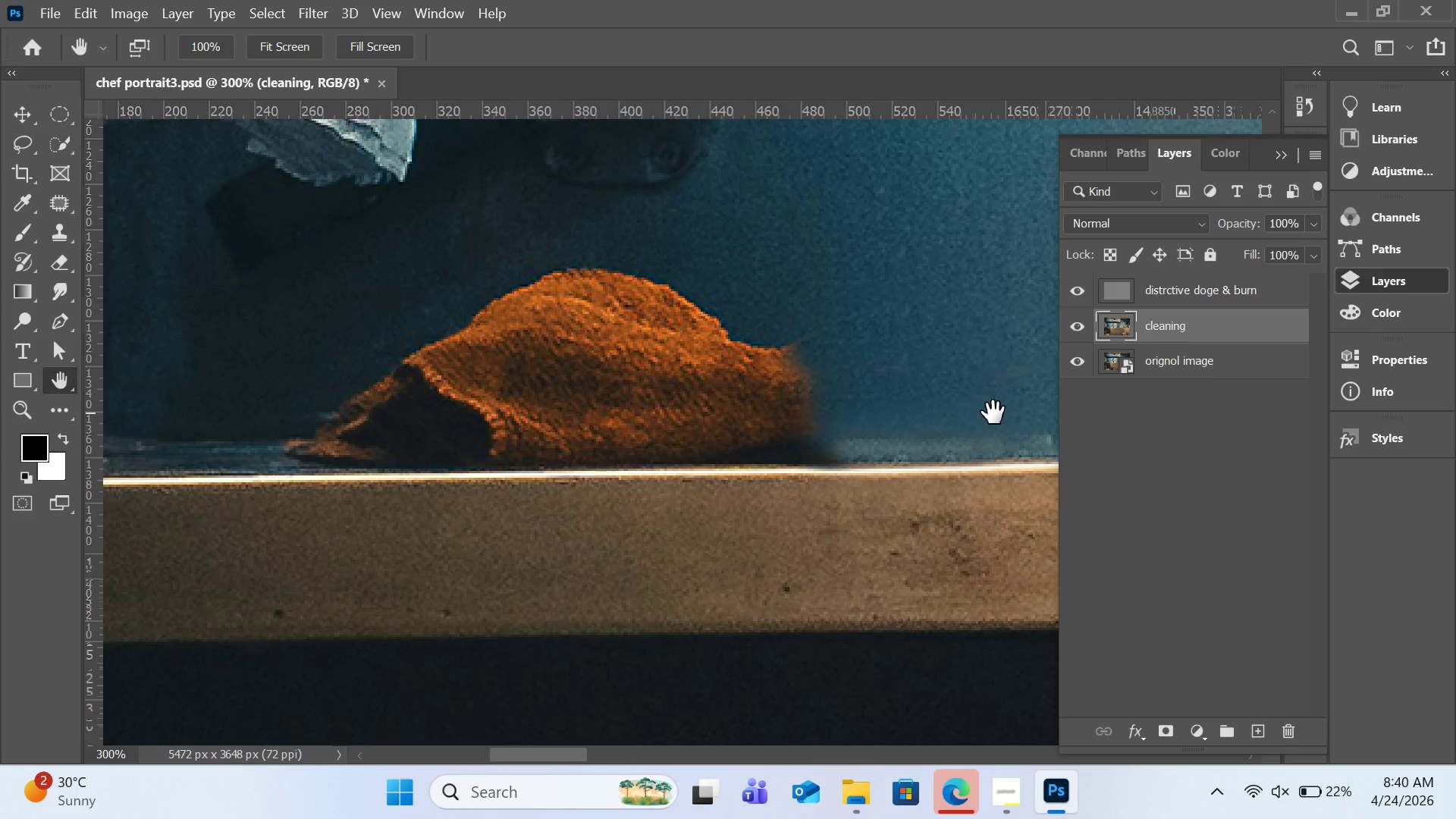 
key(BracketRight)
 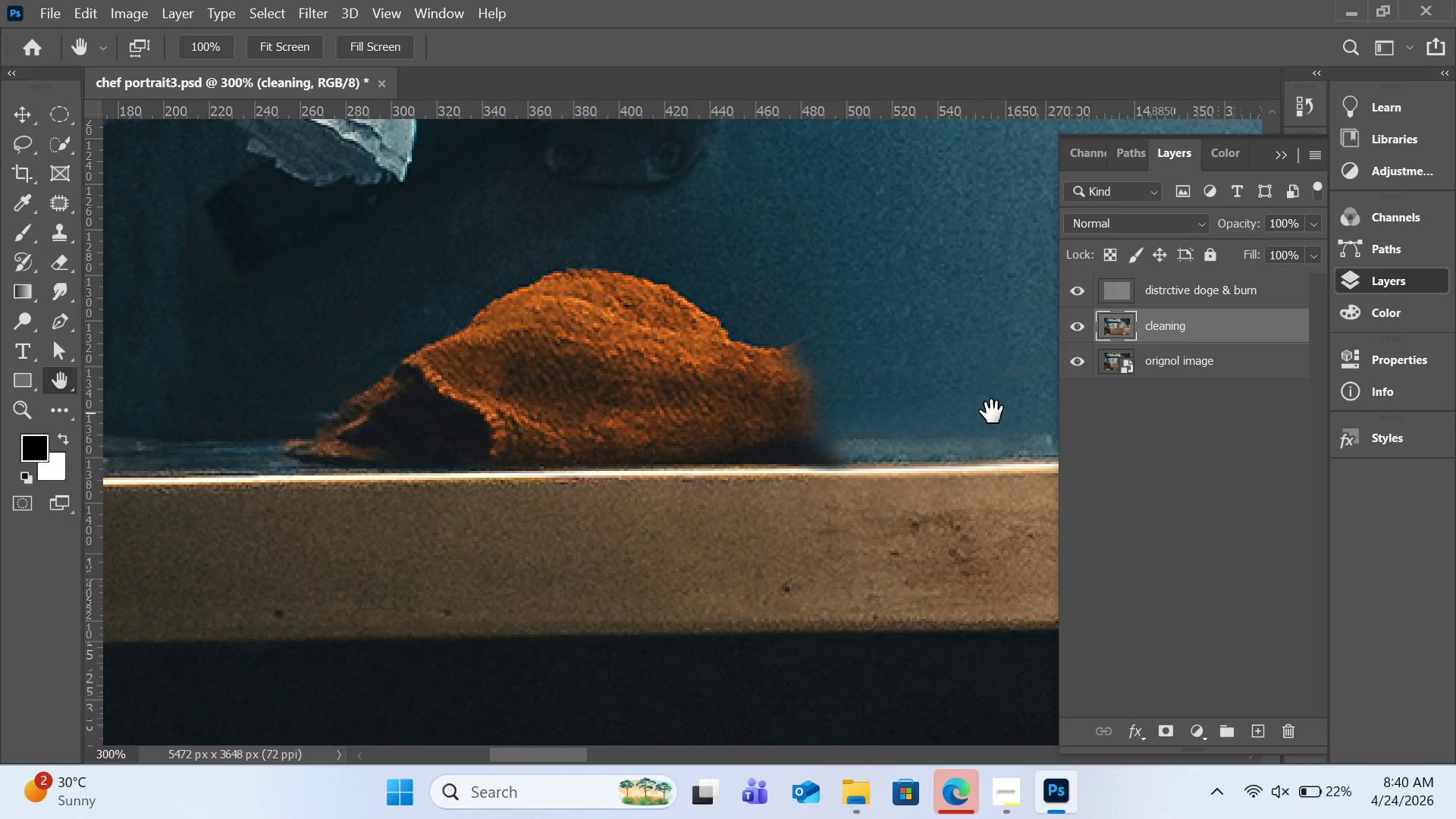 
key(BracketRight)
 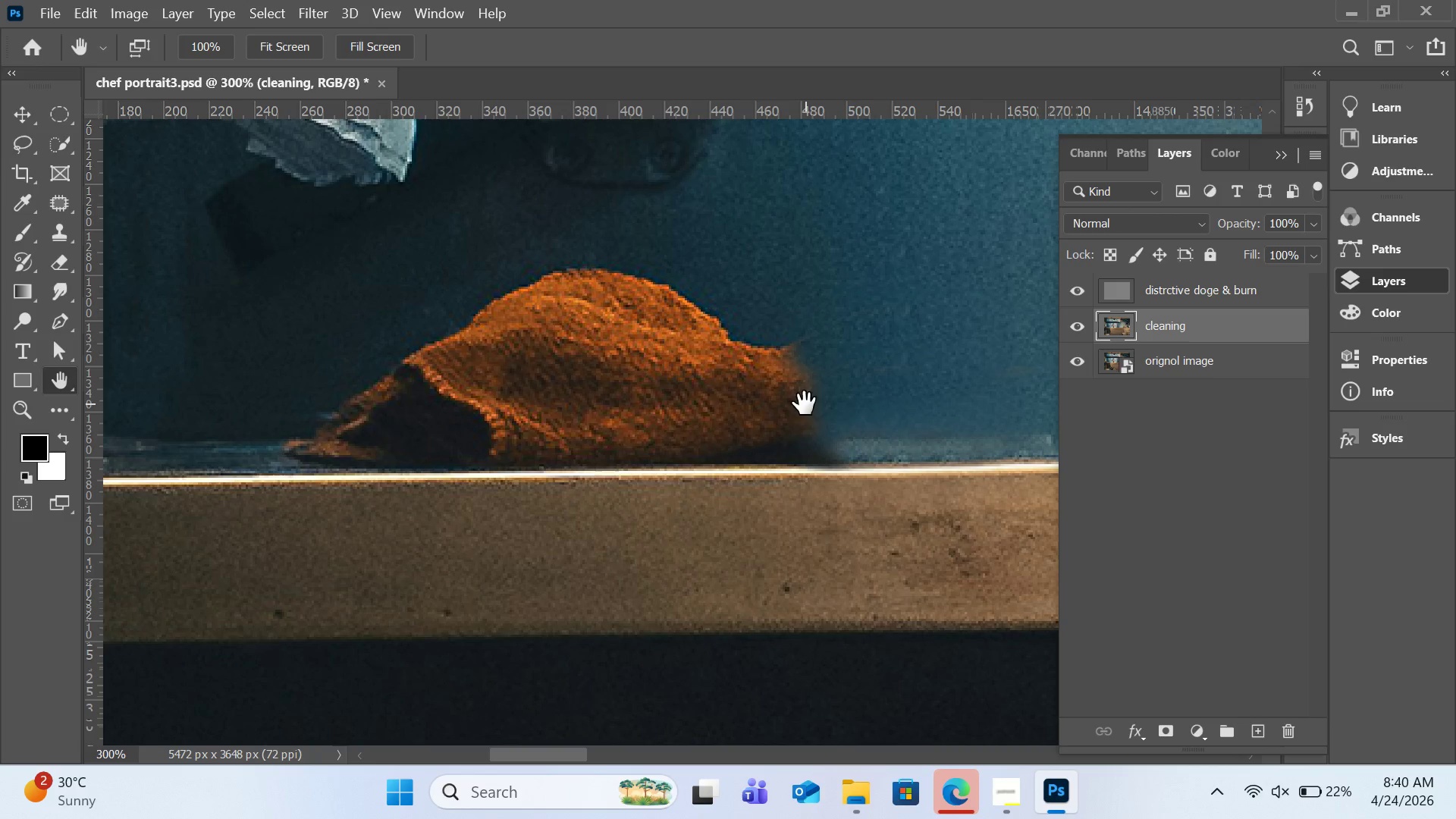 
key(S)
 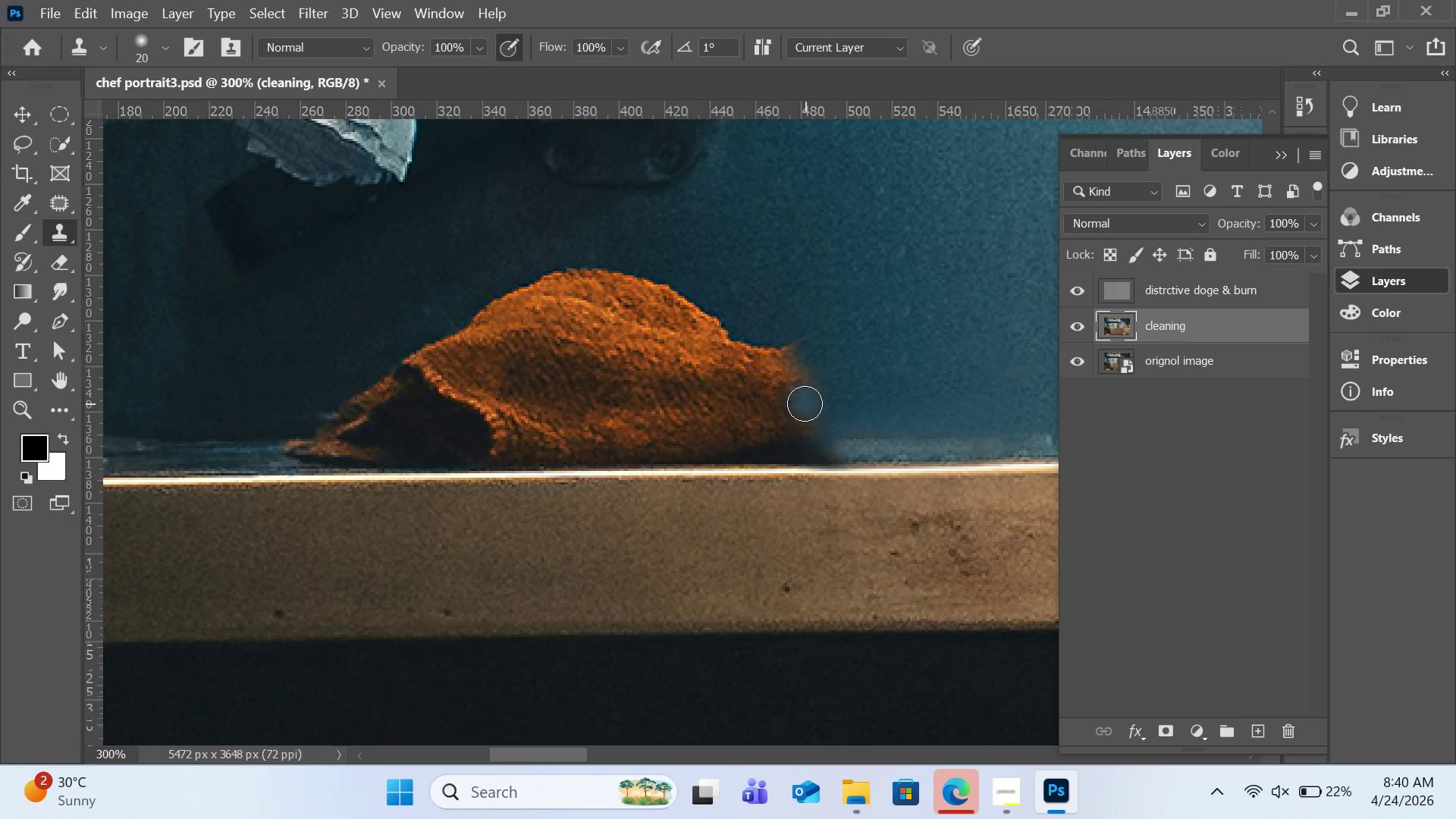 
key(BracketRight)
 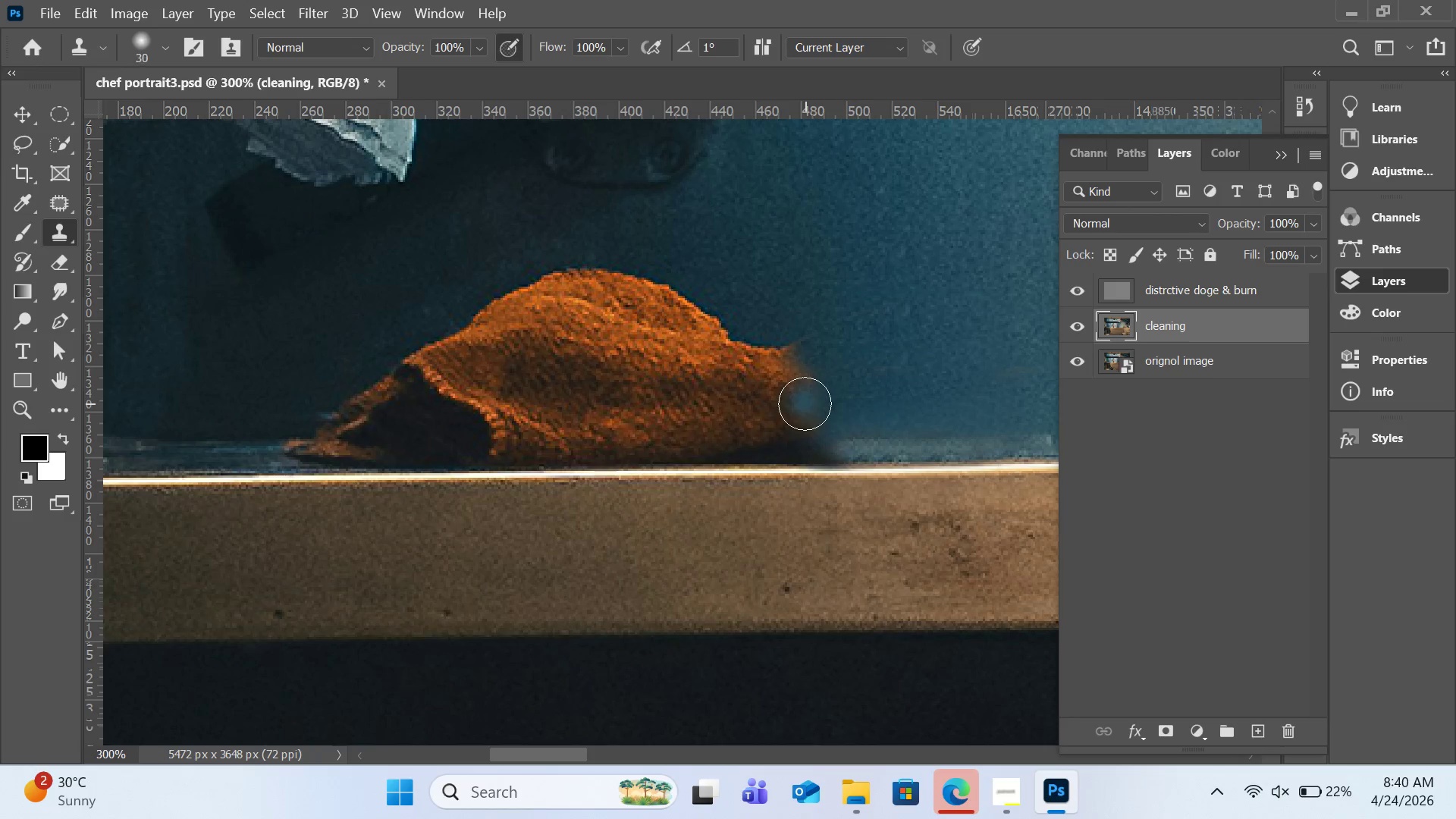 
key(BracketRight)
 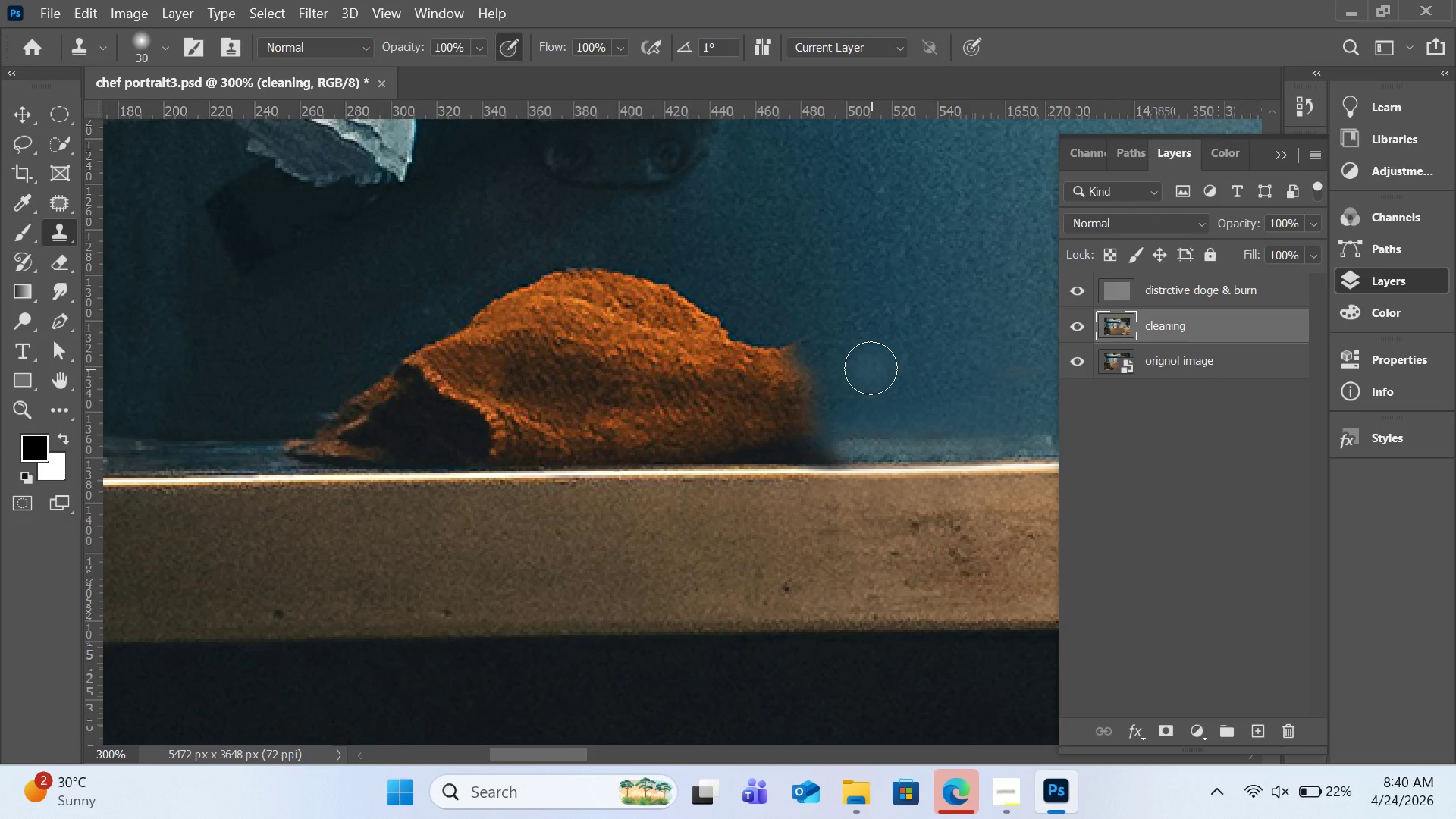 
wait(17.17)
 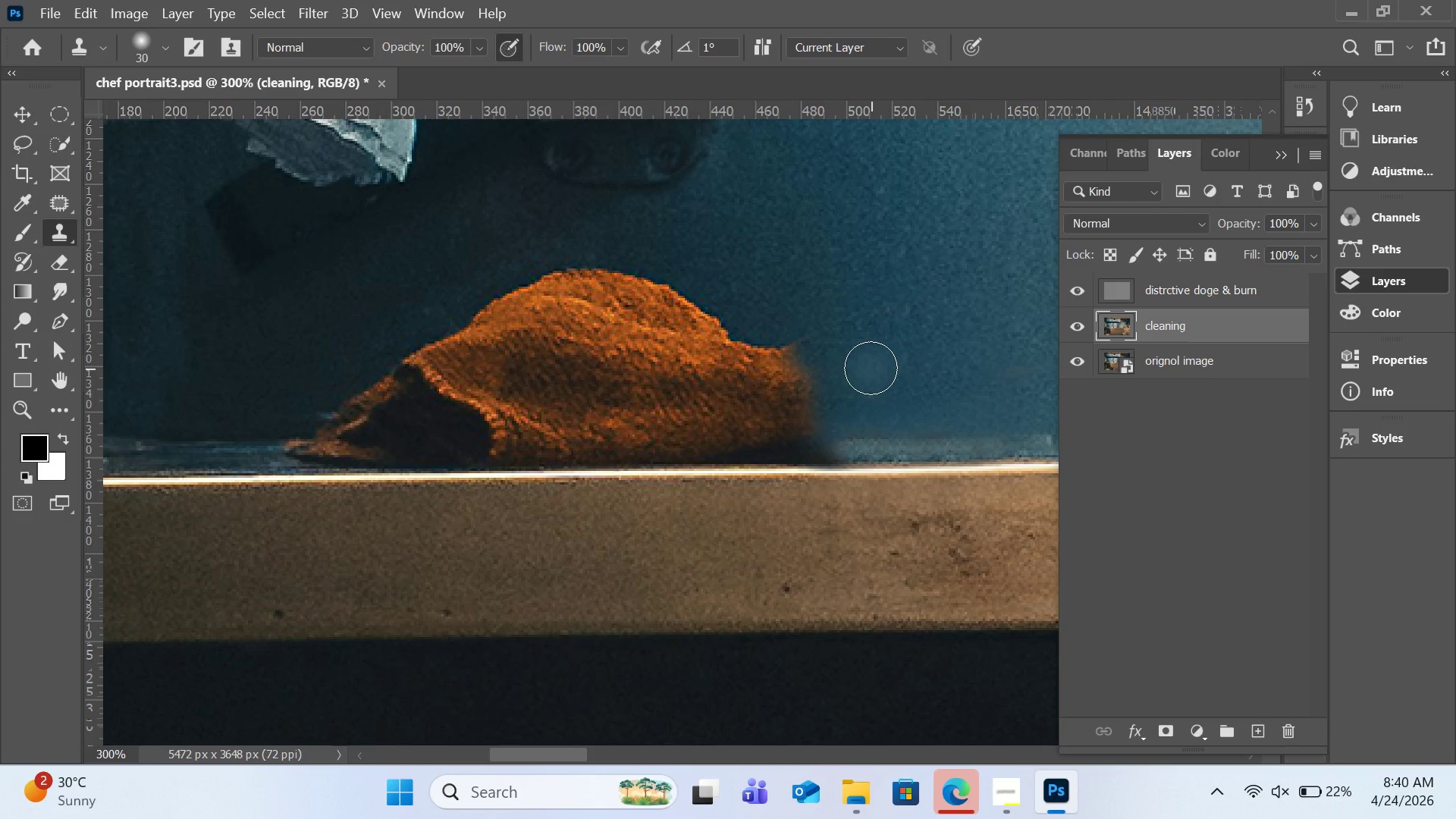 
hold_key(key=AltLeft, duration=0.72)
left_click([785, 290])
 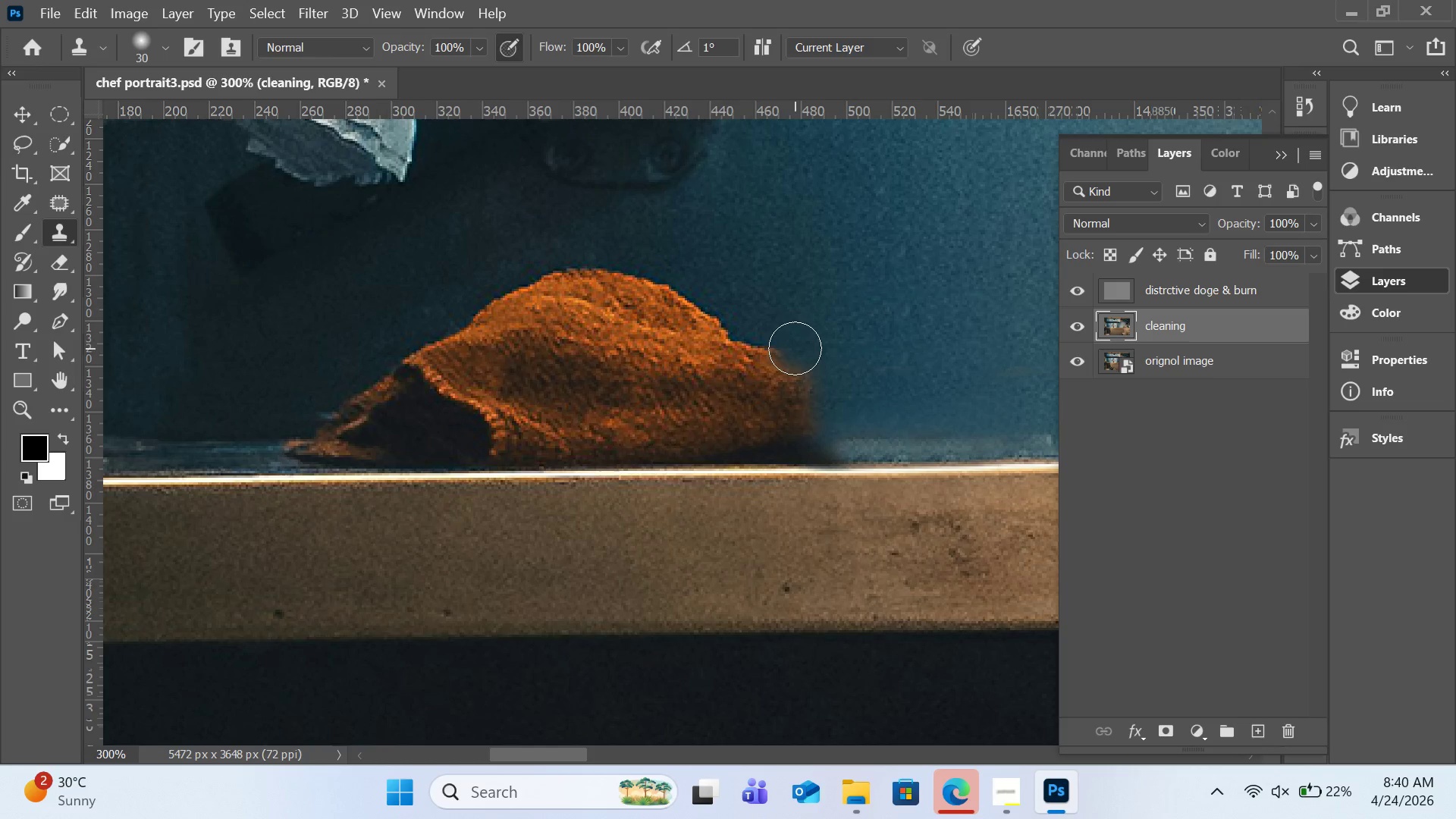 
left_click_drag(start_coordinate=[795, 350], to_coordinate=[810, 413])
 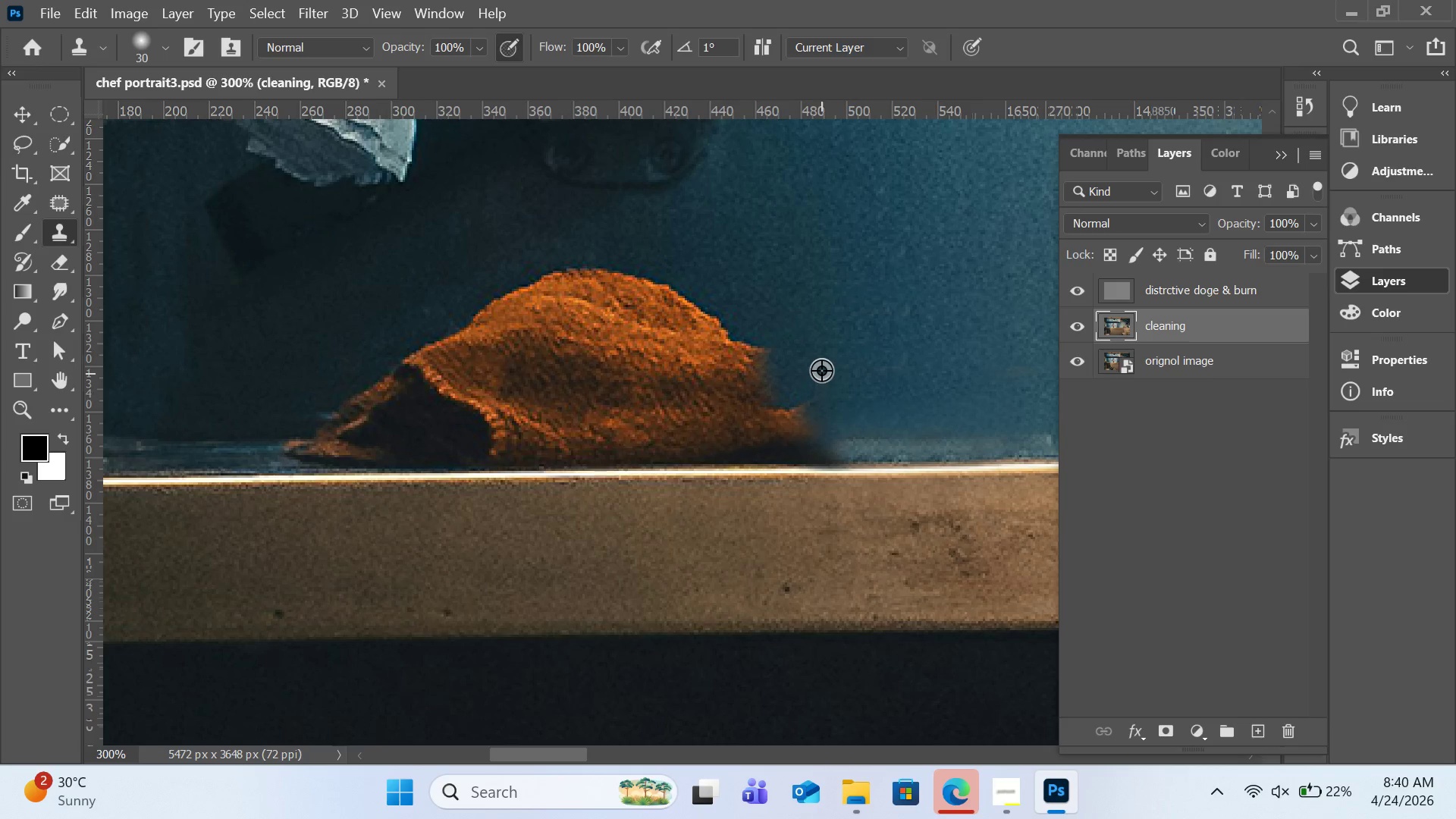 
hold_key(key=AltLeft, duration=0.36)
 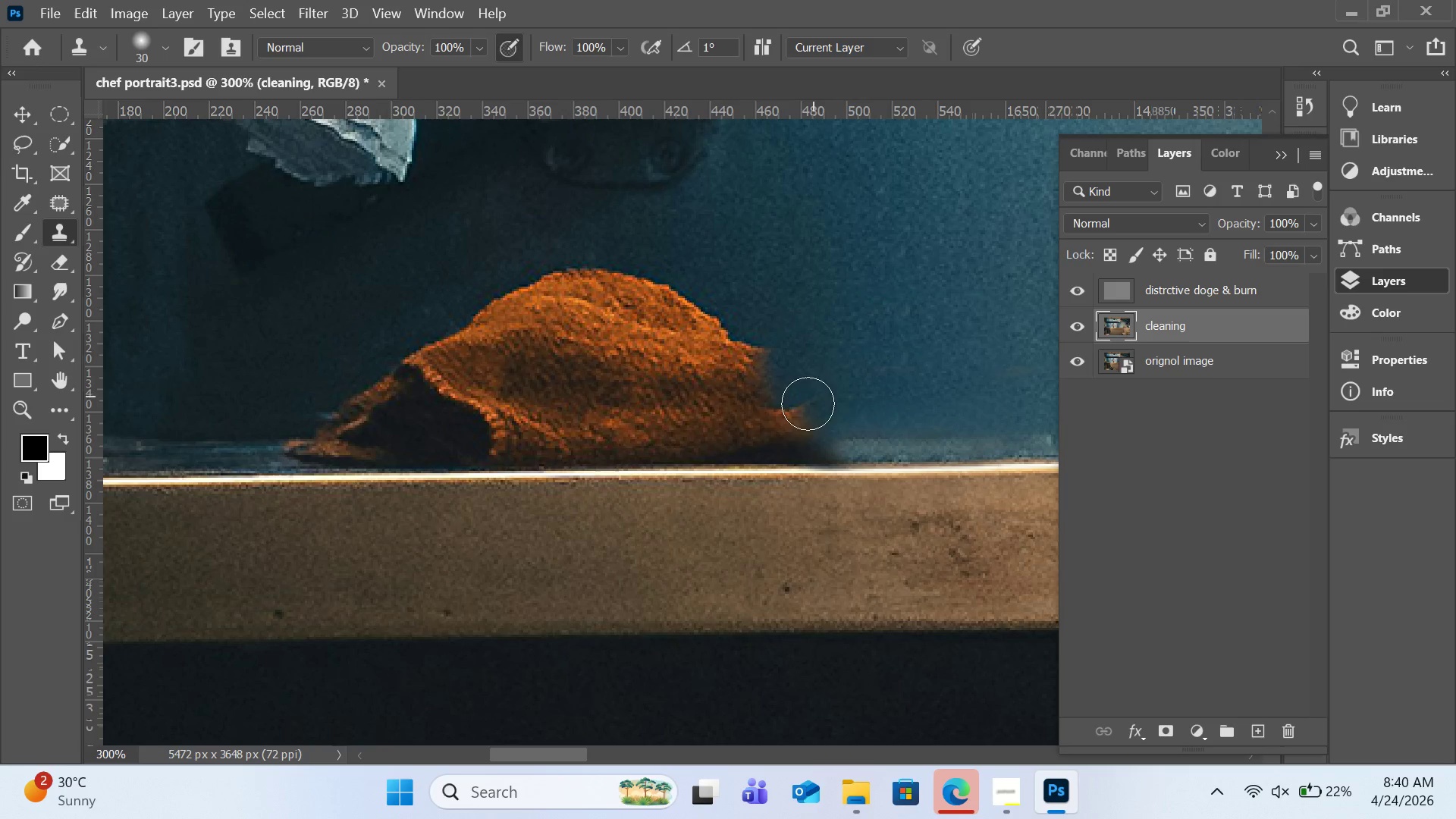 
left_click_drag(start_coordinate=[813, 397], to_coordinate=[767, 418])
 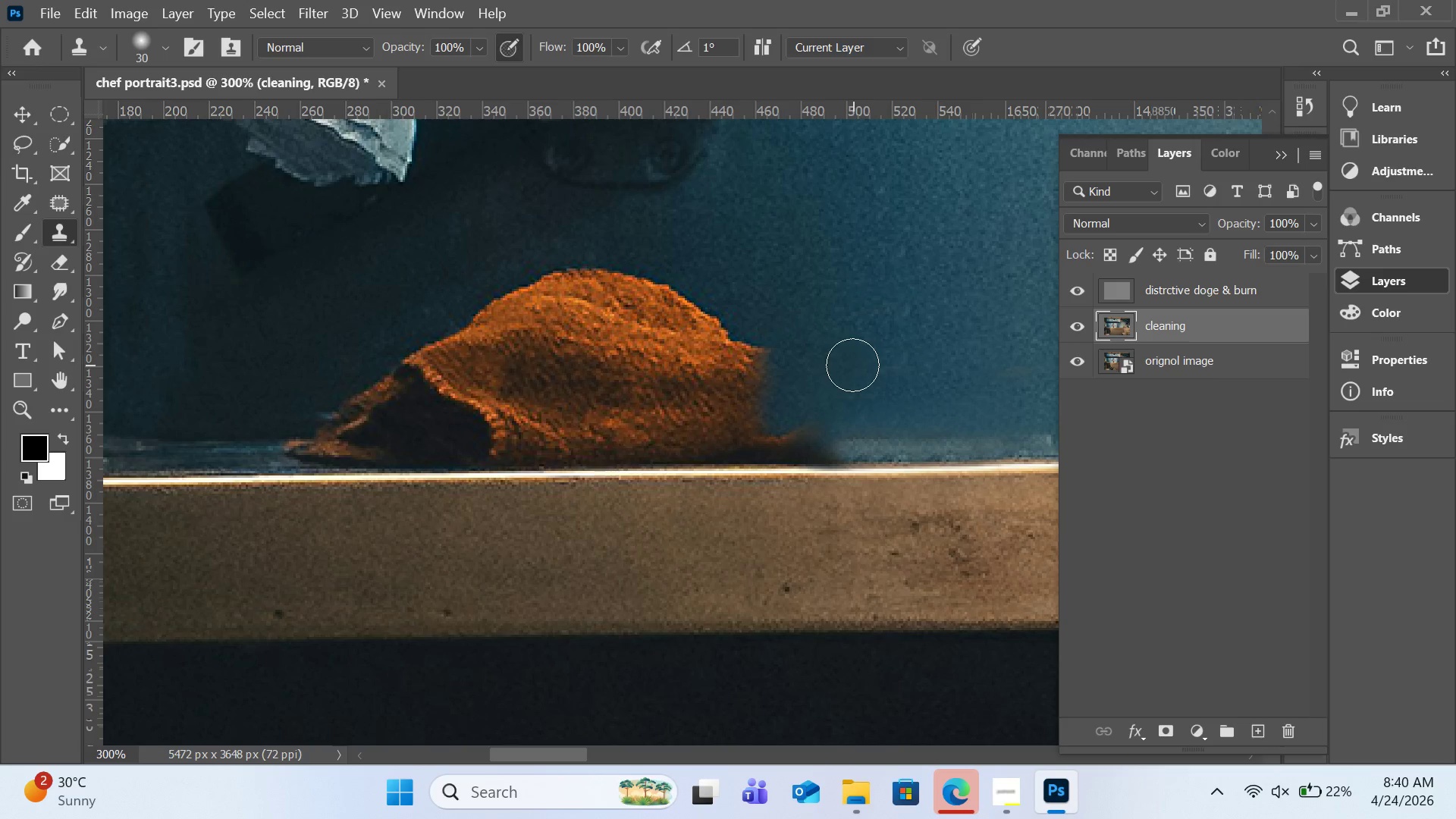 
hold_key(key=AltLeft, duration=1.41)
 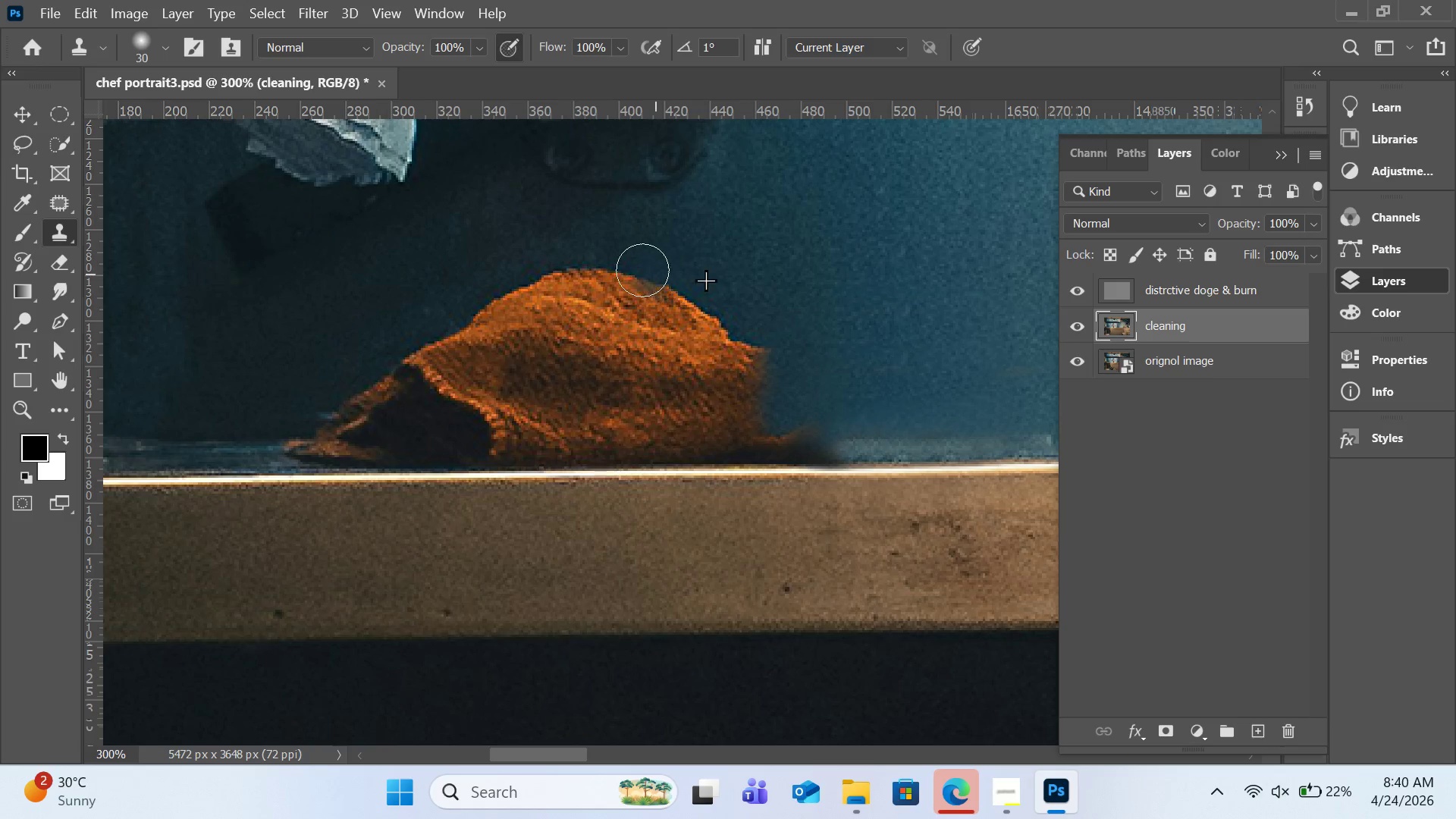 
left_click_drag(start_coordinate=[656, 274], to_coordinate=[583, 265])
 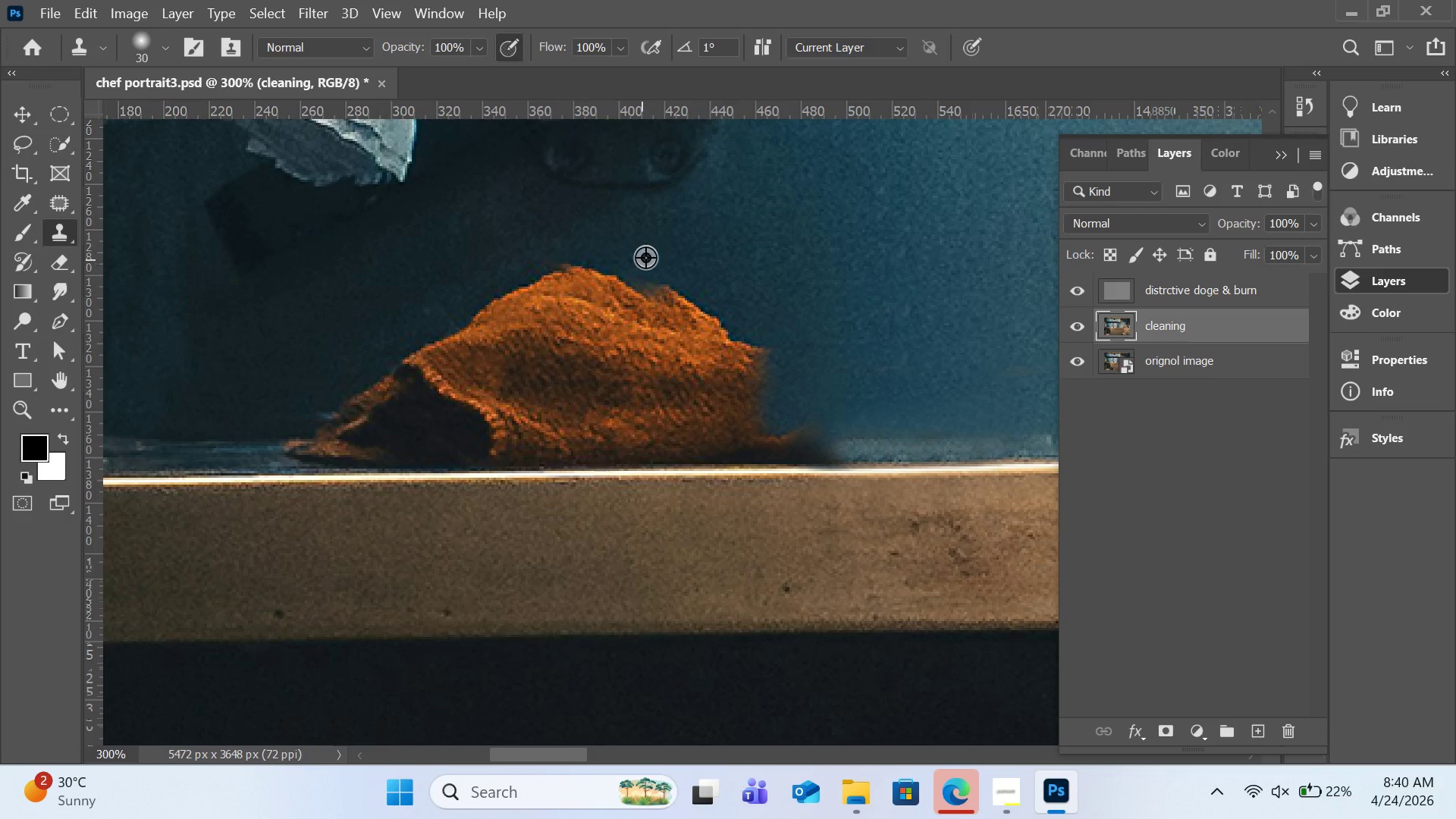 
hold_key(key=AltLeft, duration=0.42)
left_click([662, 246])
 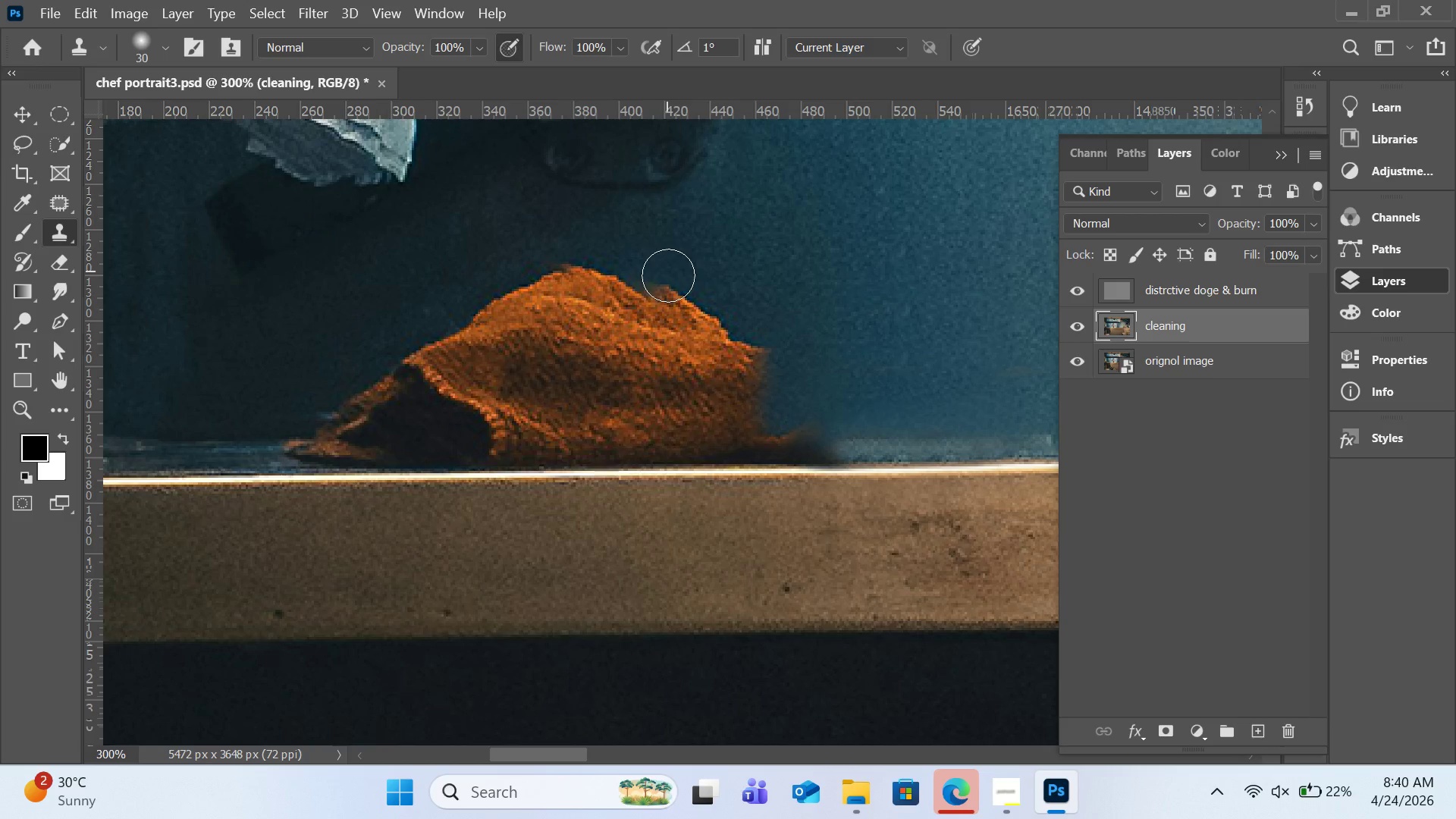 
left_click_drag(start_coordinate=[667, 273], to_coordinate=[747, 373])
 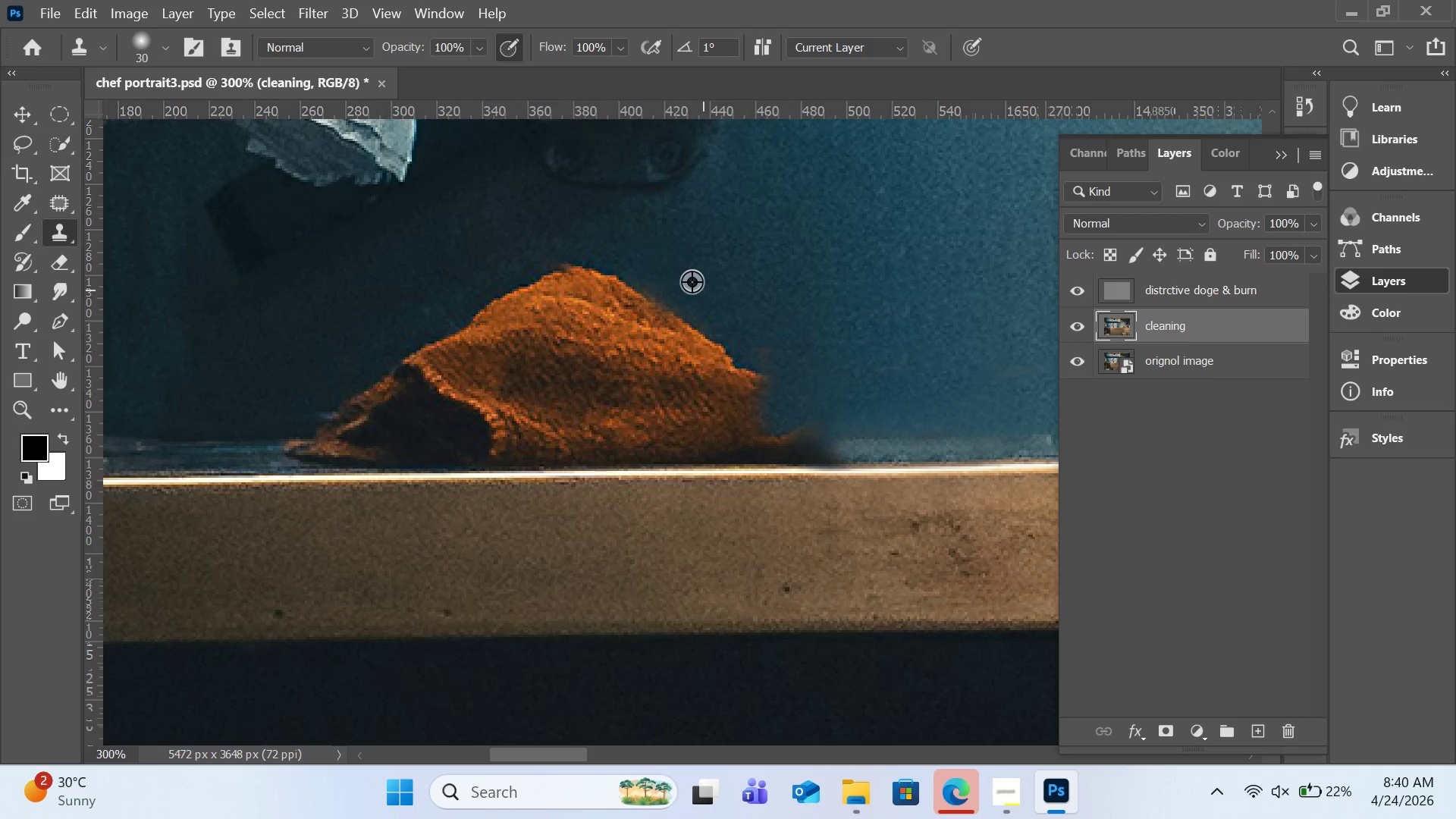 
hold_key(key=AltLeft, duration=0.48)
left_click([675, 258])
 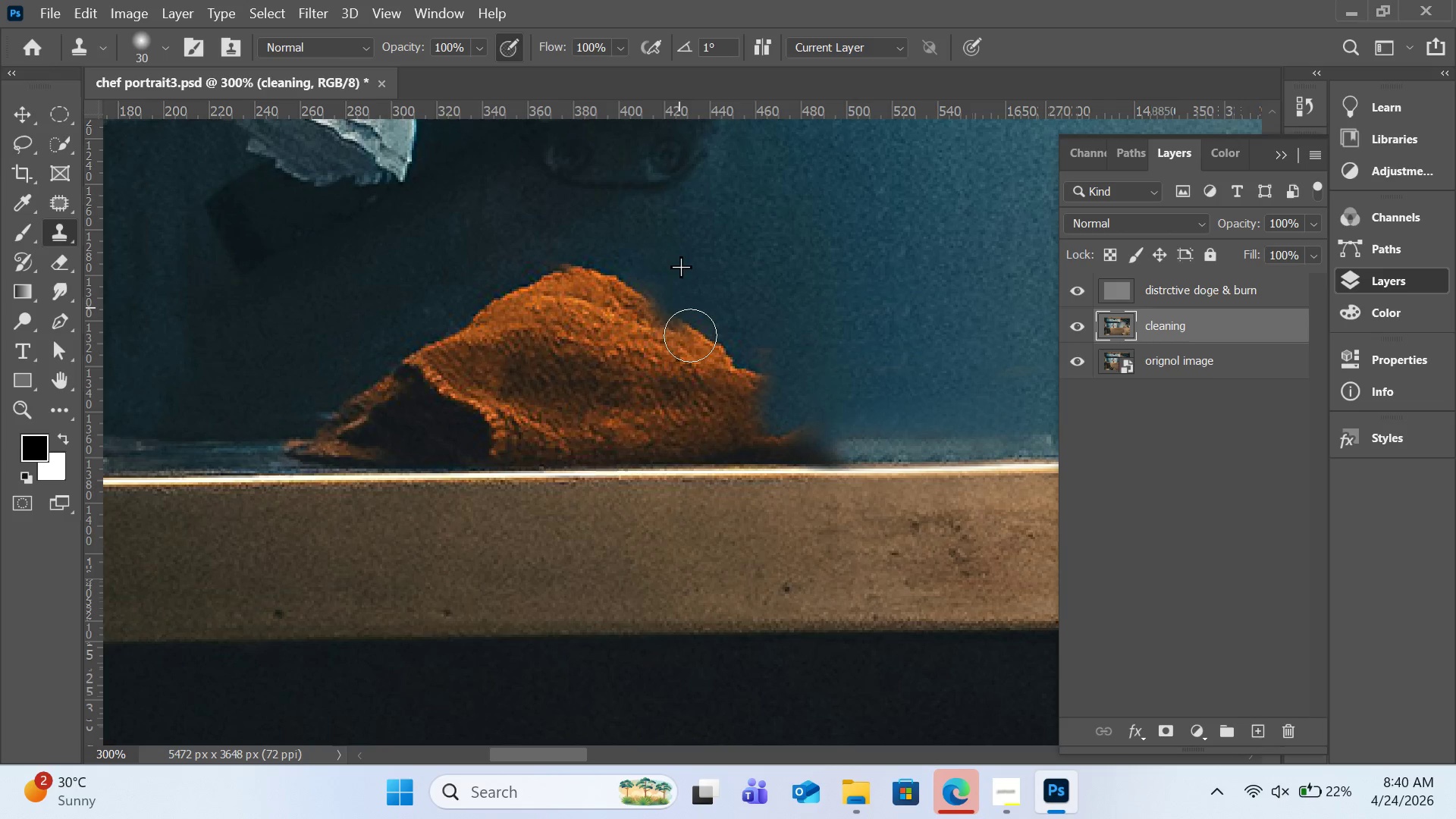 
left_click_drag(start_coordinate=[676, 307], to_coordinate=[774, 361])
 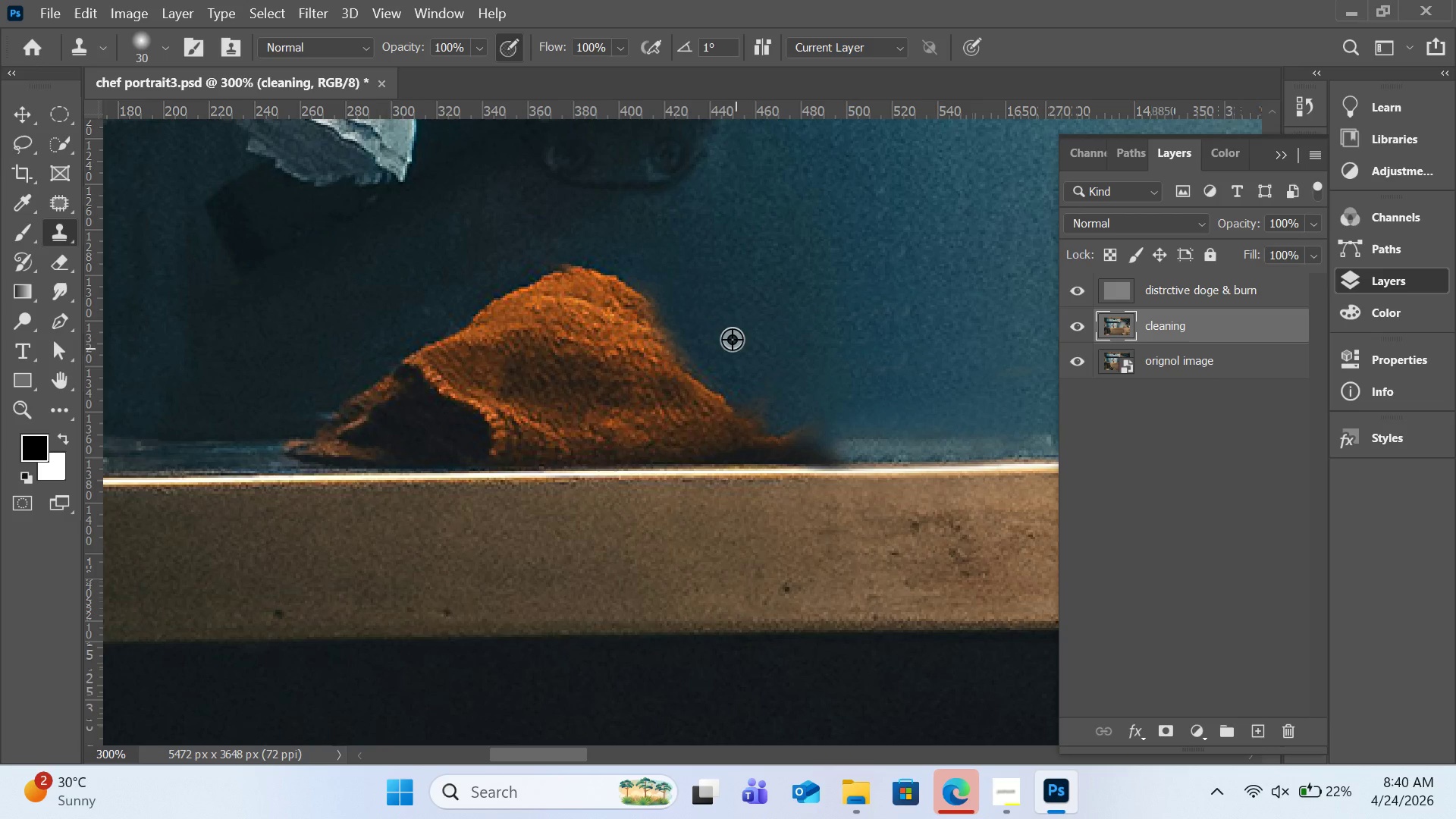 
hold_key(key=AltLeft, duration=0.58)
left_click([697, 300])
 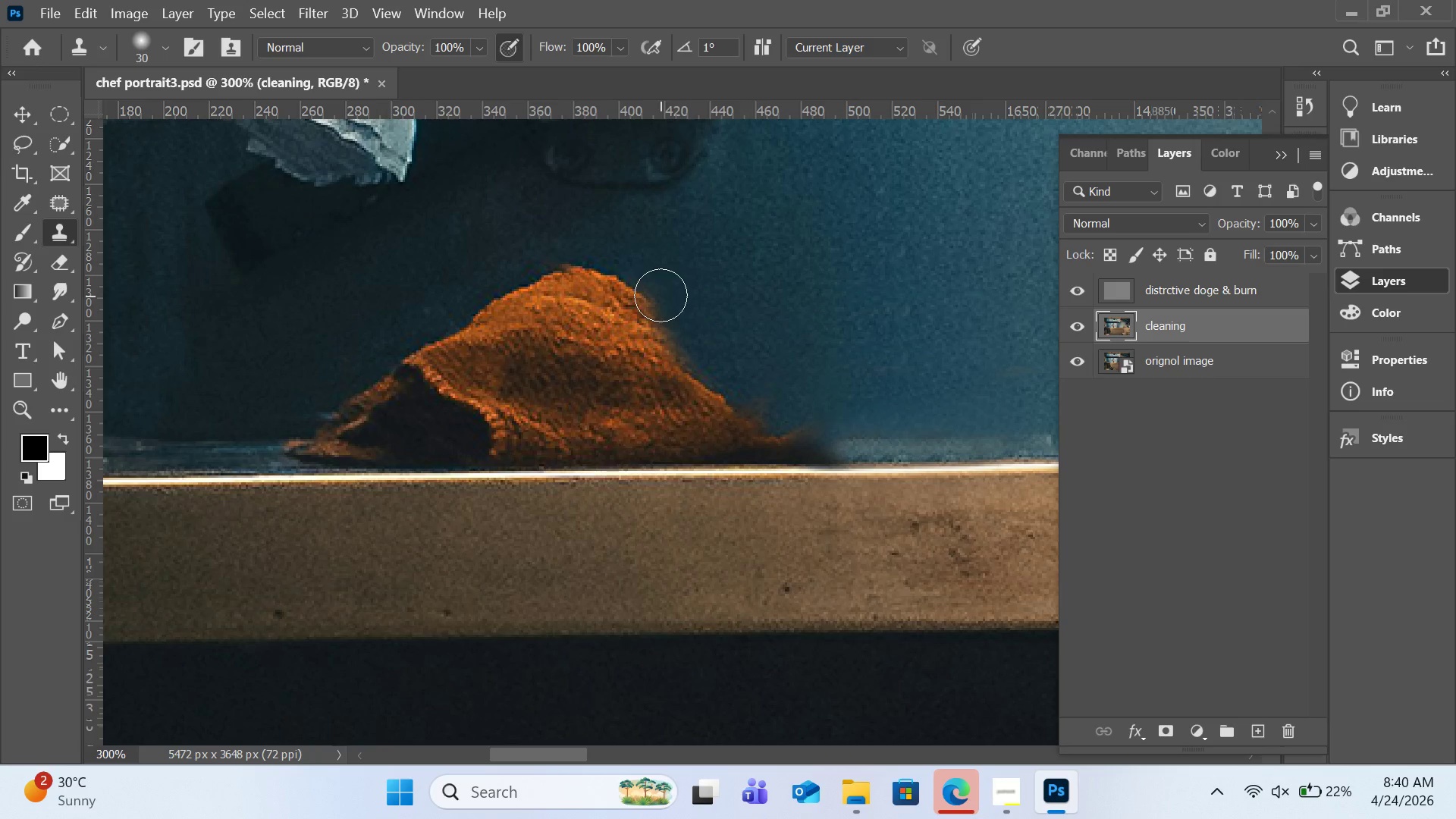 
left_click_drag(start_coordinate=[660, 295], to_coordinate=[577, 274])
 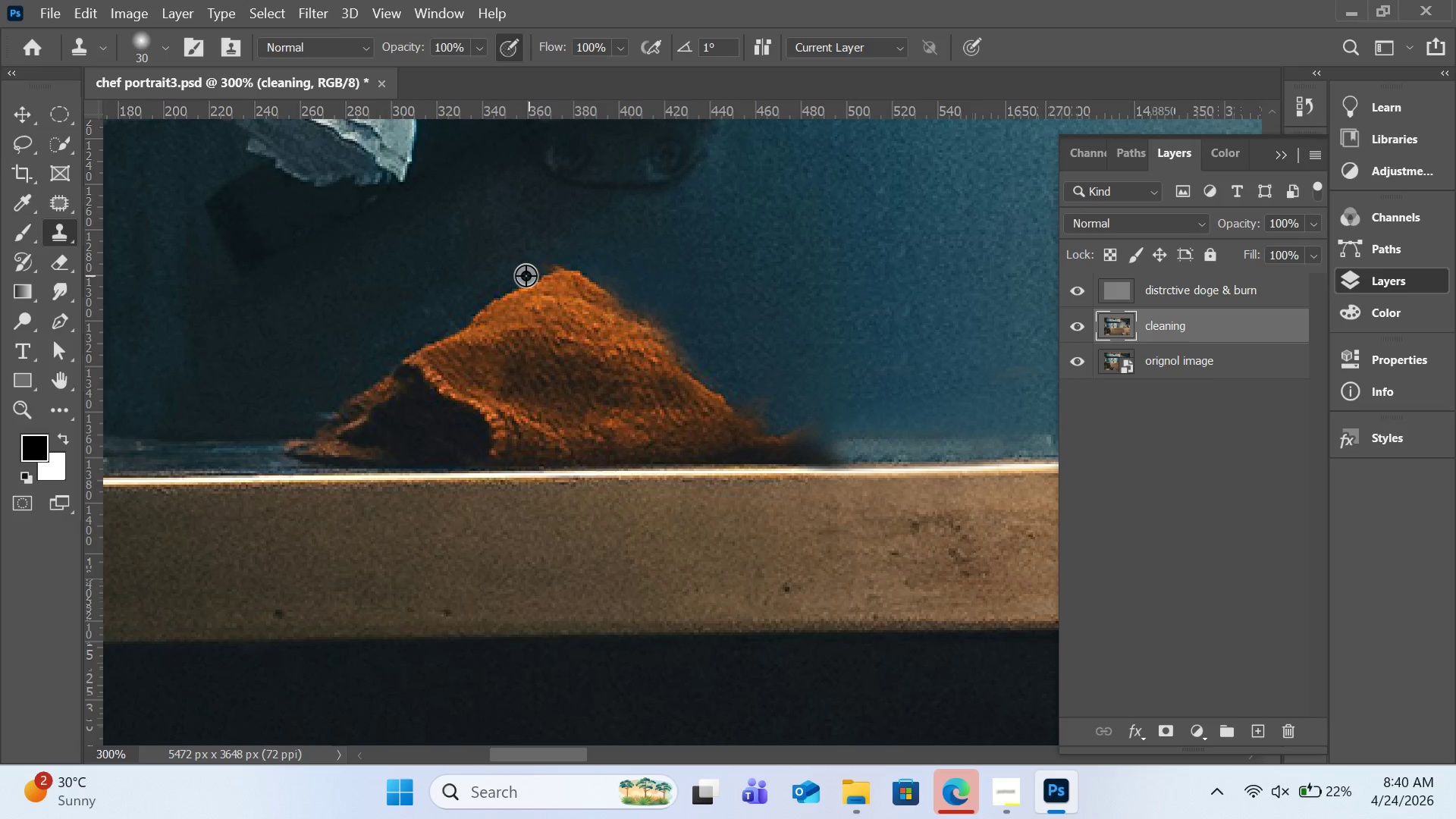 
hold_key(key=AltLeft, duration=1.41)
left_click([623, 271])
 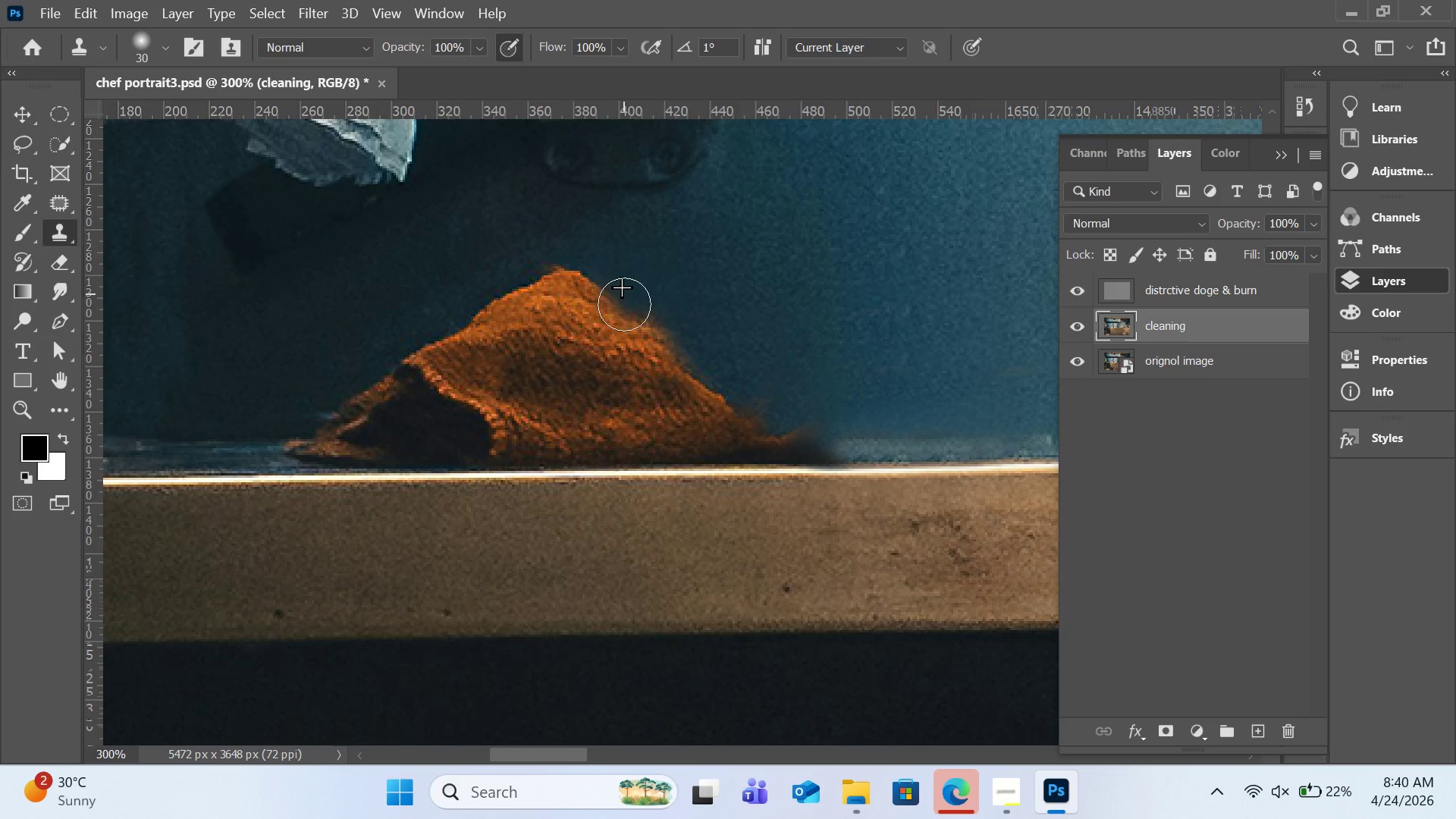 
left_click_drag(start_coordinate=[623, 277], to_coordinate=[663, 348])
 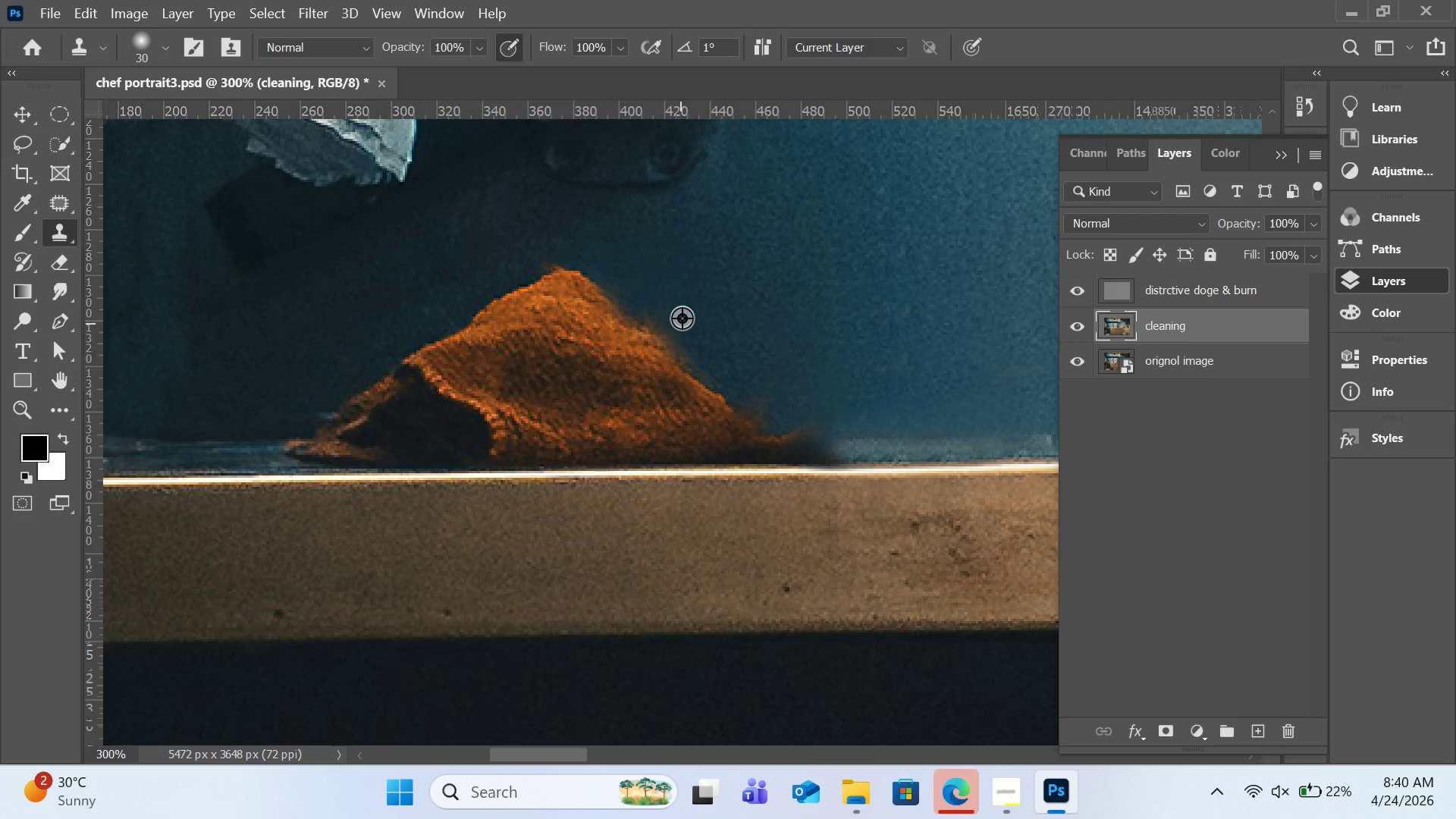 
hold_key(key=AltLeft, duration=0.48)
 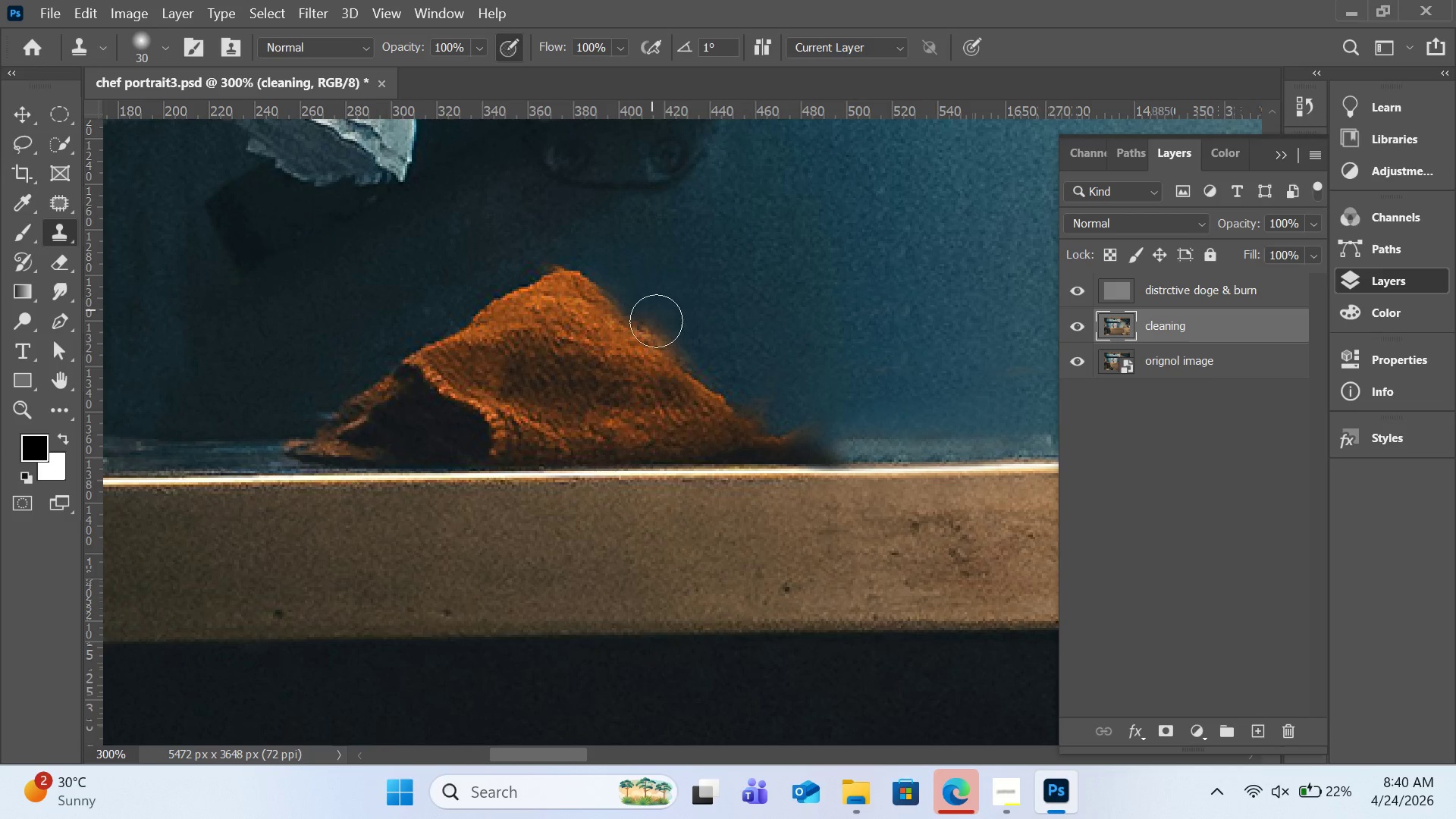 
left_click_drag(start_coordinate=[651, 303], to_coordinate=[762, 405])
 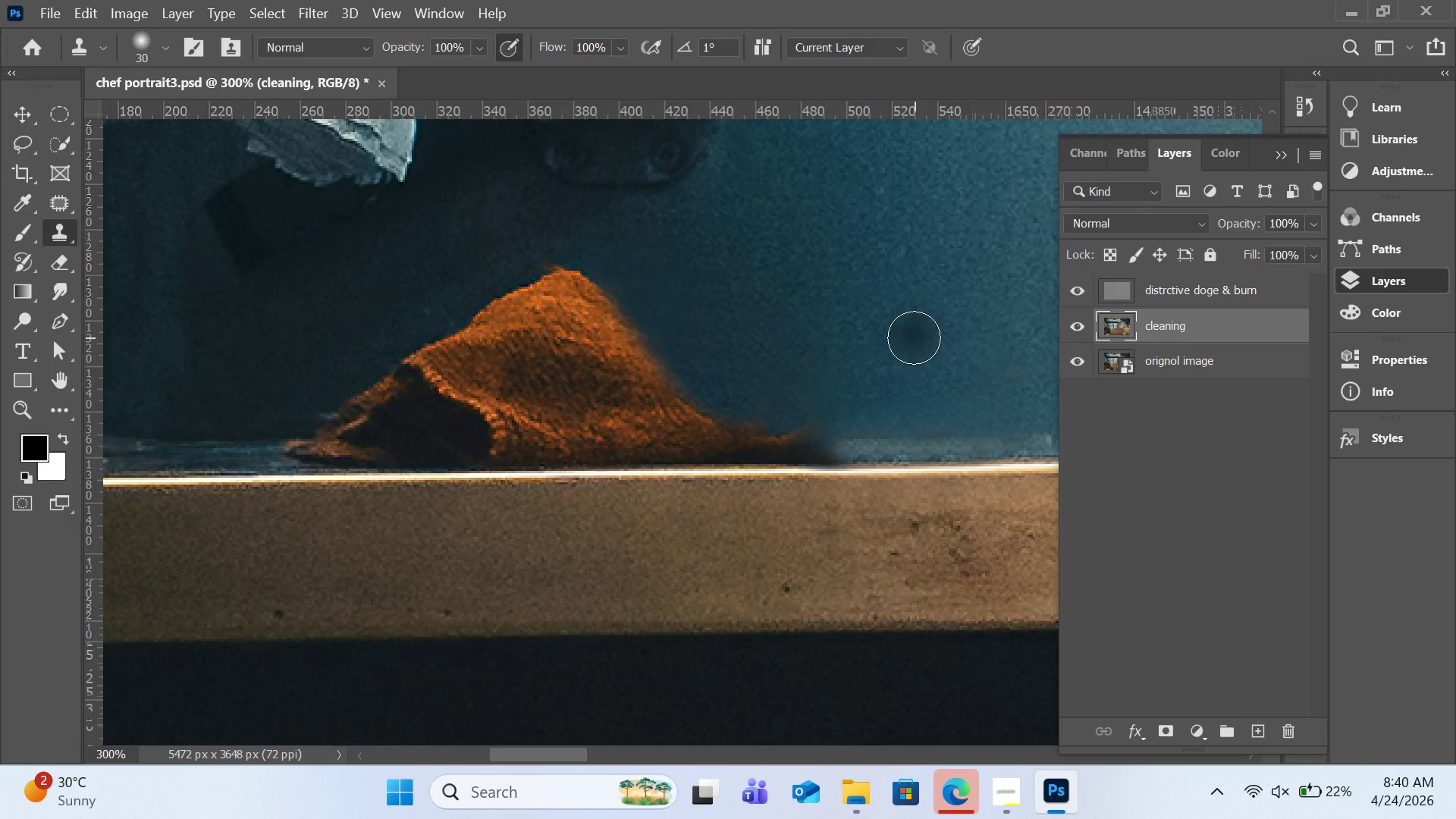 
hold_key(key=AltLeft, duration=3.16)
 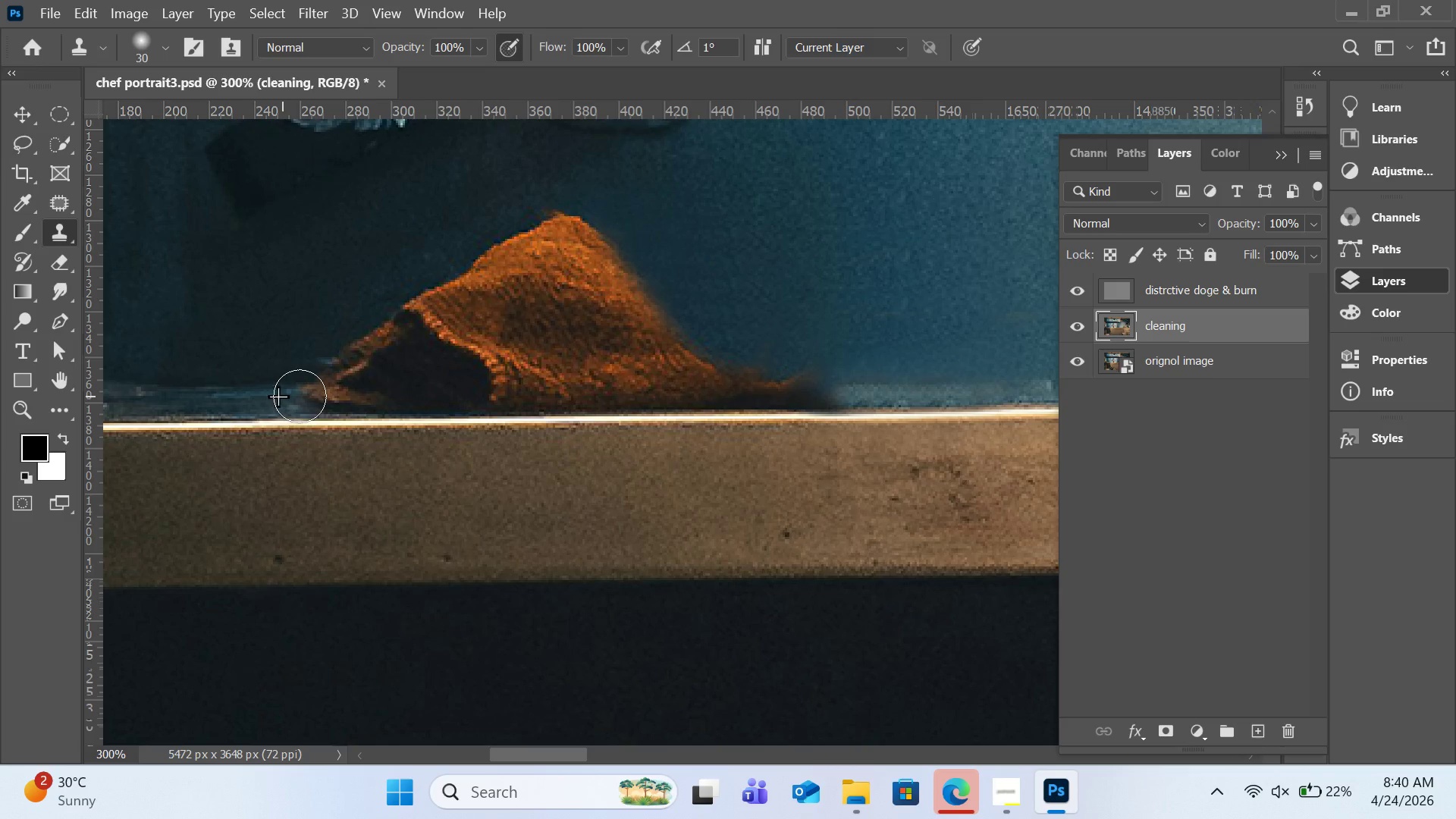 
scroll: coordinate [914, 337], scroll_direction: down, amount: 3.0
 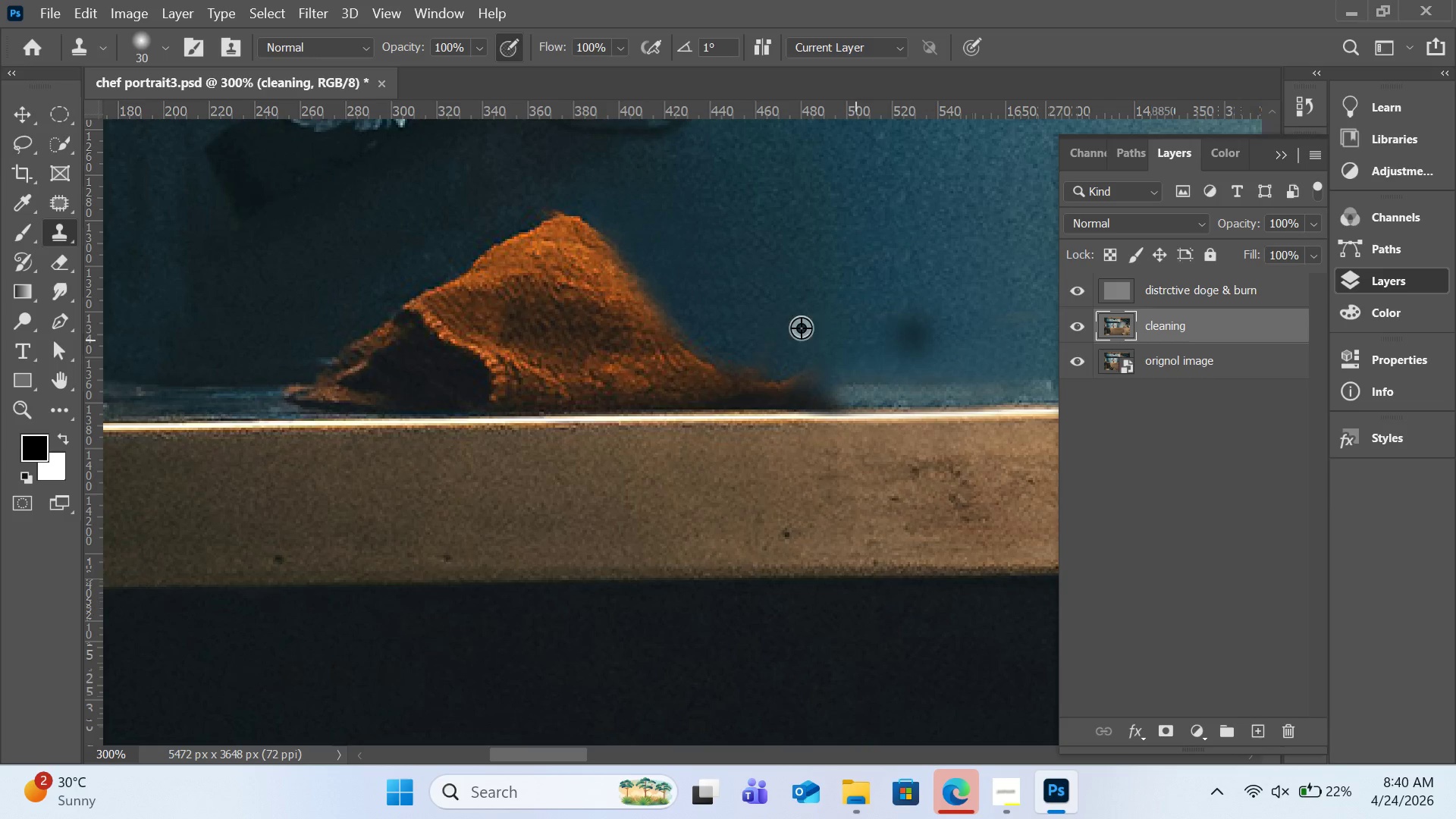 
left_click([256, 396])
 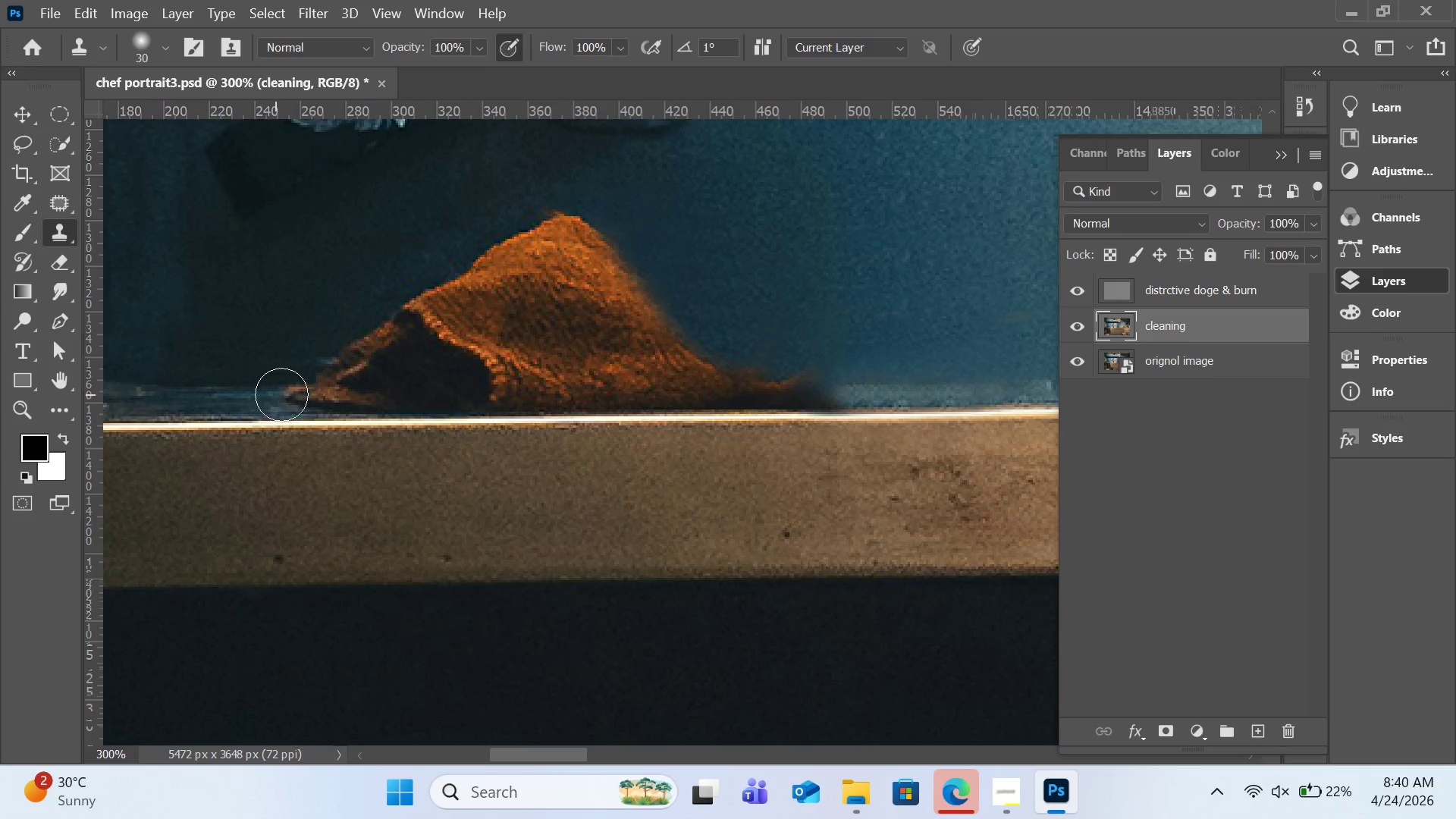 
left_click_drag(start_coordinate=[275, 394], to_coordinate=[321, 395])
 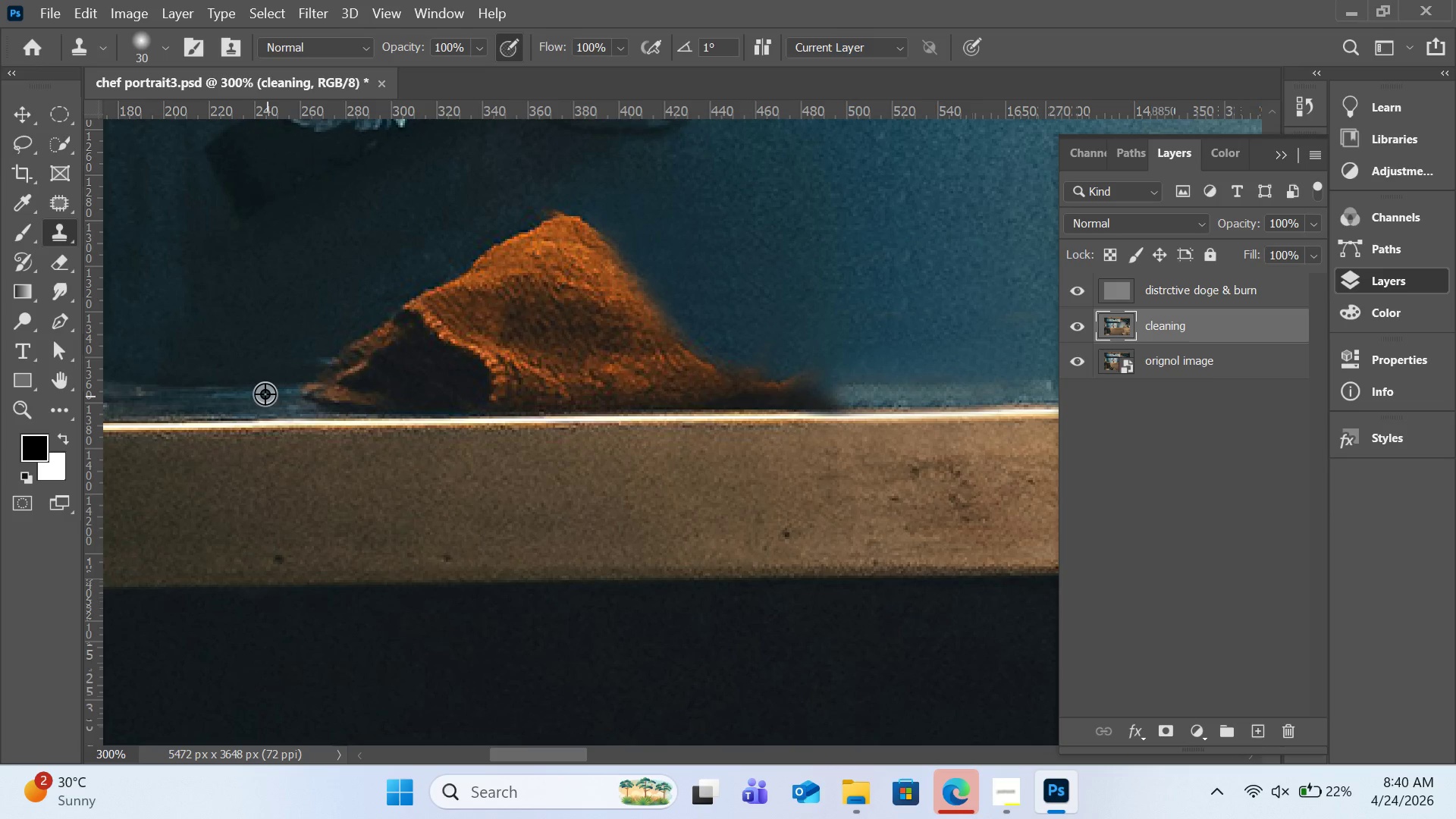 
hold_key(key=AltLeft, duration=0.78)
 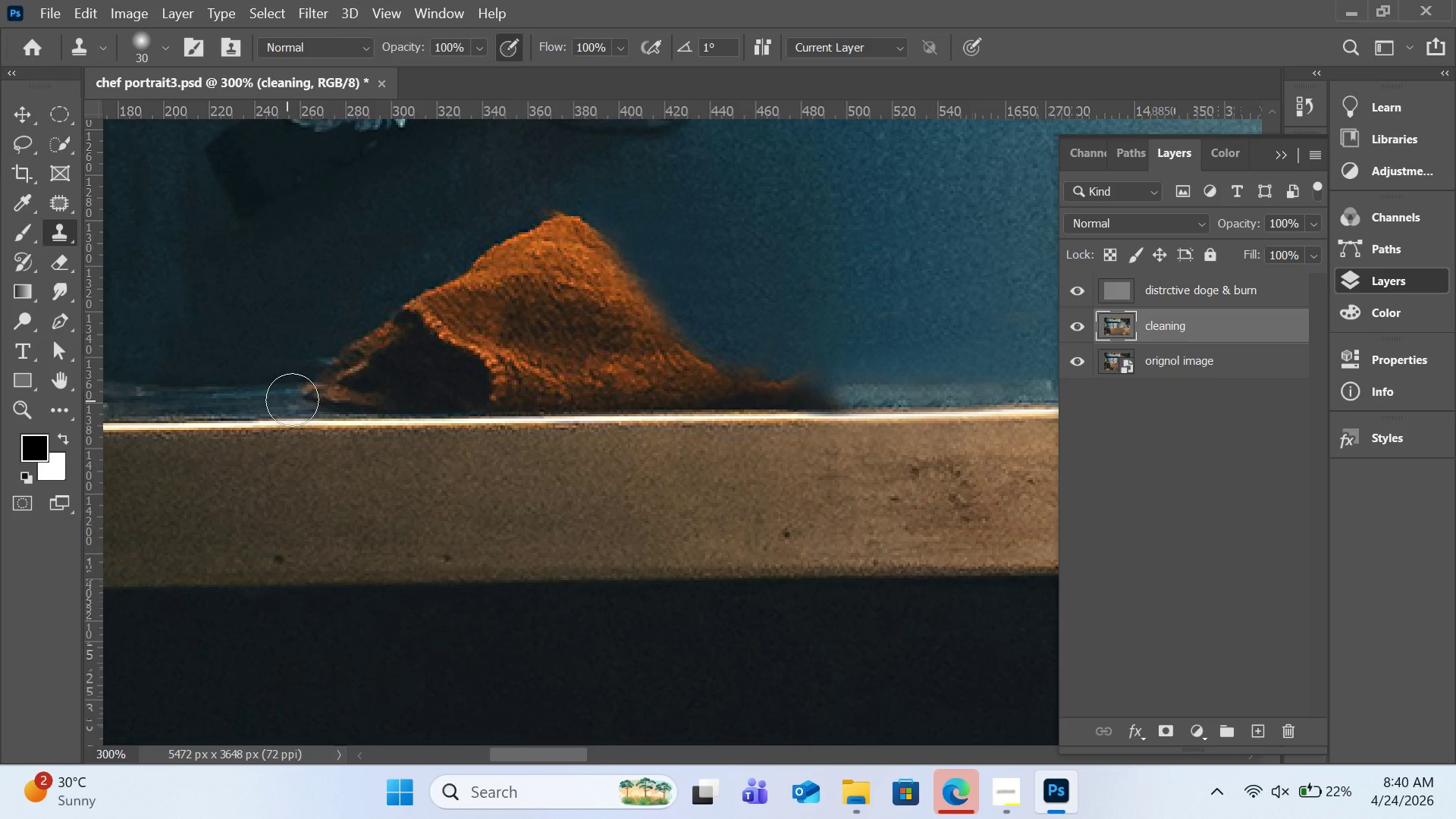 
left_click_drag(start_coordinate=[286, 400], to_coordinate=[346, 398])
 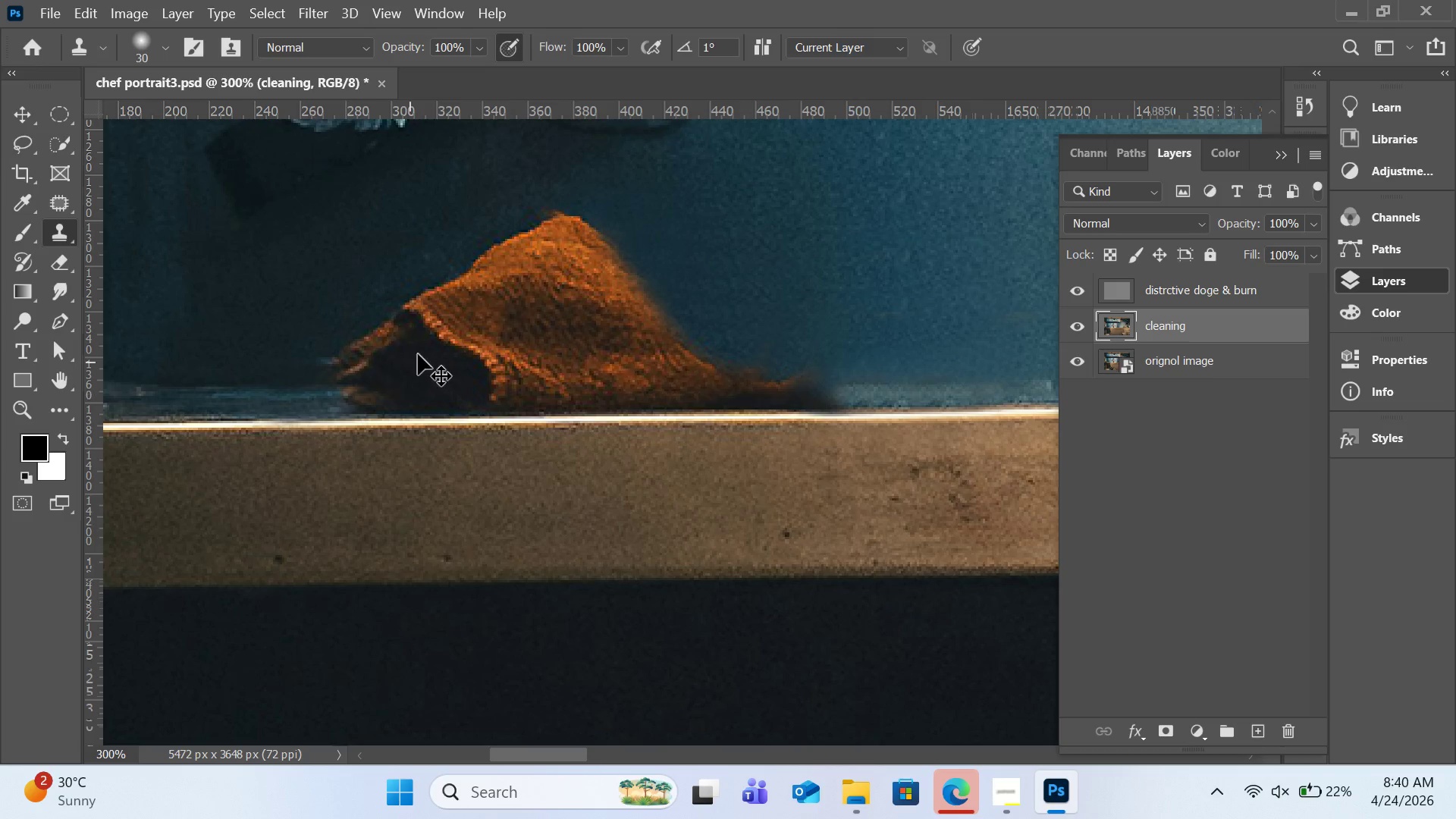 
key(Control+Z)
 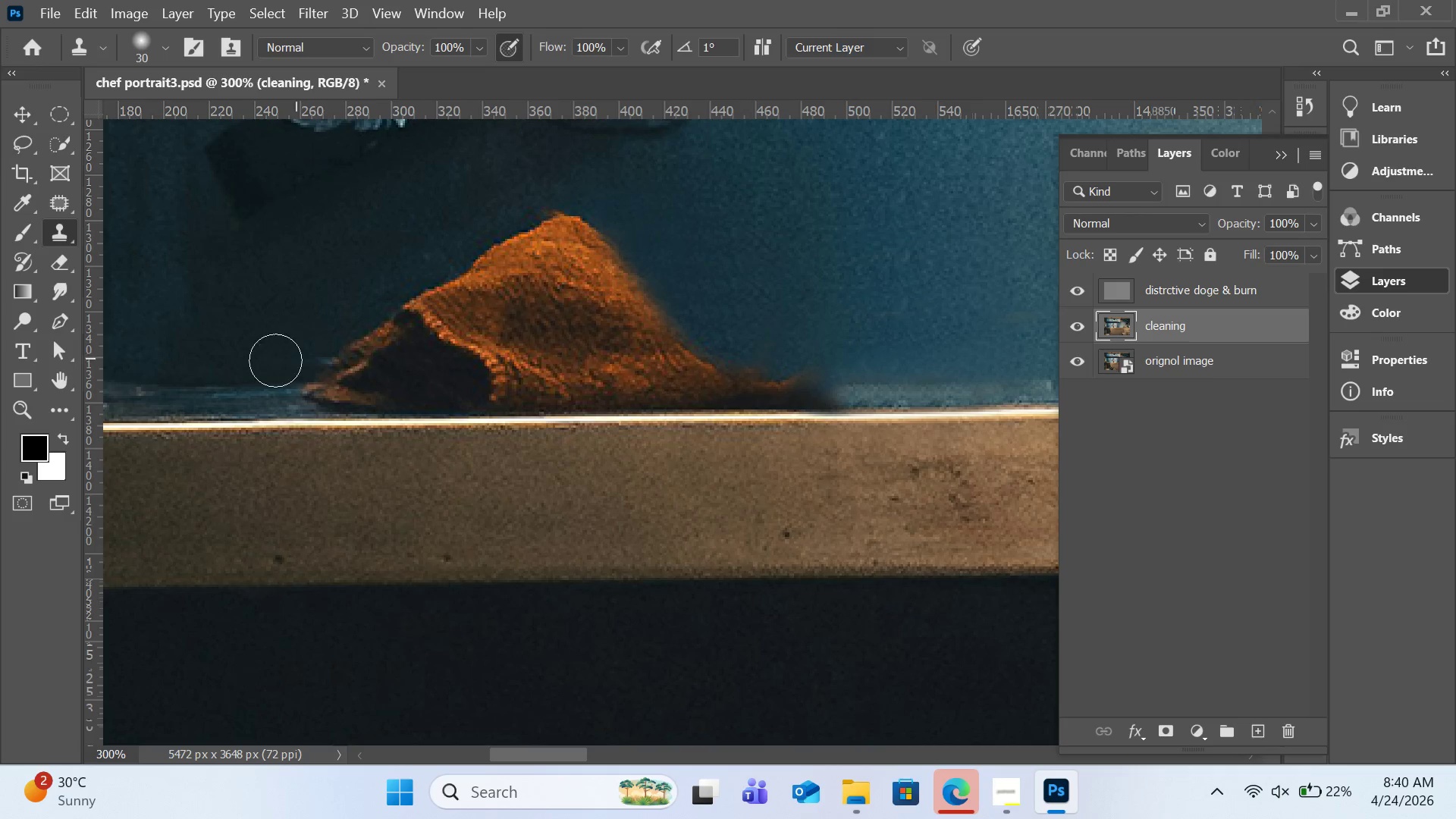 
hold_key(key=AltLeft, duration=1.47)
 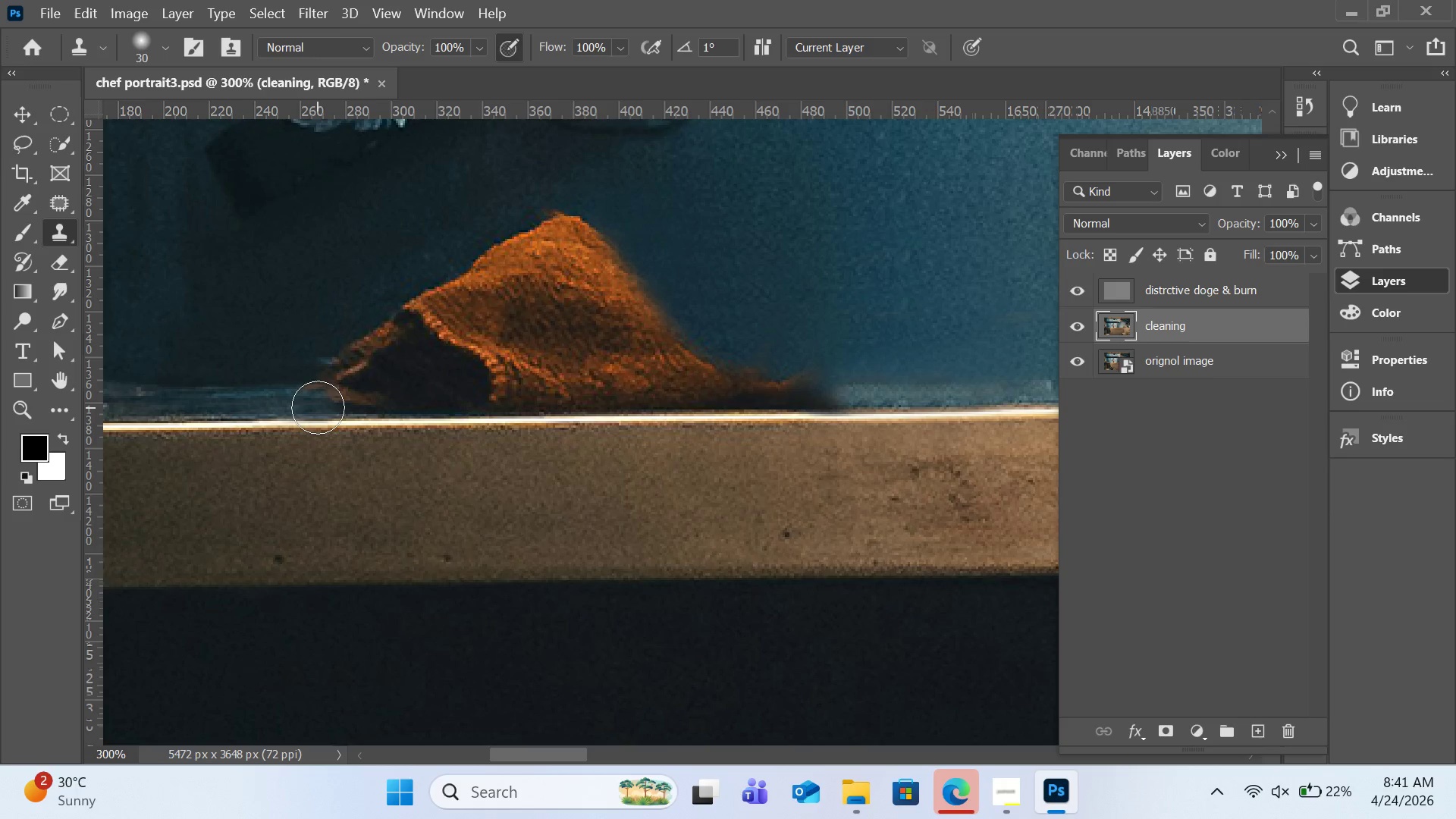 
left_click_drag(start_coordinate=[318, 407], to_coordinate=[374, 412])
 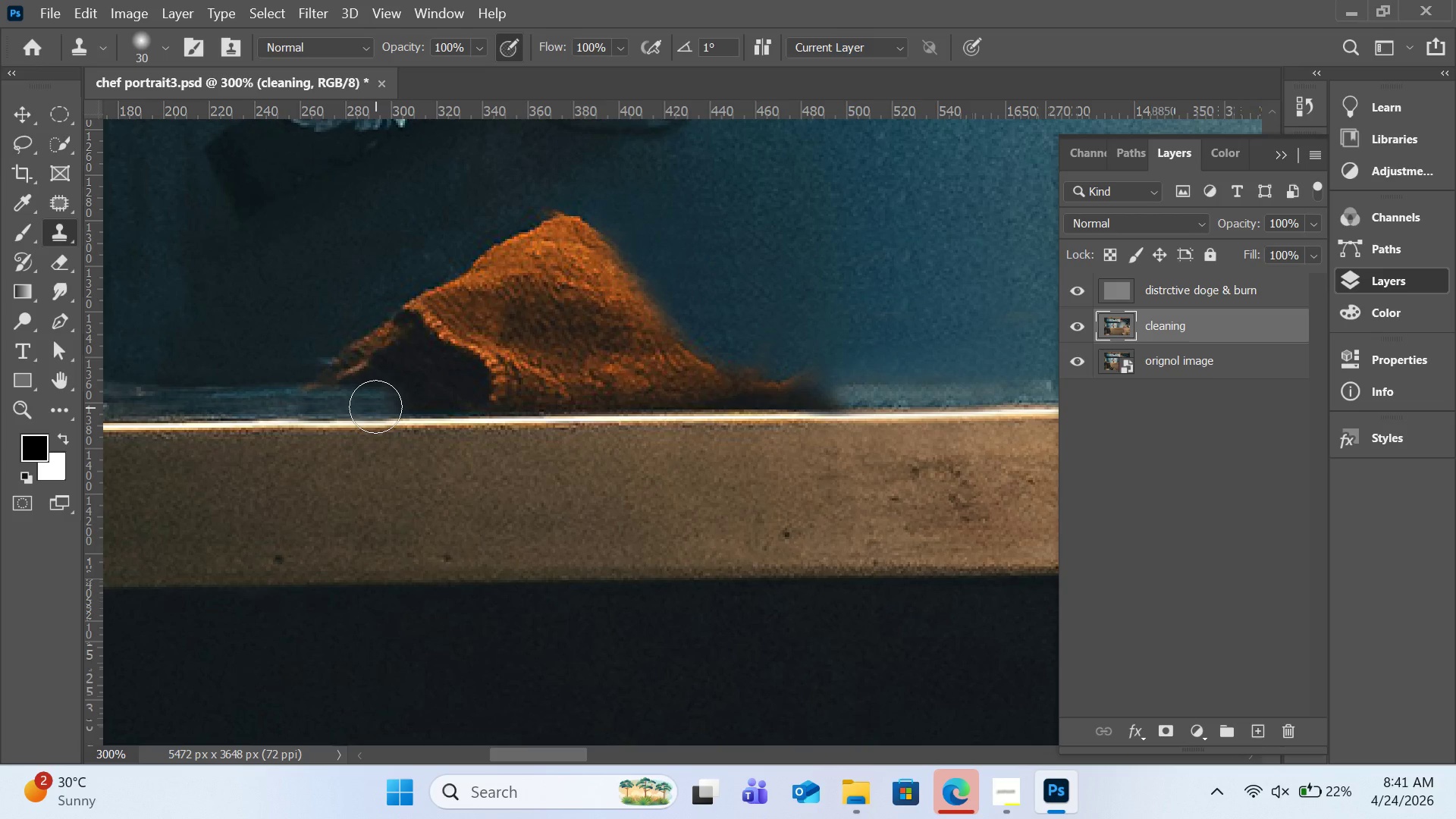 
left_click_drag(start_coordinate=[375, 406], to_coordinate=[422, 404])
 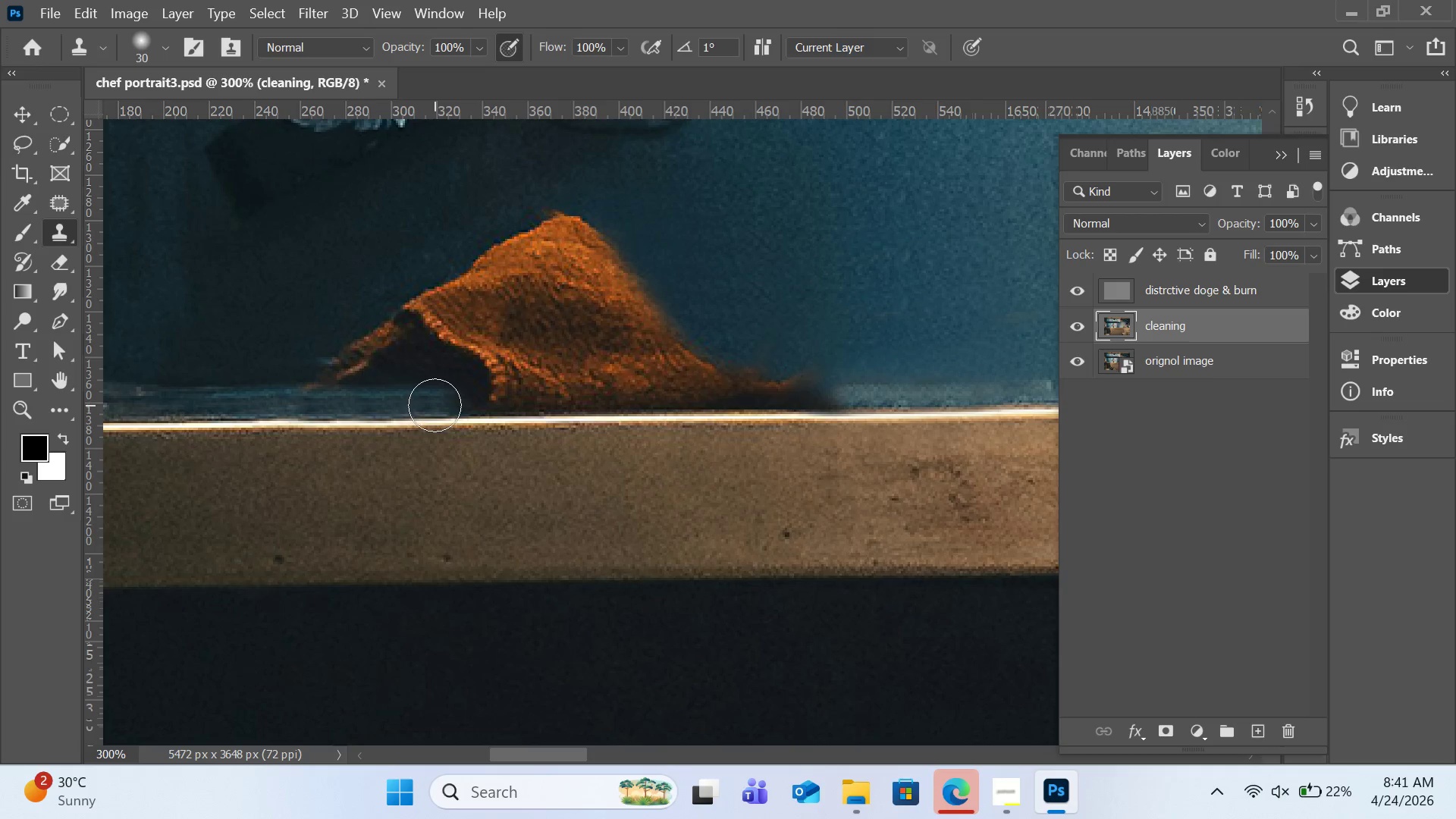 
left_click_drag(start_coordinate=[436, 406], to_coordinate=[648, 405])
 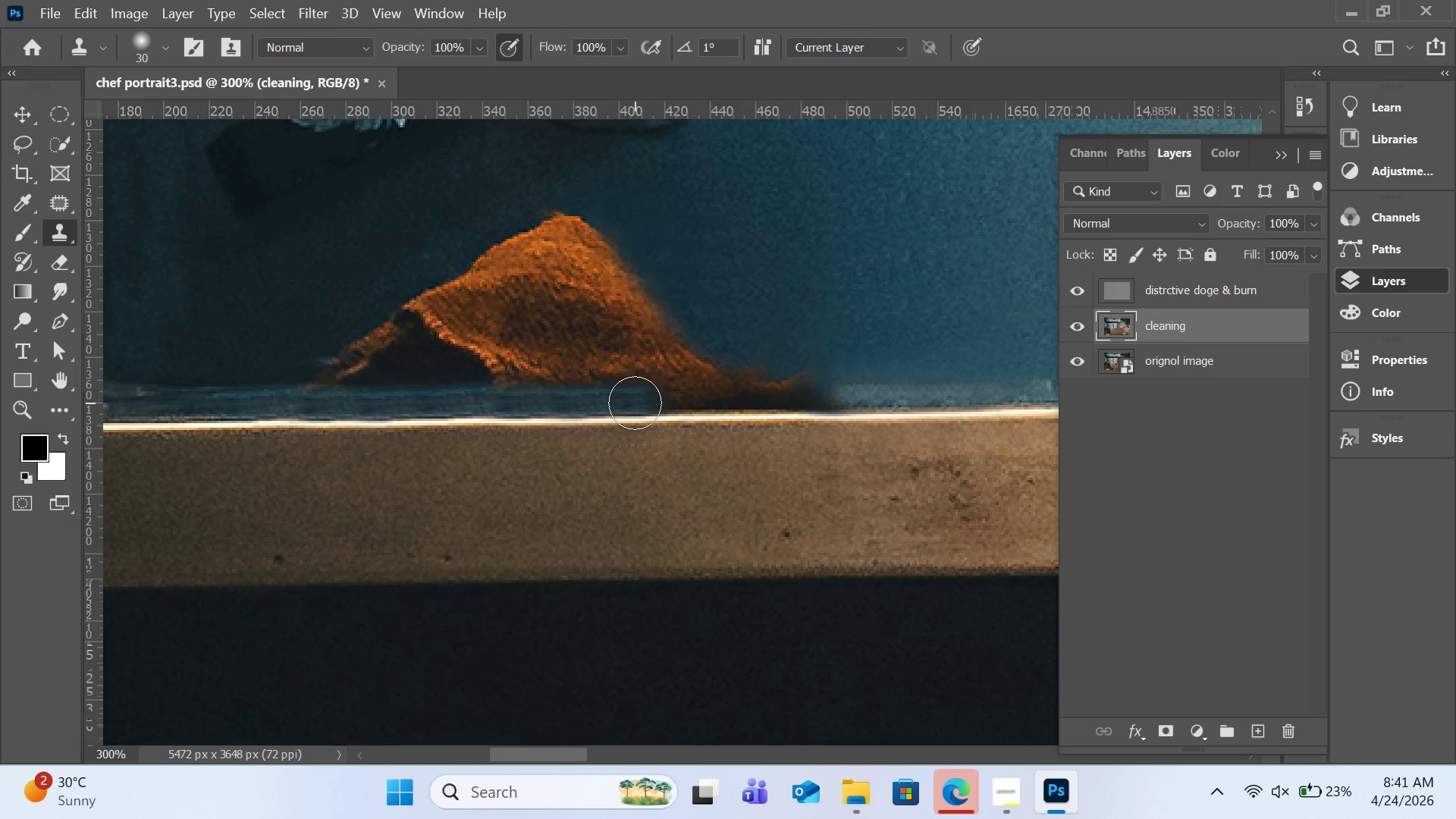 
left_click_drag(start_coordinate=[635, 403], to_coordinate=[727, 400])
 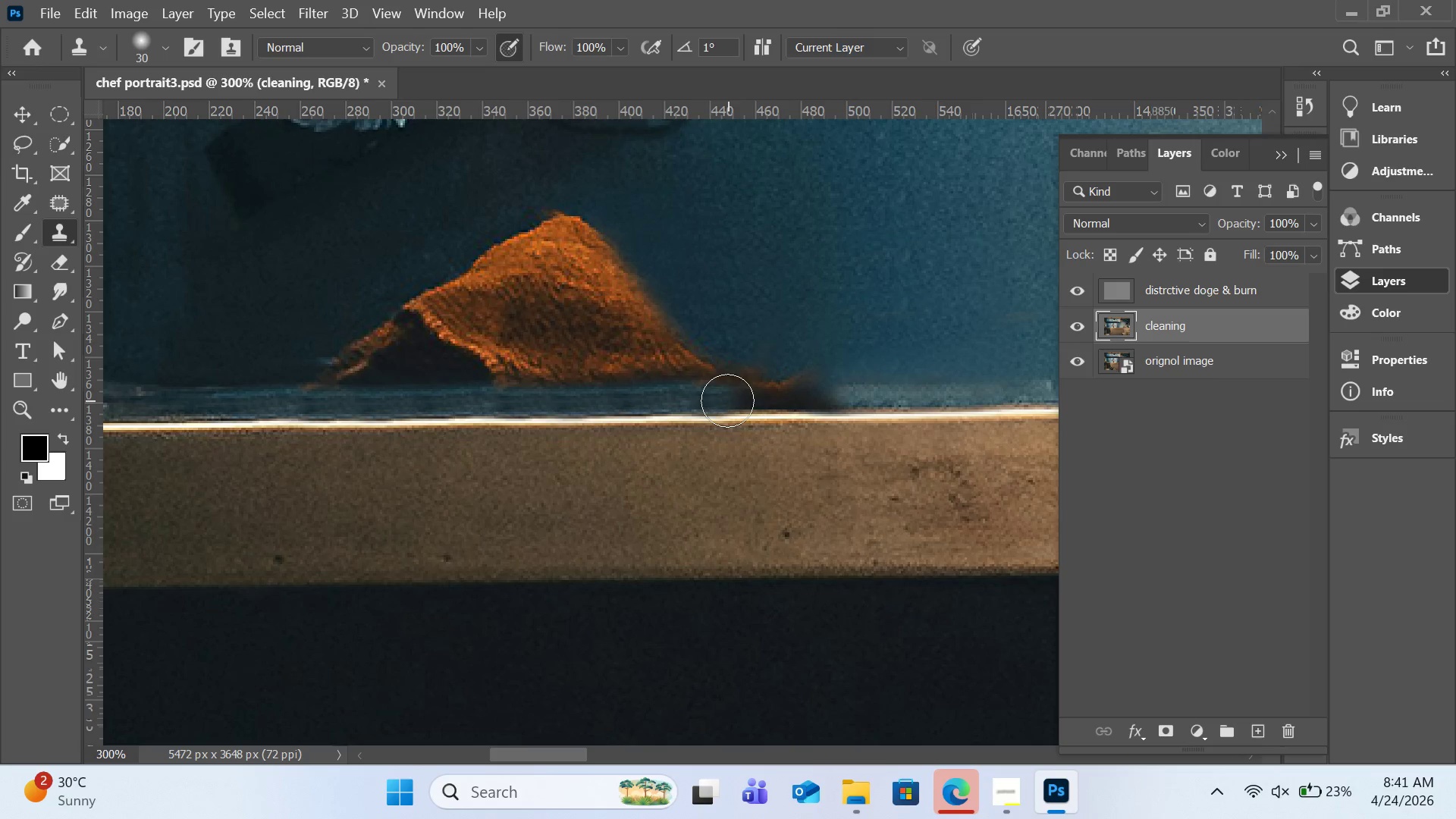 
left_click_drag(start_coordinate=[727, 400], to_coordinate=[813, 397])
 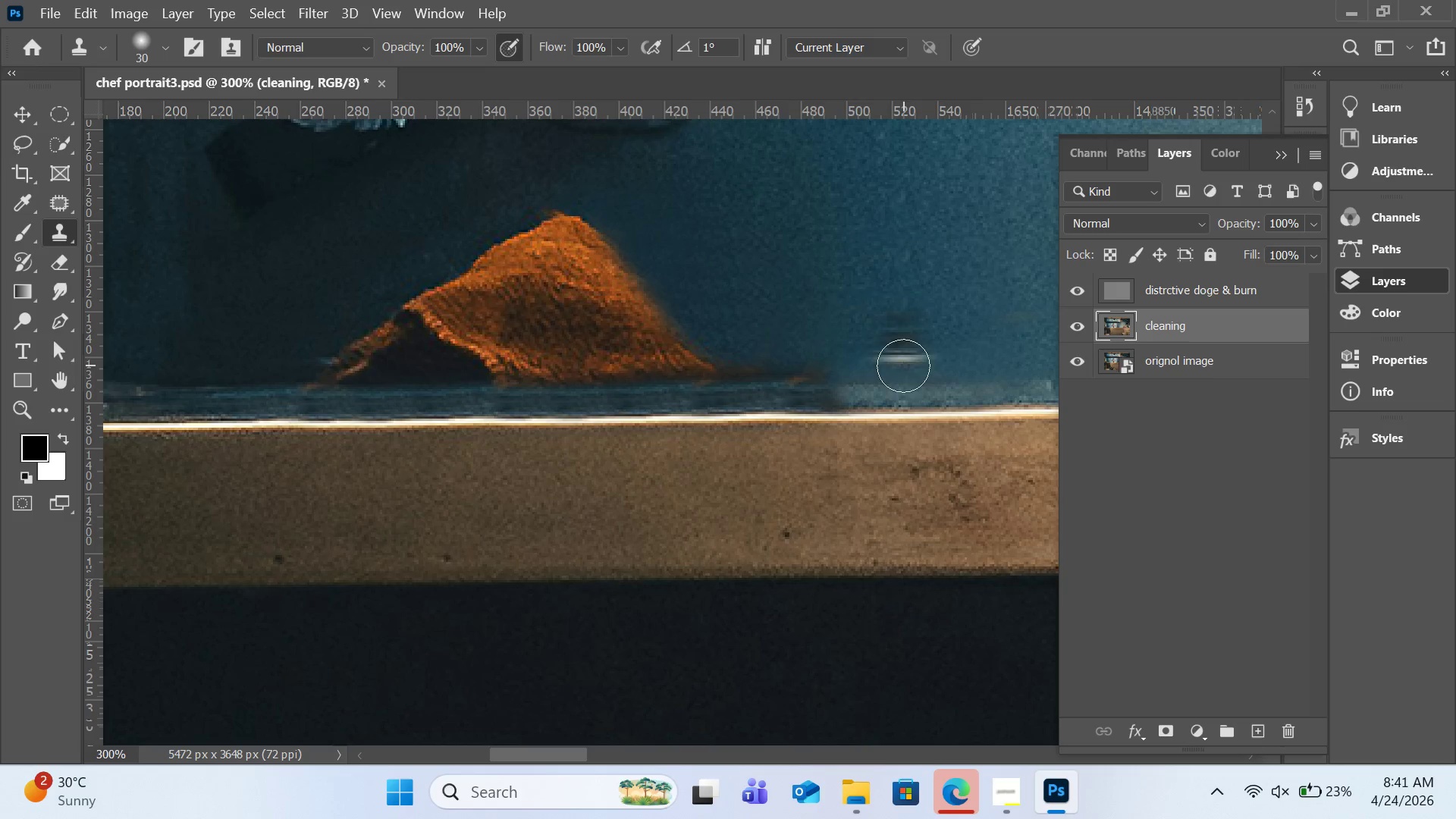 
hold_key(key=AltLeft, duration=1.06)
left_click([885, 399])
 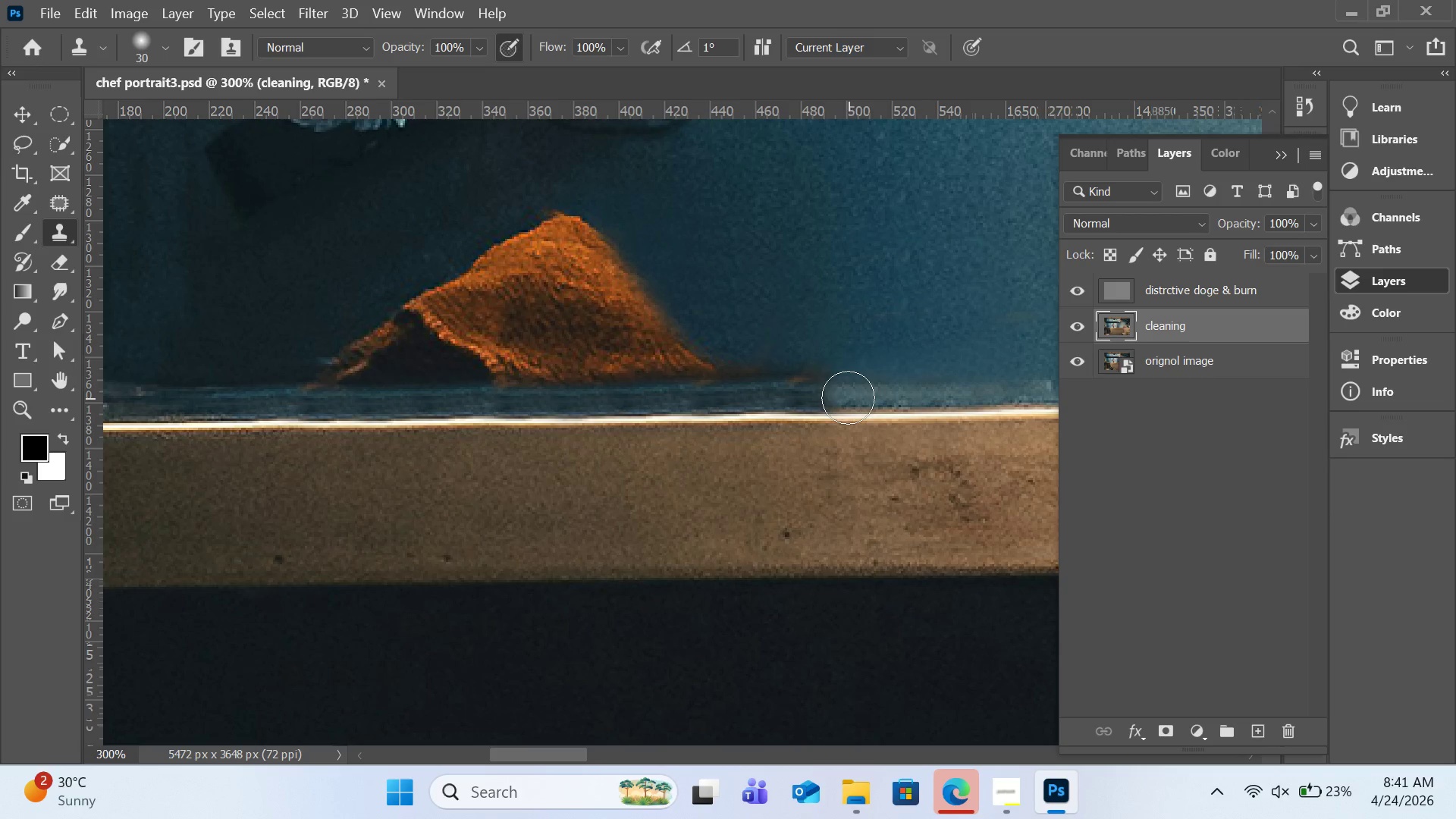 
left_click_drag(start_coordinate=[848, 397], to_coordinate=[788, 398])
 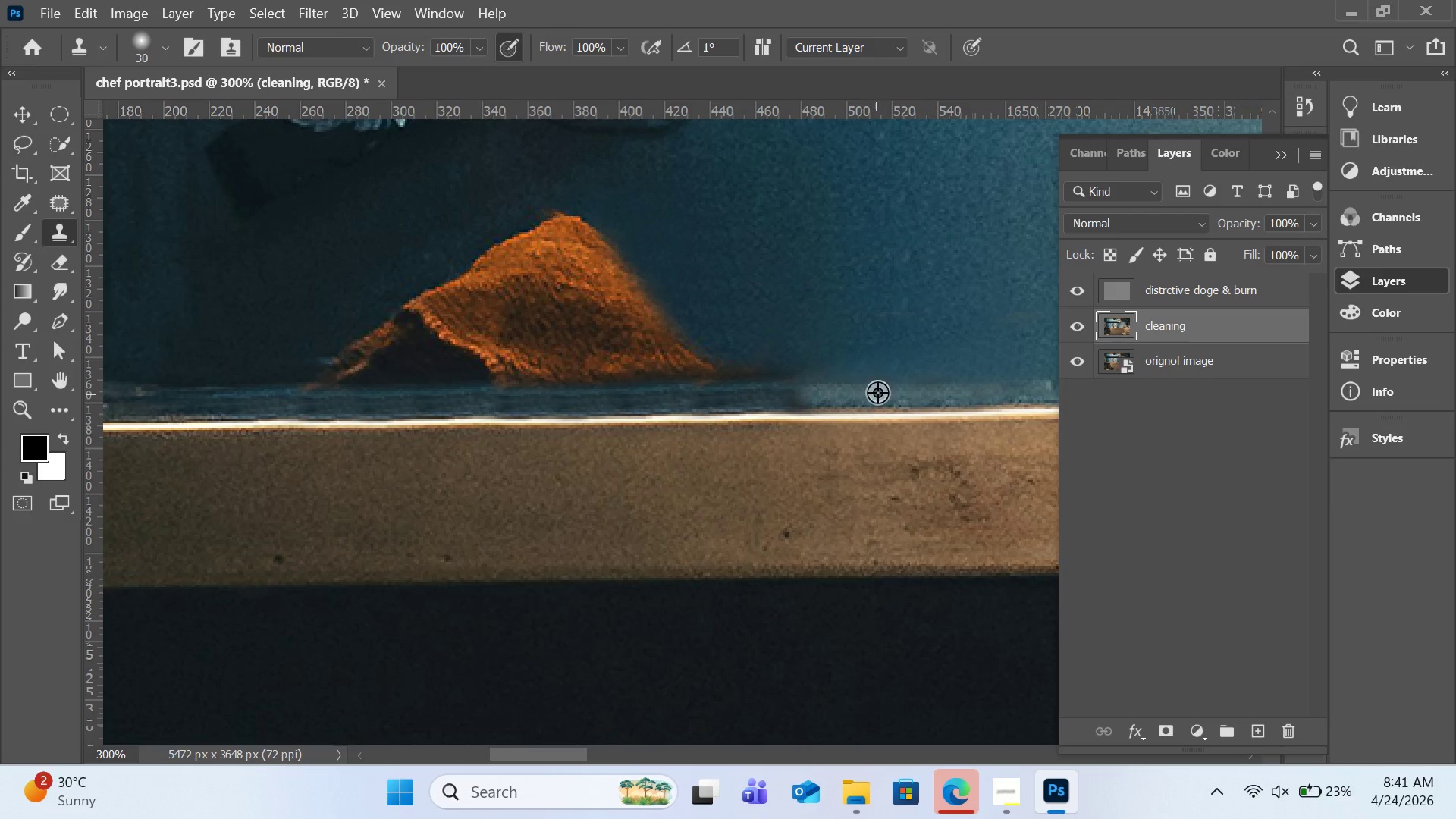 
hold_key(key=AltLeft, duration=1.03)
 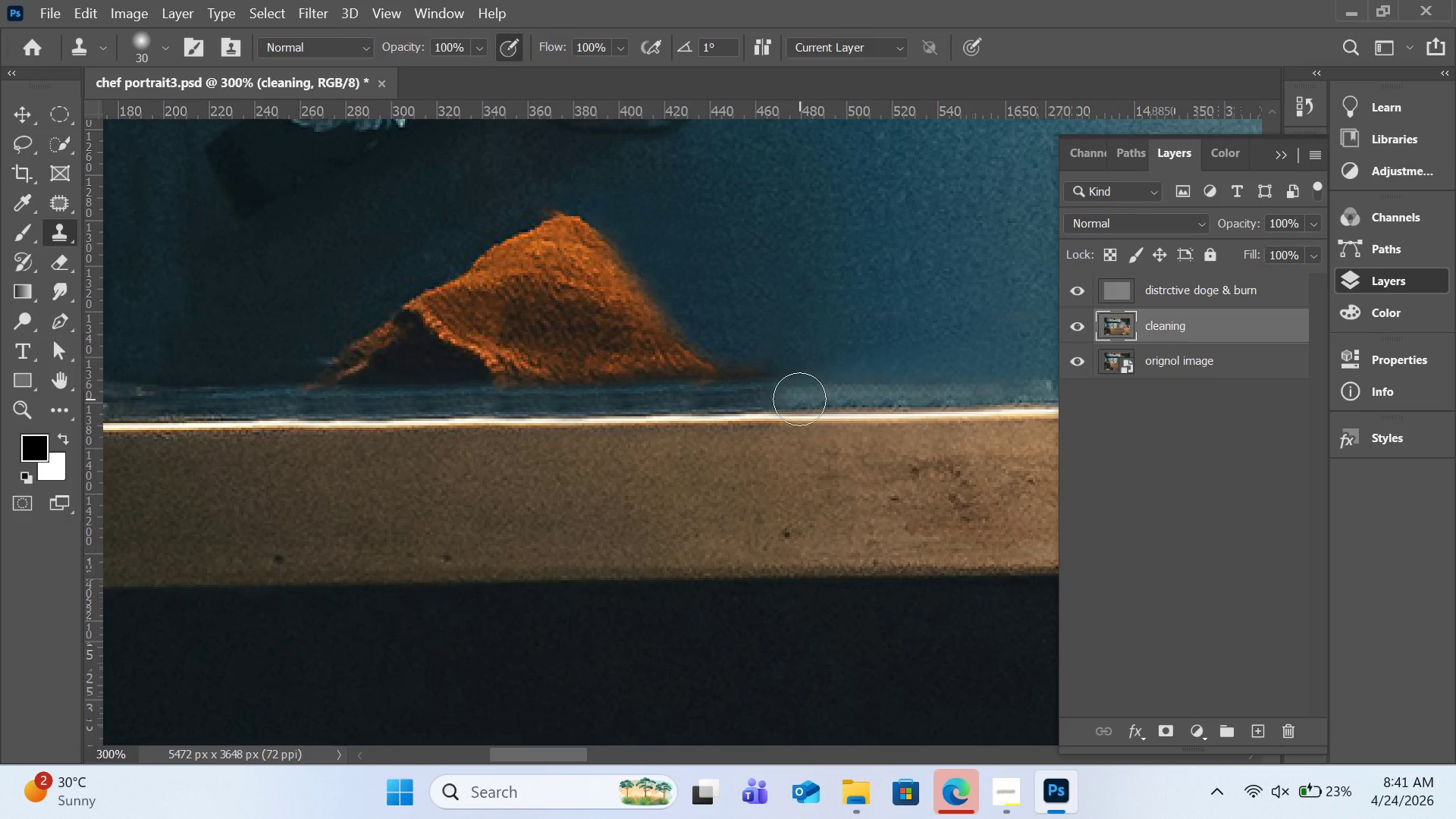 
left_click_drag(start_coordinate=[799, 399], to_coordinate=[690, 400])
 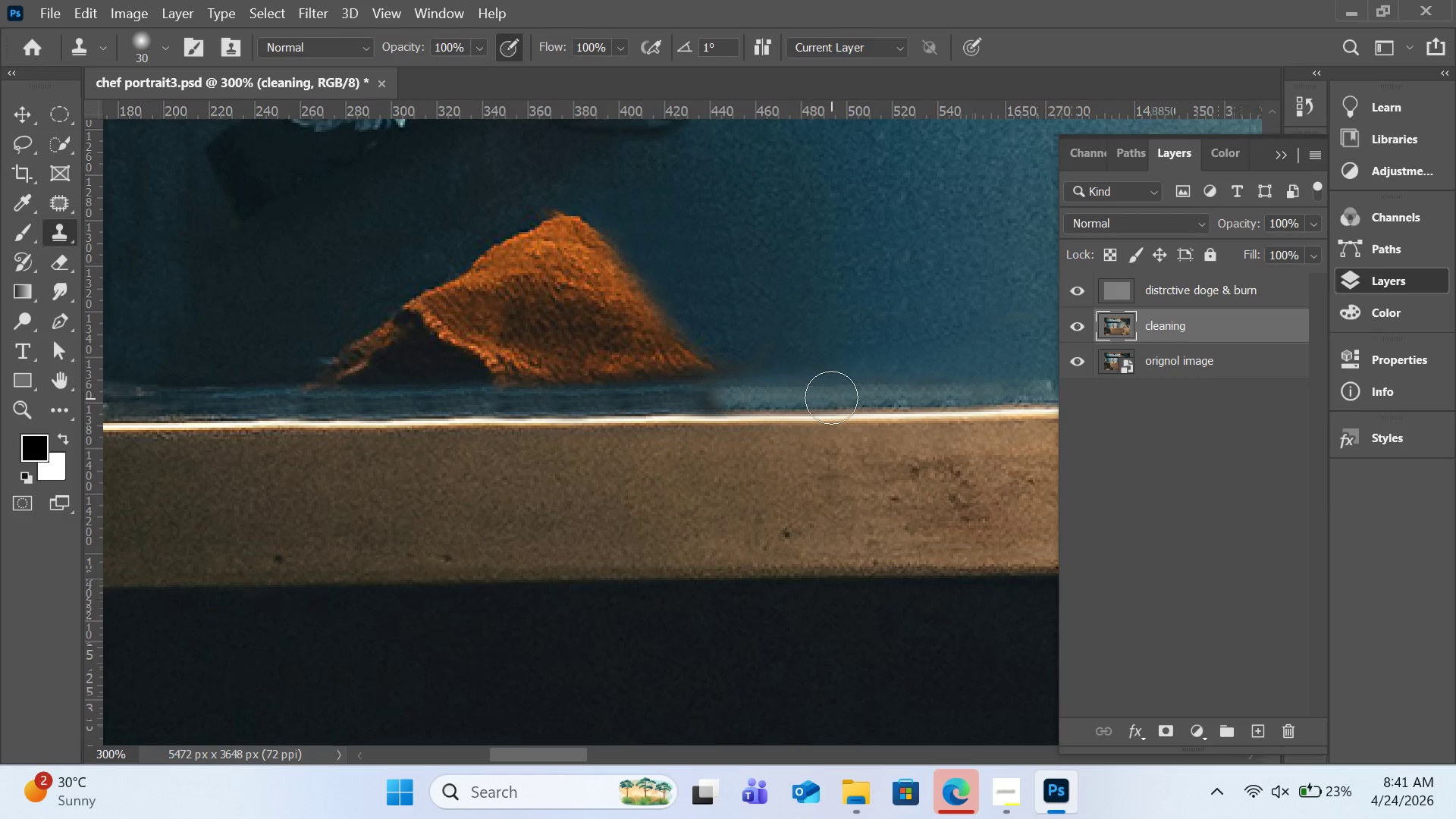 
hold_key(key=AltLeft, duration=0.7)
left_click([831, 397])
 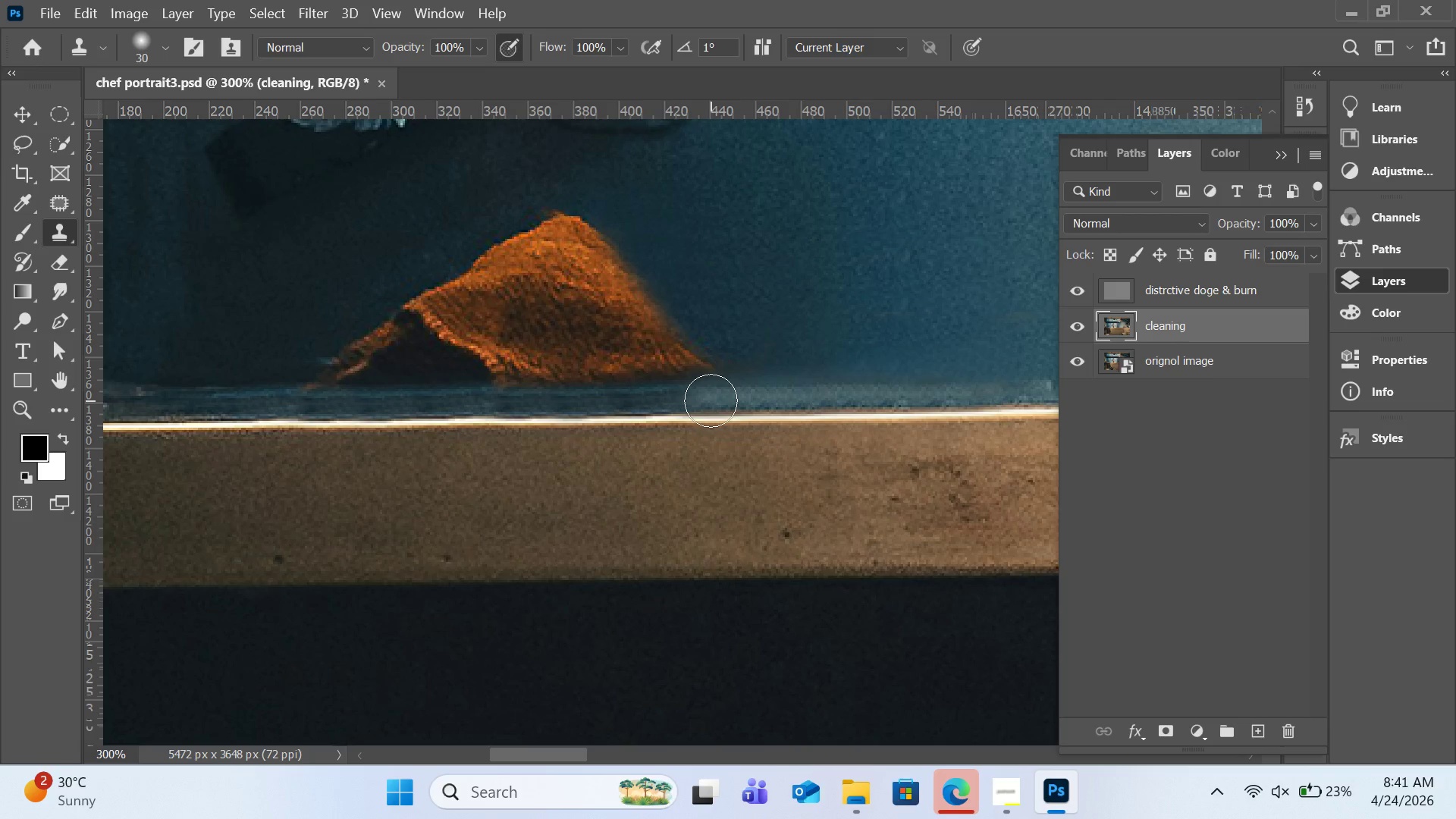 
left_click_drag(start_coordinate=[711, 400], to_coordinate=[695, 401])
 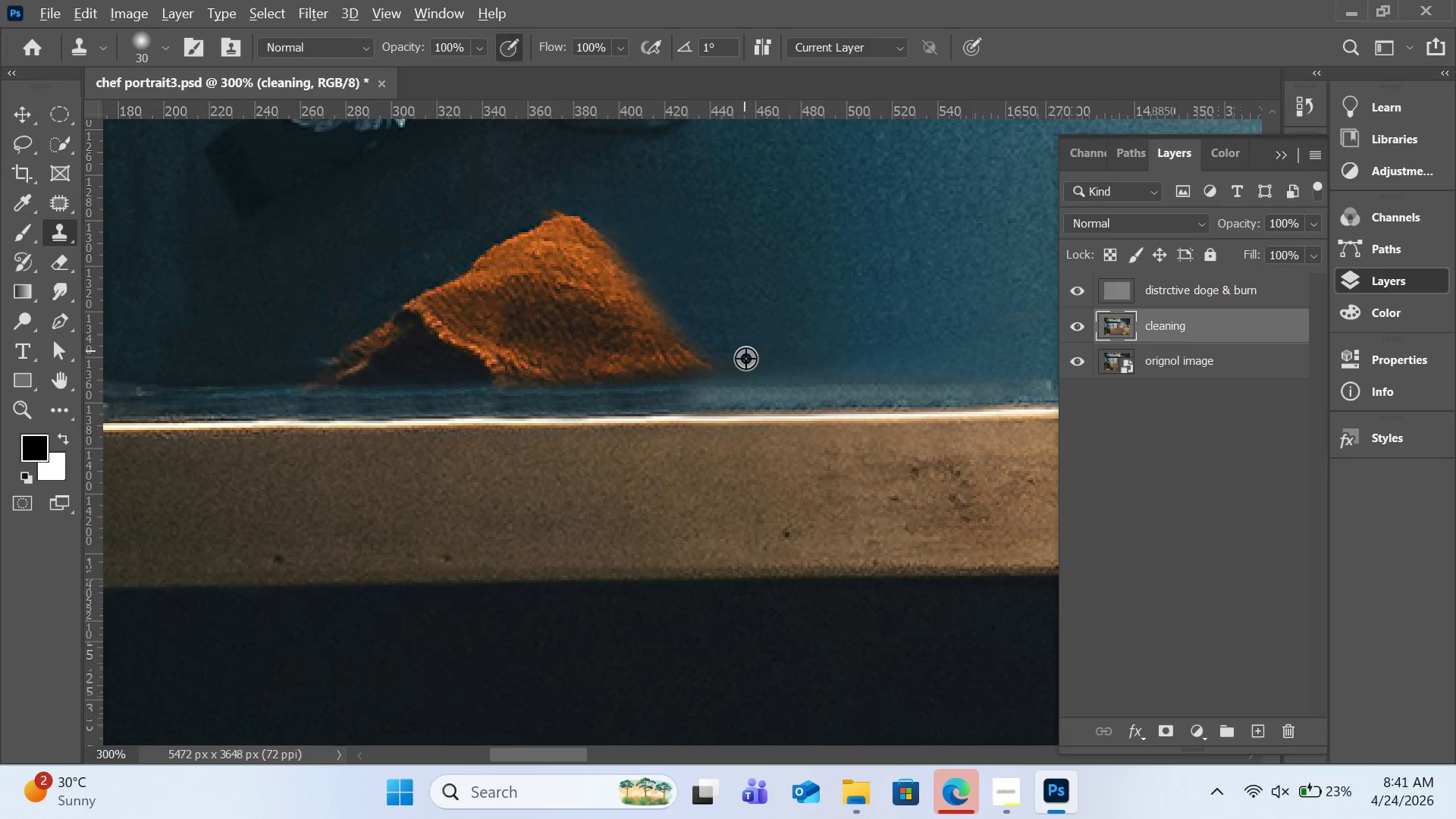 
hold_key(key=AltLeft, duration=3.7)
 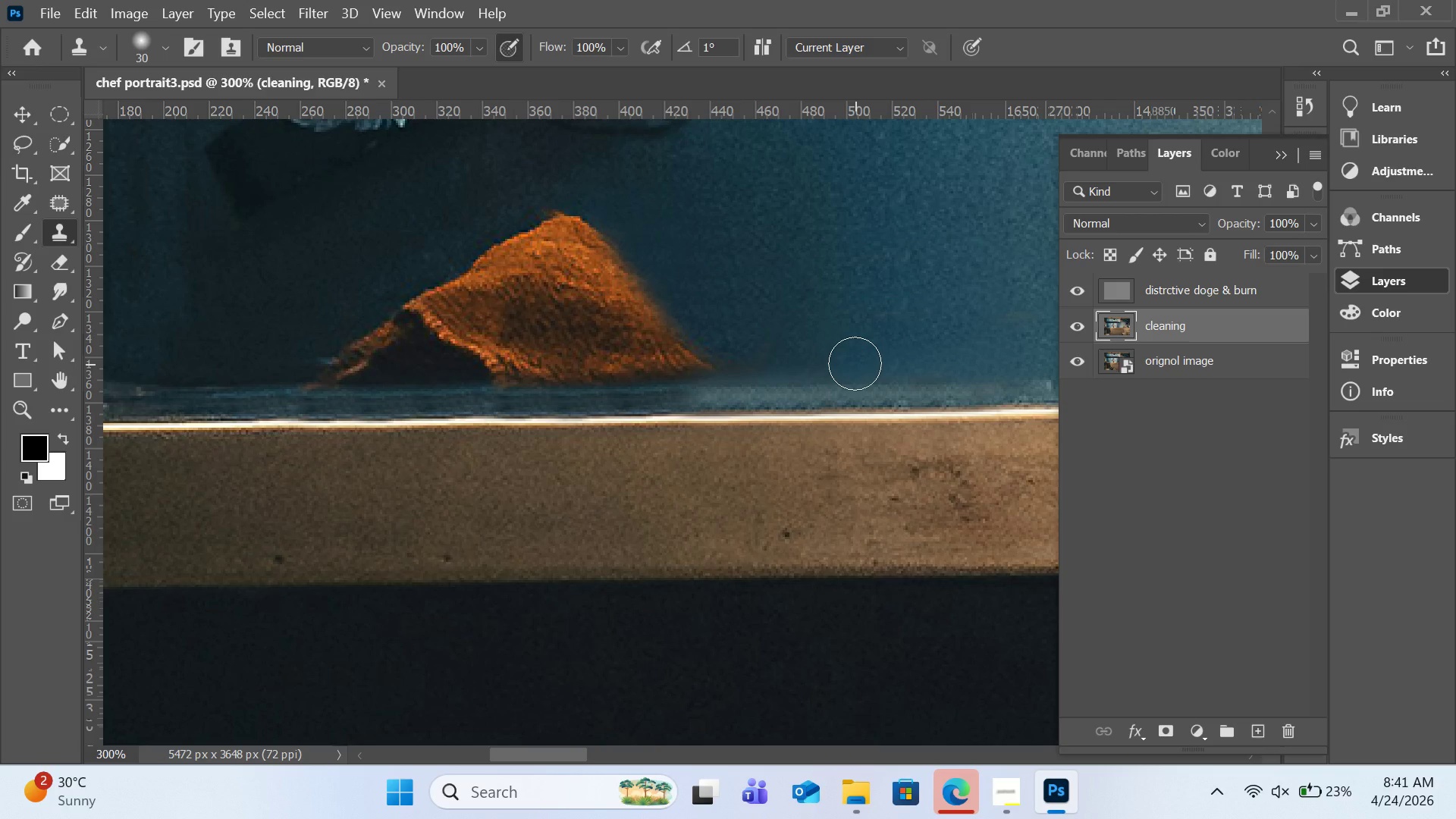 
left_click([855, 363])
 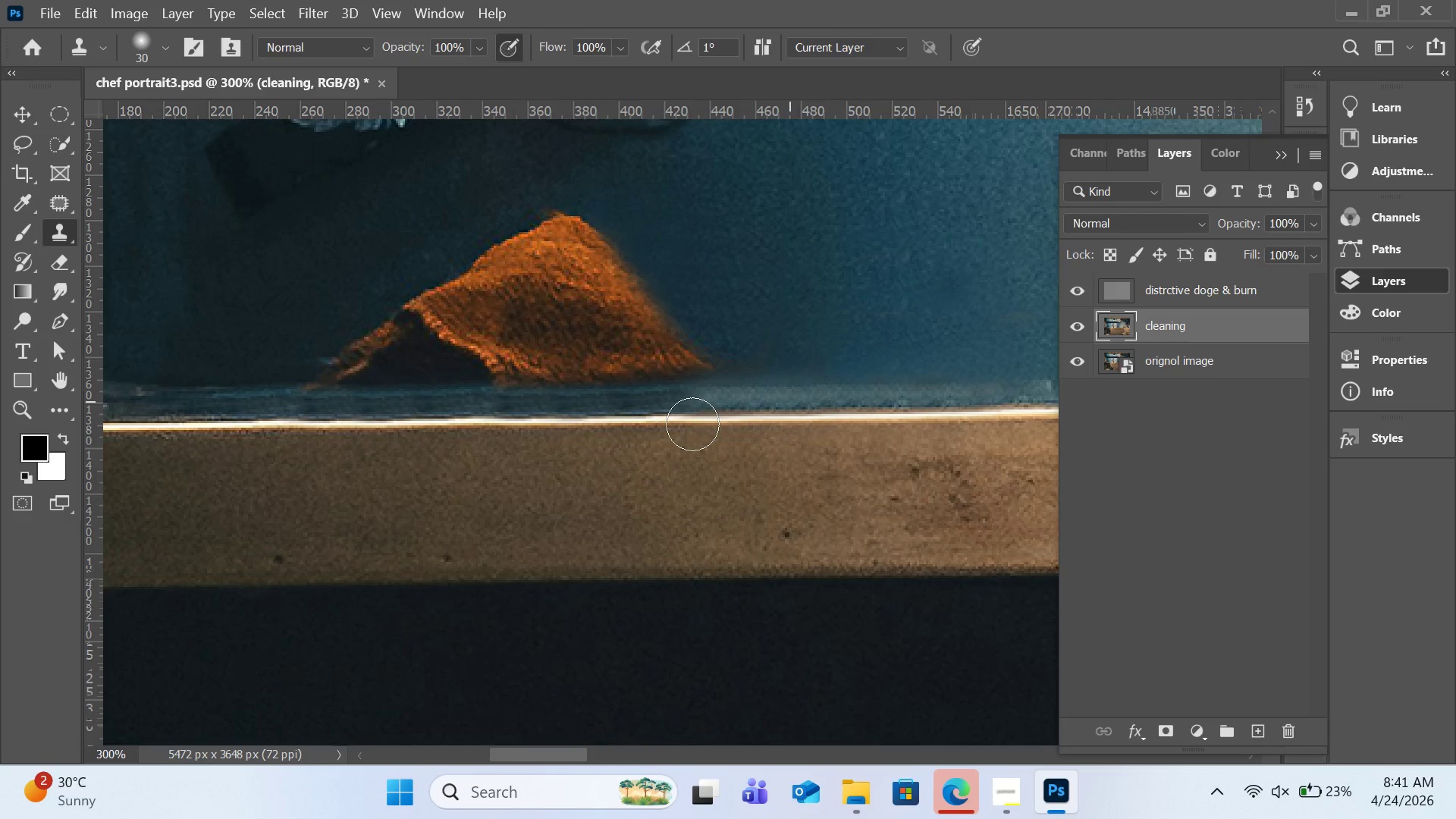 
hold_key(key=AltLeft, duration=1.8)
left_click([311, 331])
 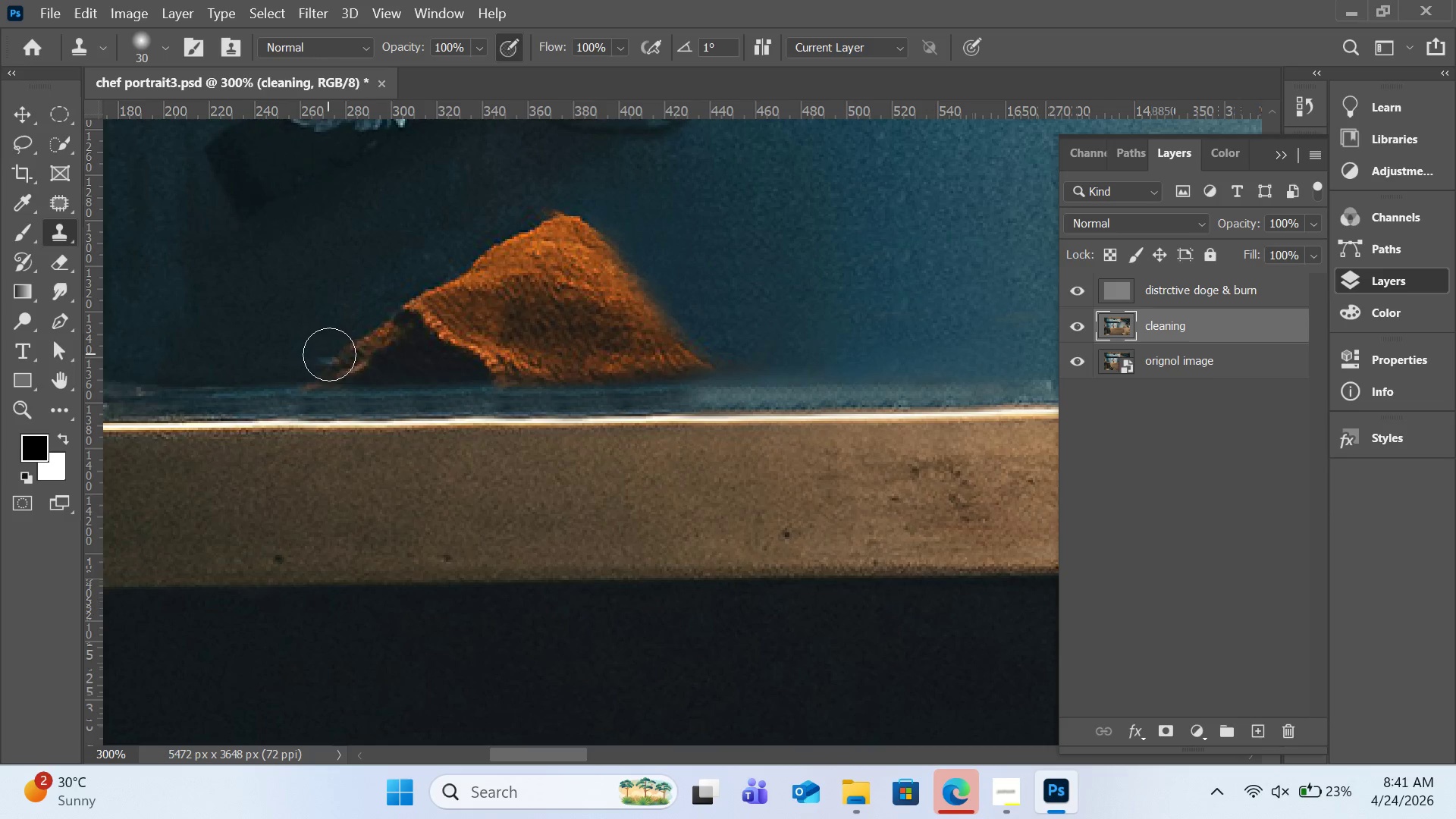 
left_click_drag(start_coordinate=[327, 353], to_coordinate=[394, 340])
 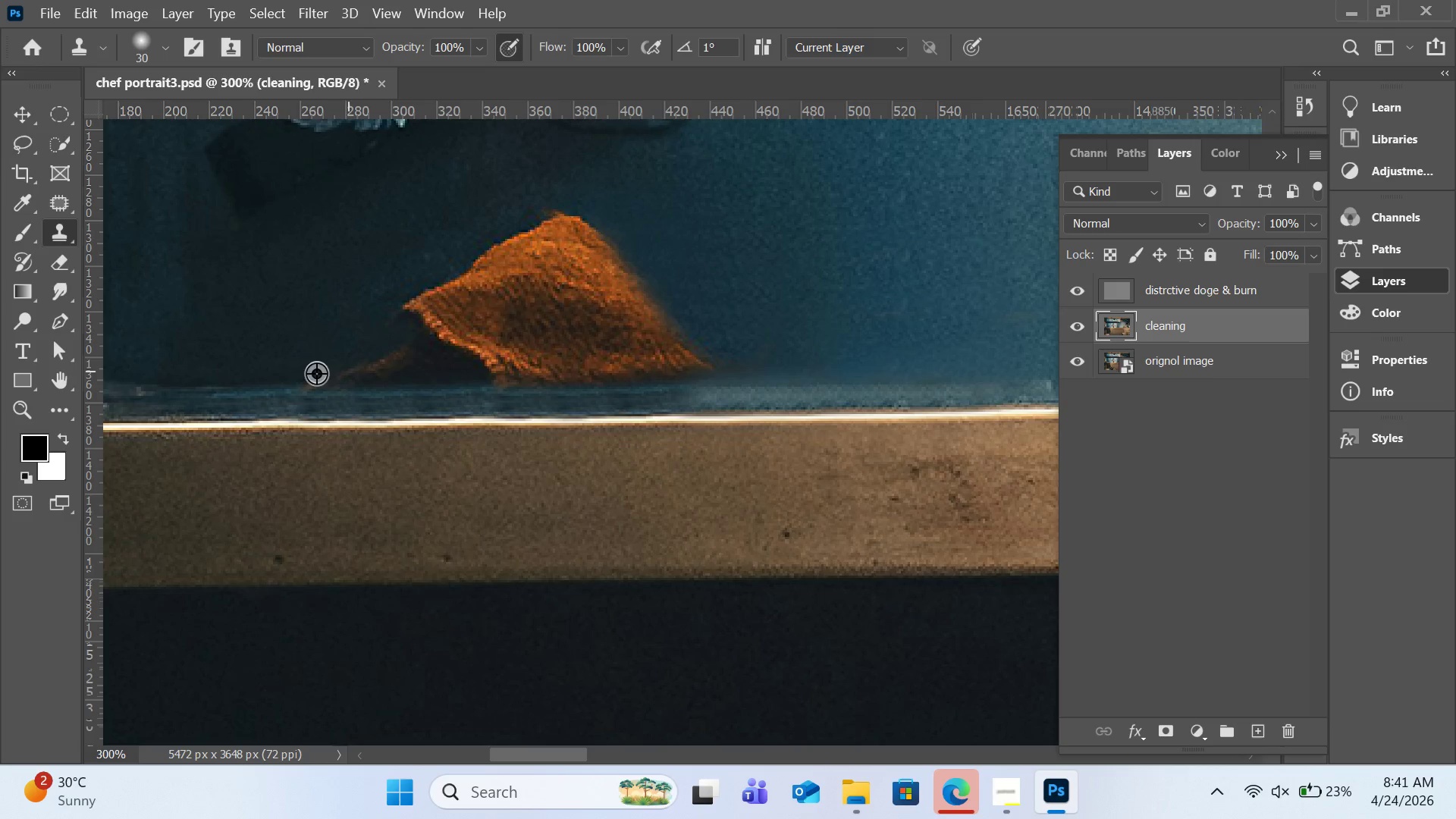 
hold_key(key=AltLeft, duration=0.86)
 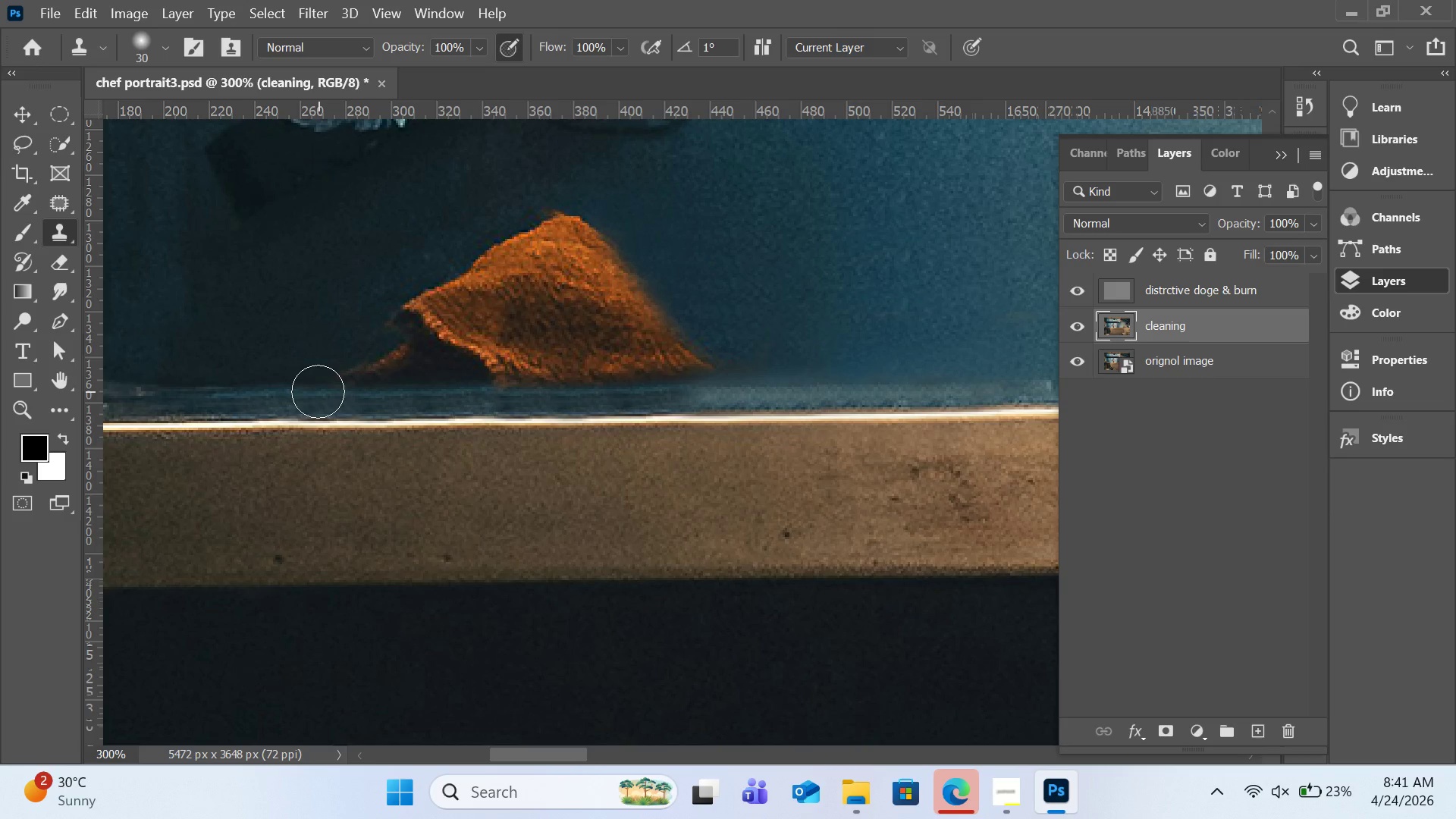 
left_click_drag(start_coordinate=[318, 391], to_coordinate=[371, 390])
 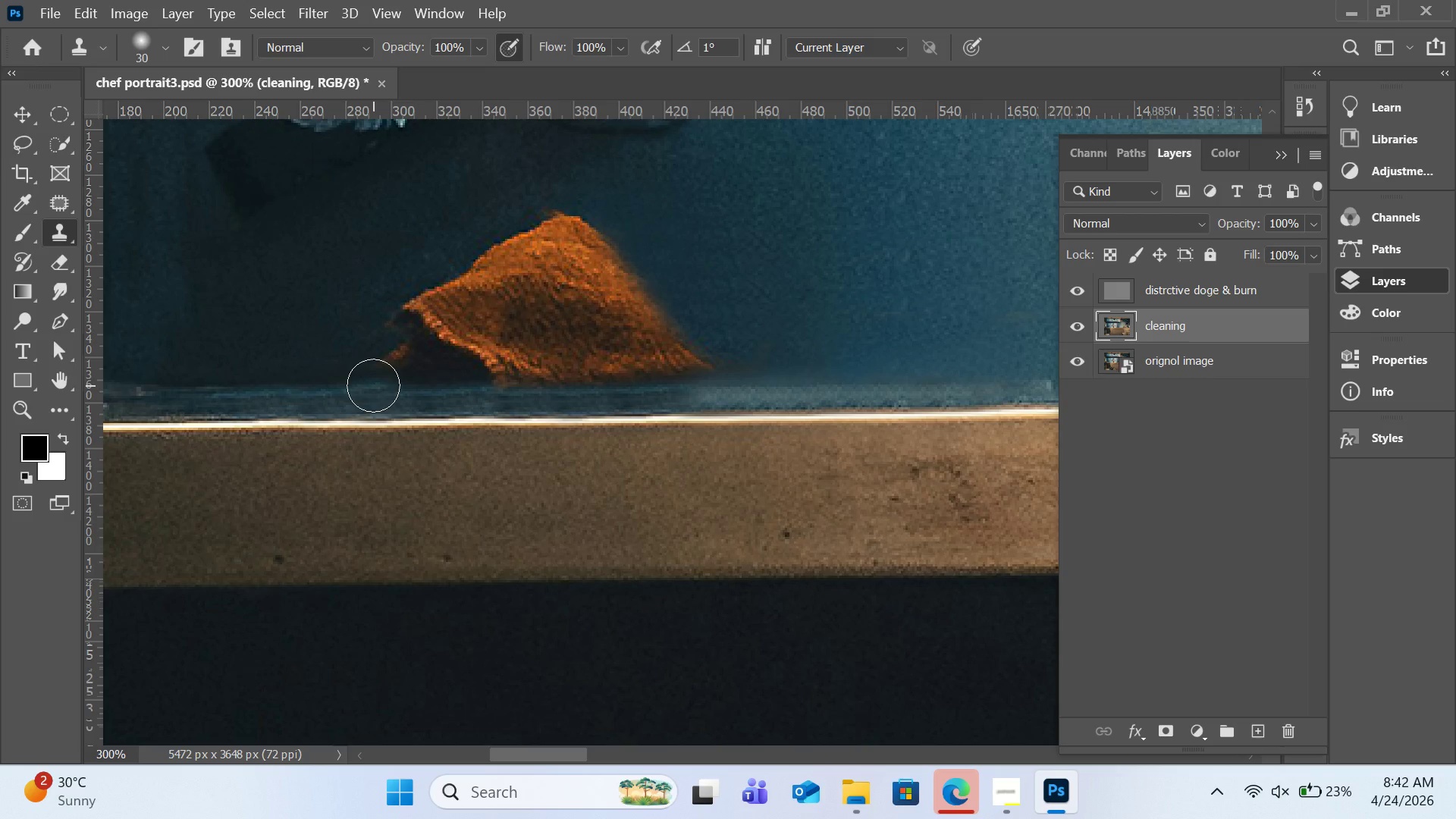 
left_click([373, 385])
 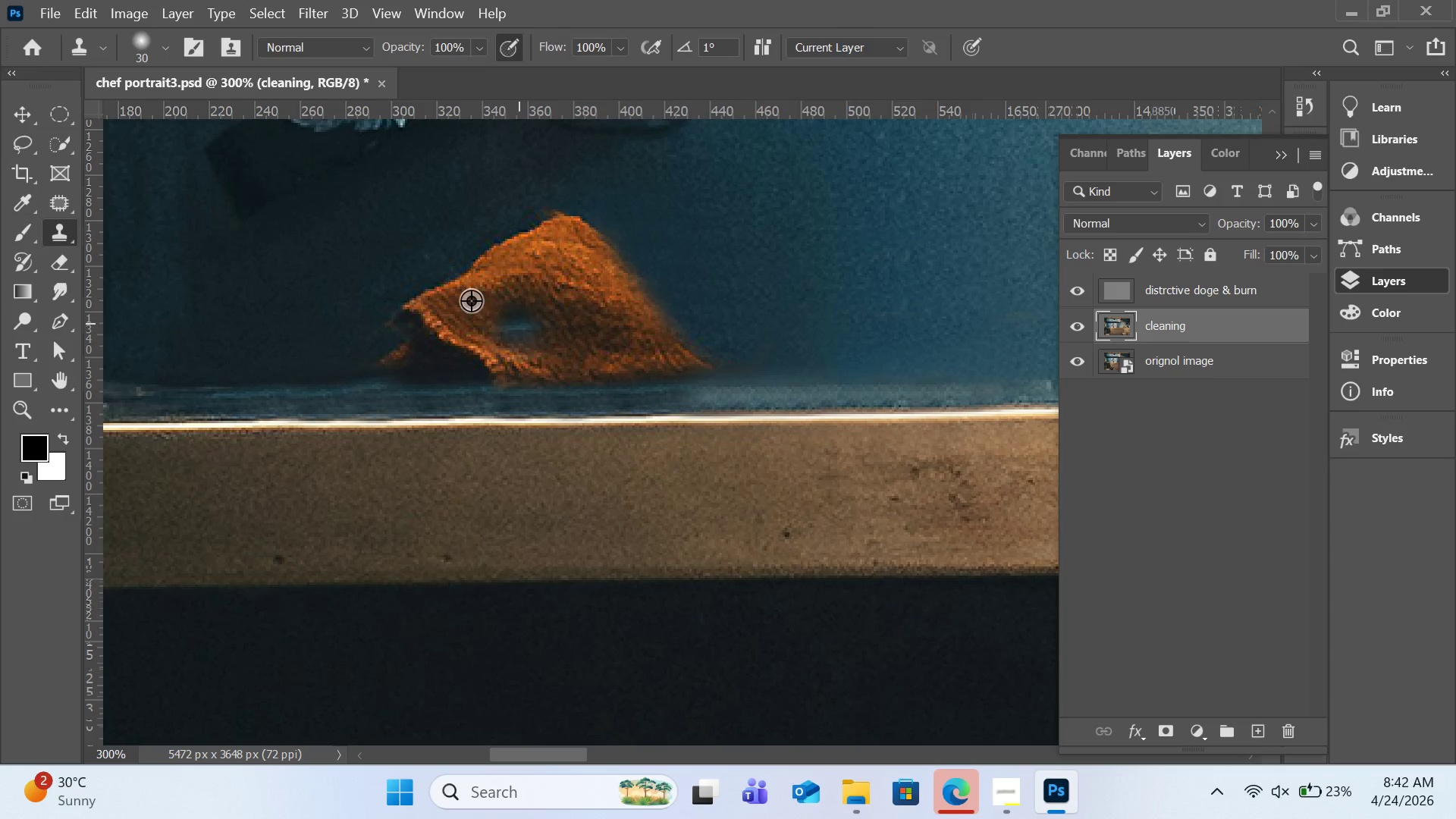 
hold_key(key=AltLeft, duration=0.61)
left_click([398, 280])
 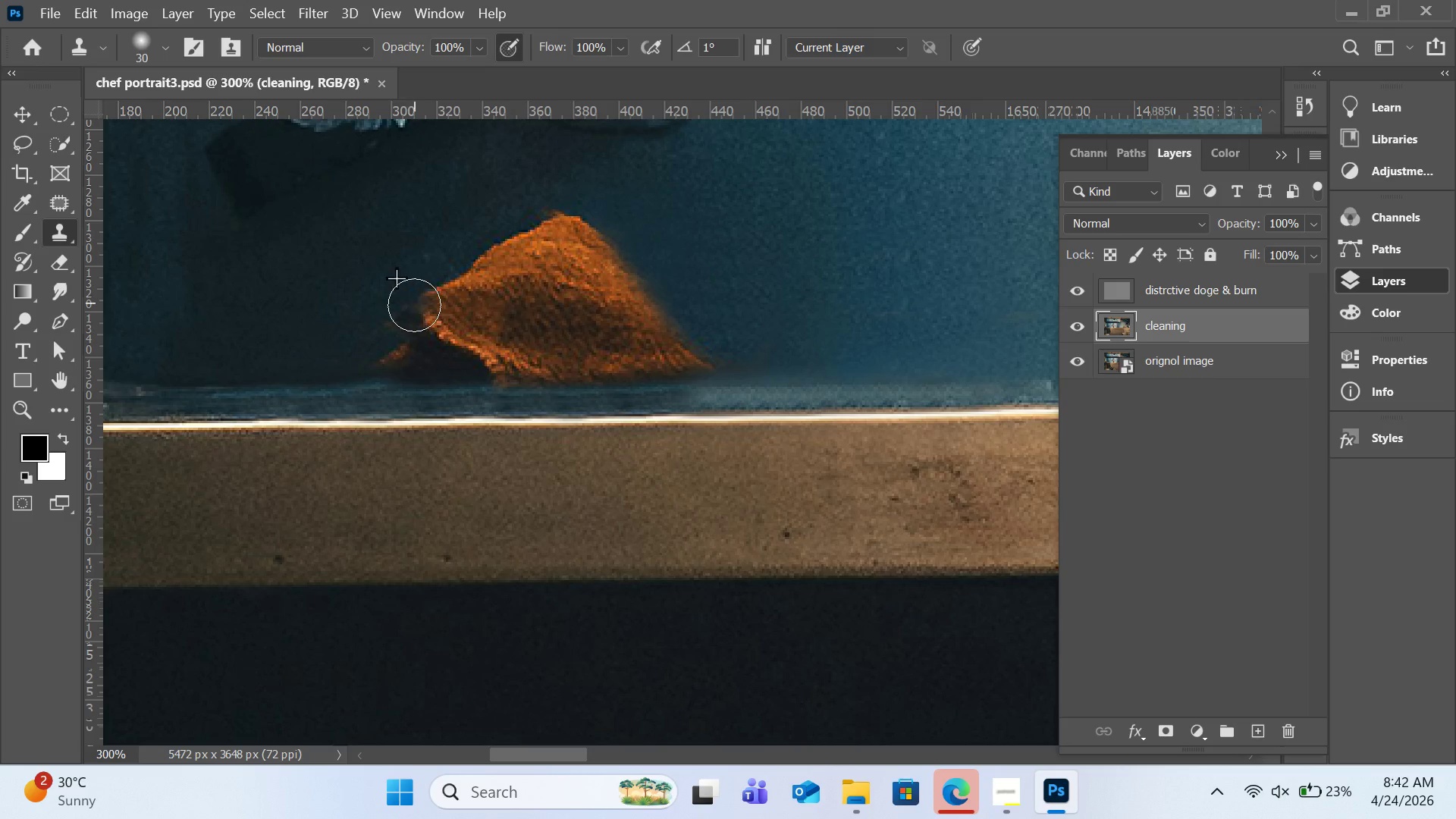 
left_click_drag(start_coordinate=[411, 301], to_coordinate=[403, 318])
 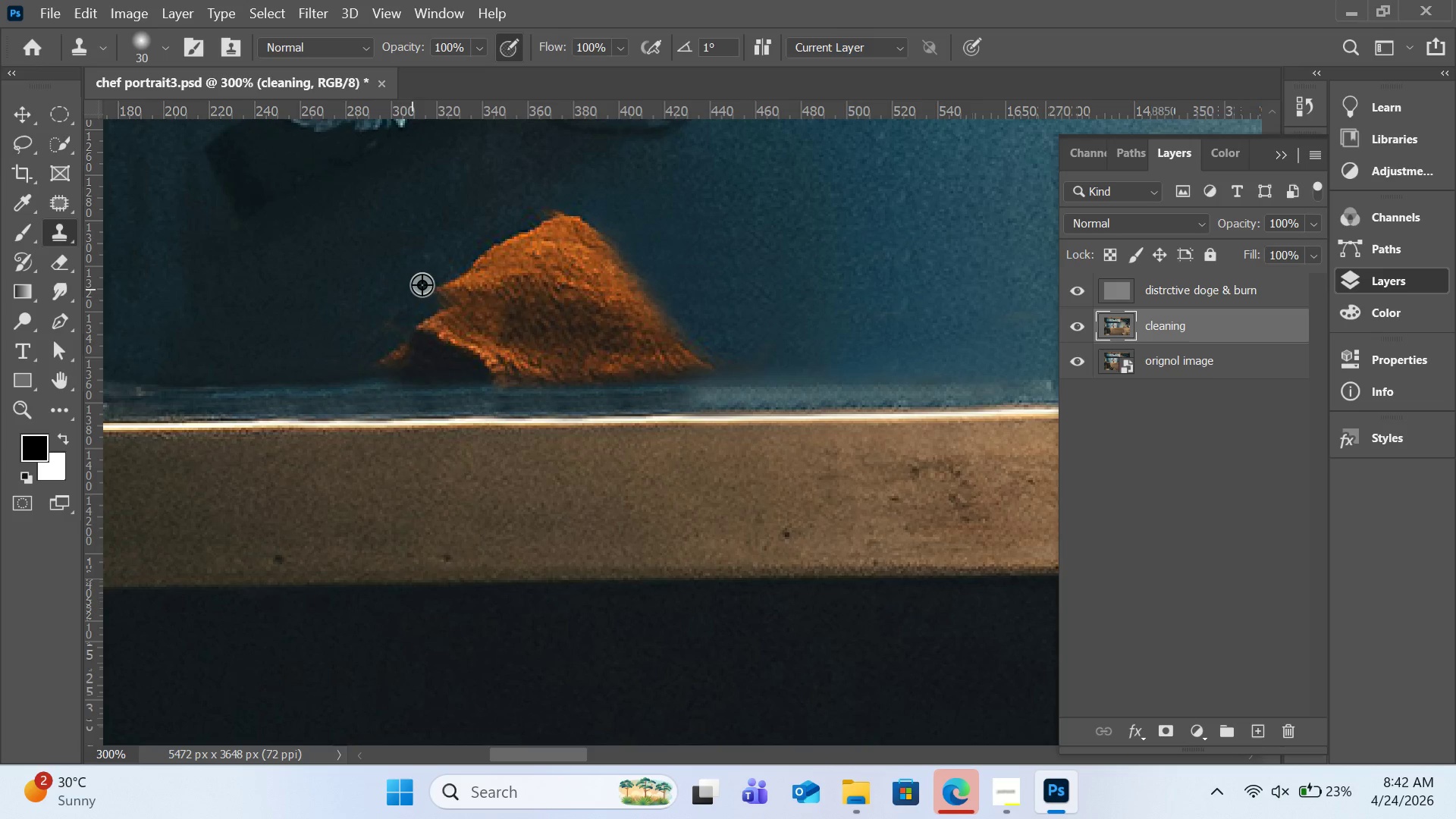 
hold_key(key=AltLeft, duration=0.42)
left_click([423, 282])
 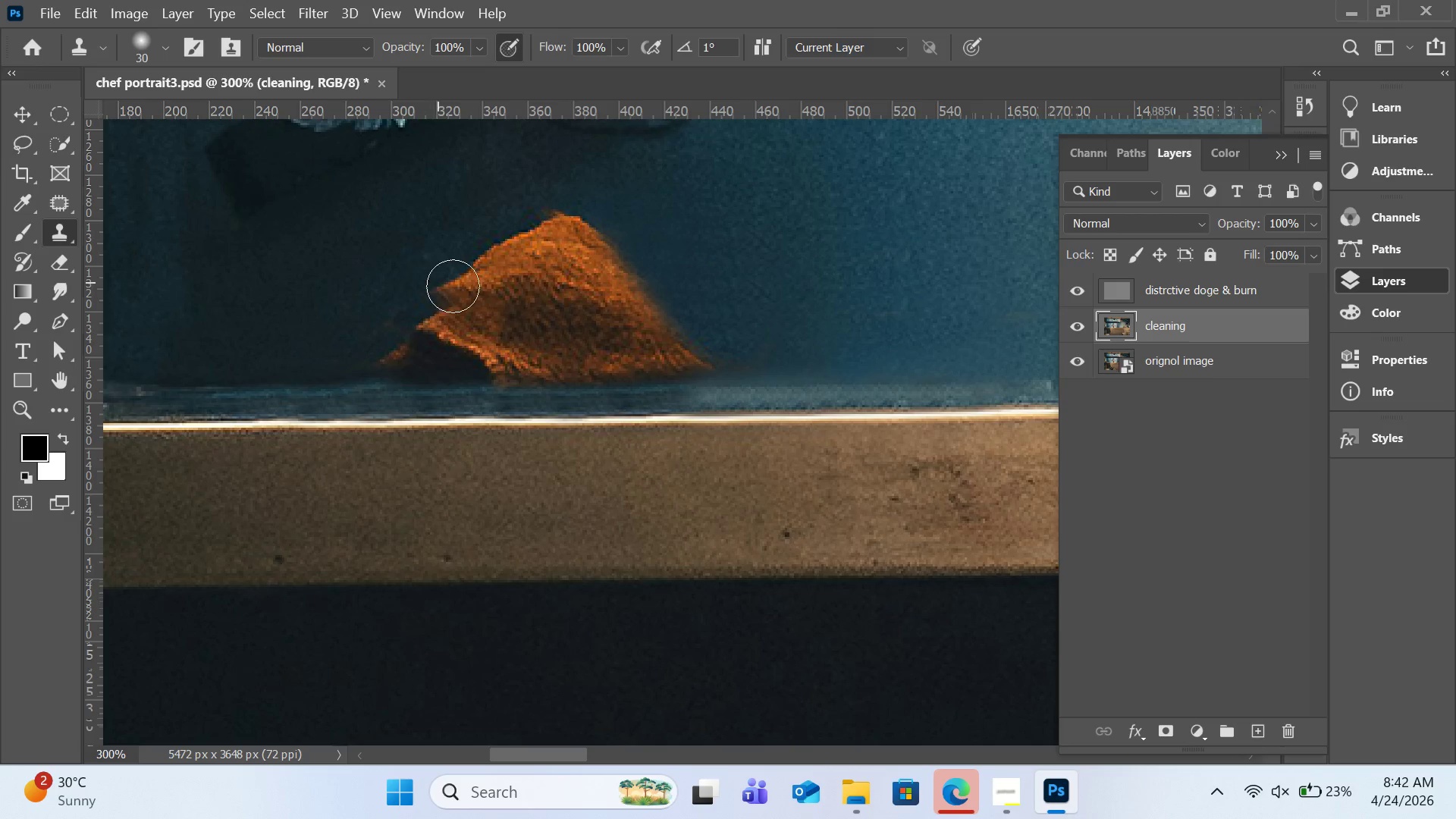 
left_click_drag(start_coordinate=[438, 281], to_coordinate=[478, 281])
 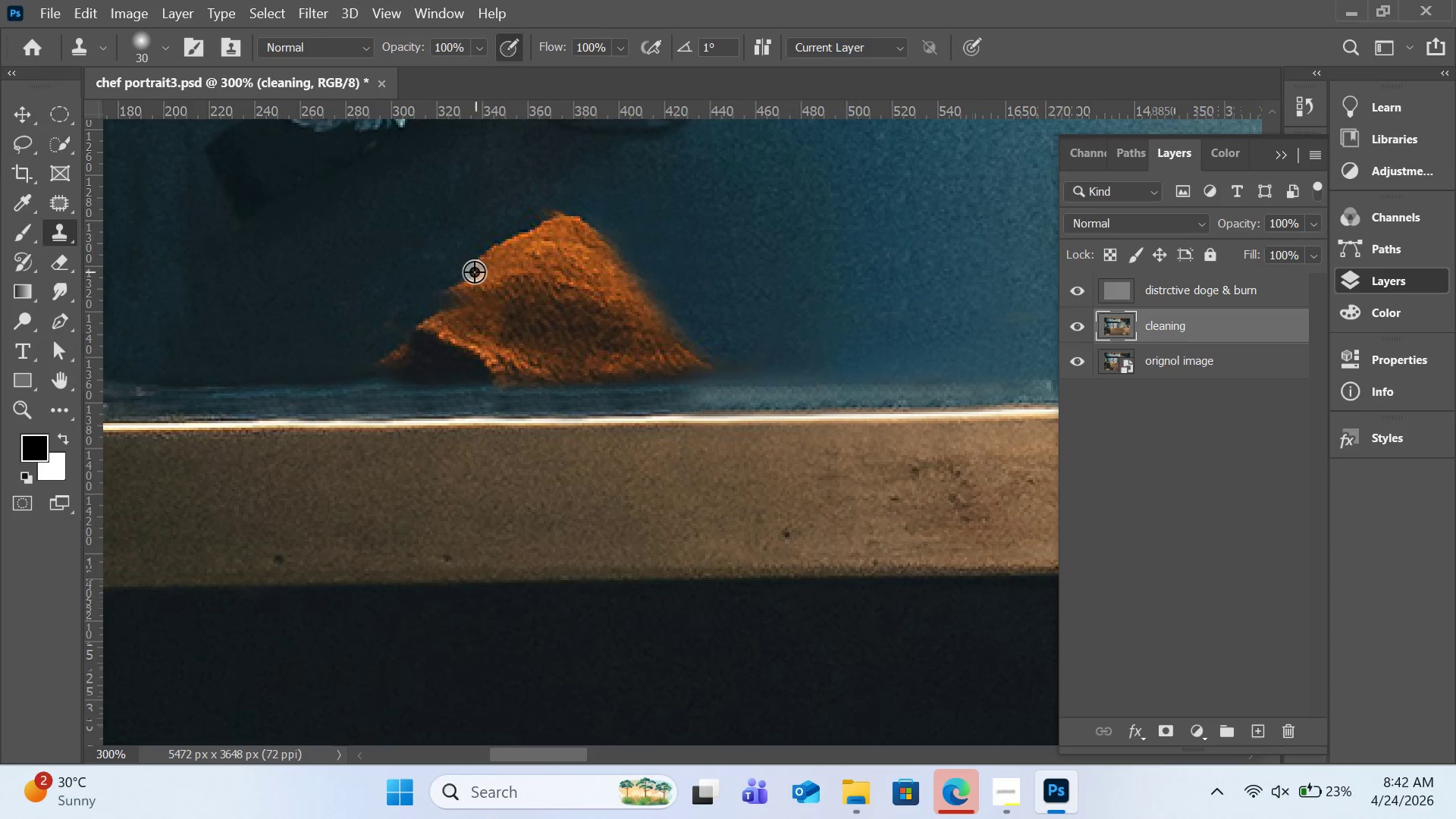 
hold_key(key=AltLeft, duration=0.52)
left_click([470, 246])
 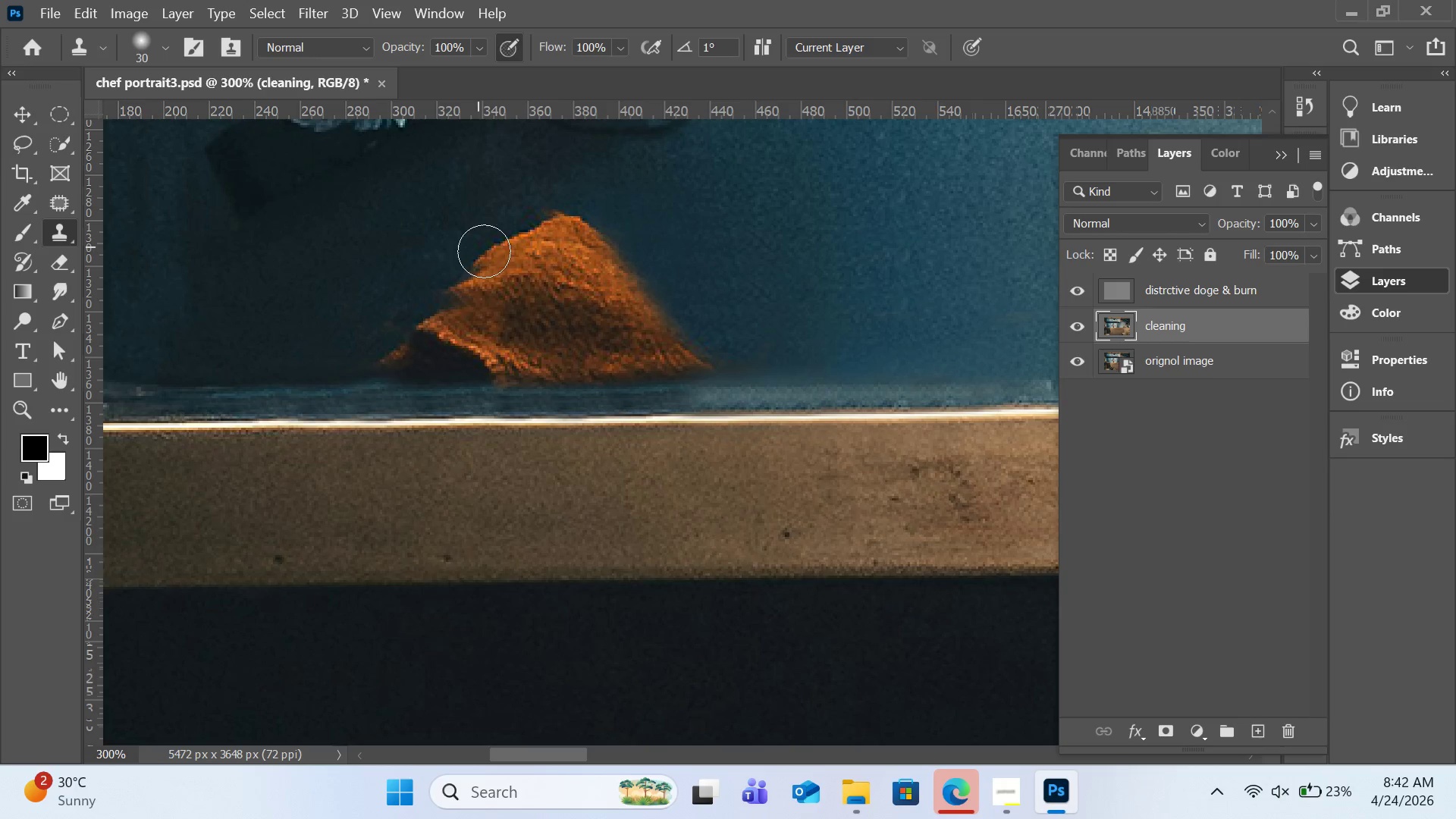 
left_click_drag(start_coordinate=[478, 246], to_coordinate=[500, 261])
 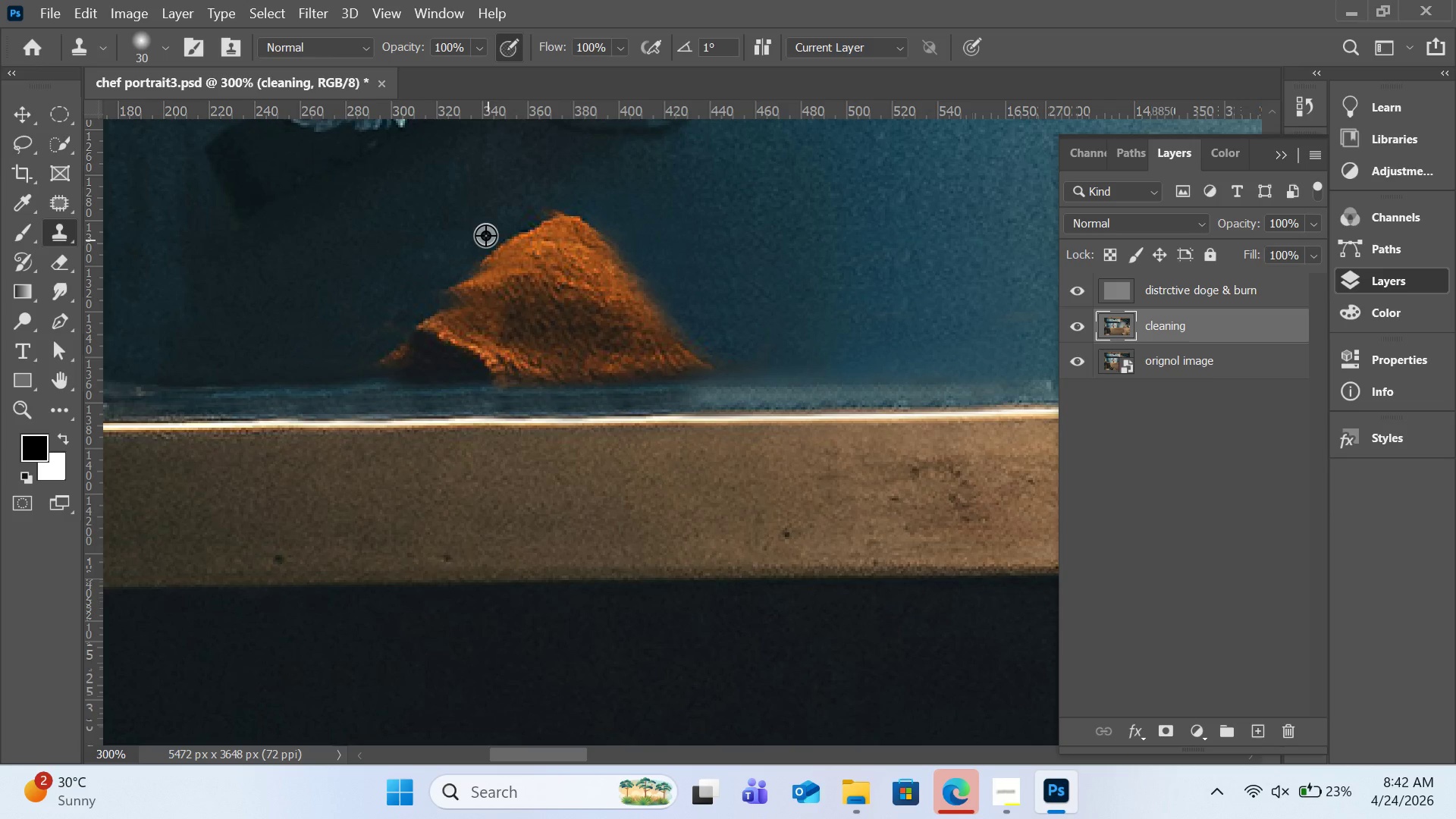 
hold_key(key=AltLeft, duration=0.58)
left_click([483, 228])
 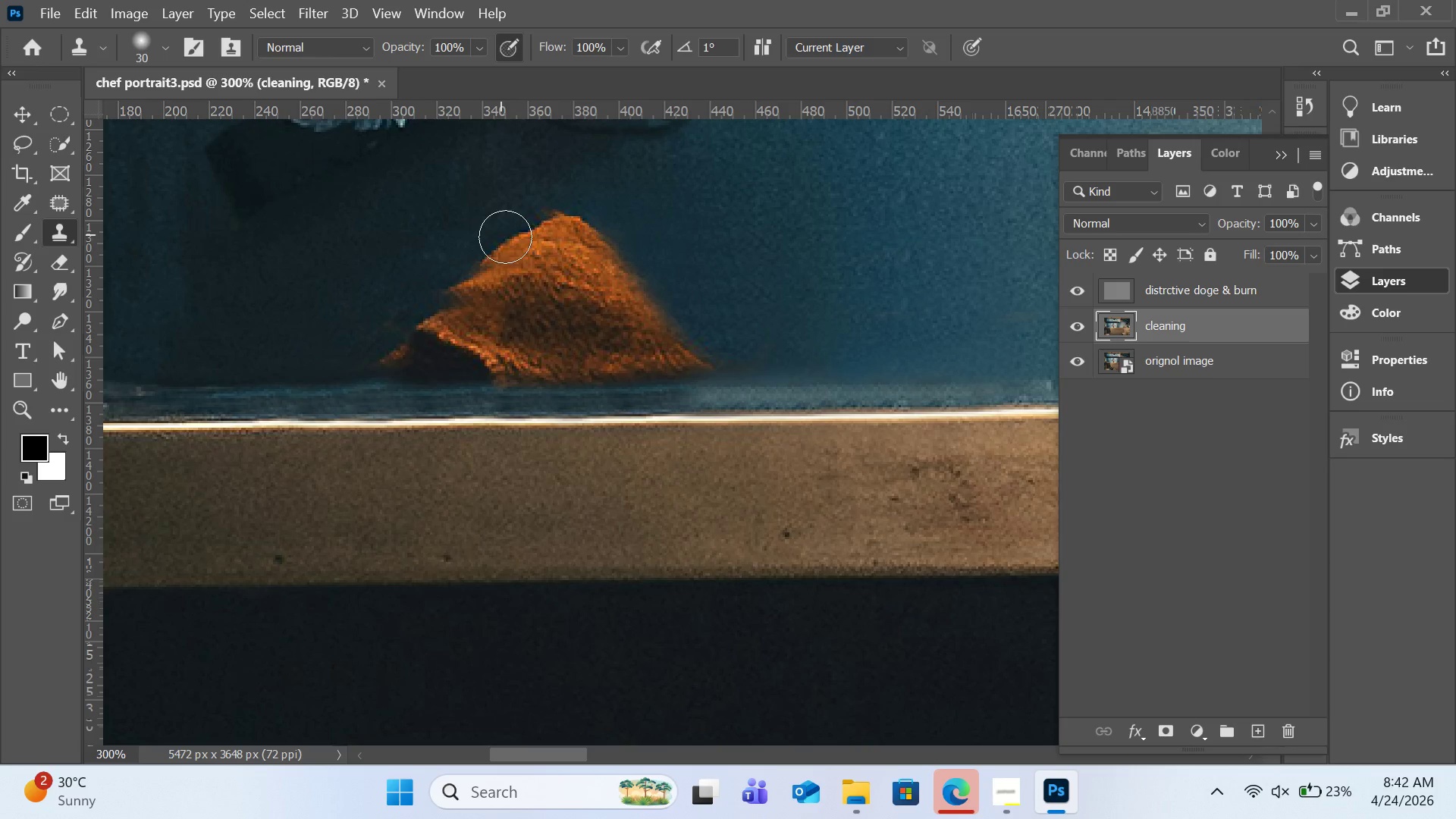 
left_click_drag(start_coordinate=[502, 234], to_coordinate=[554, 227])
 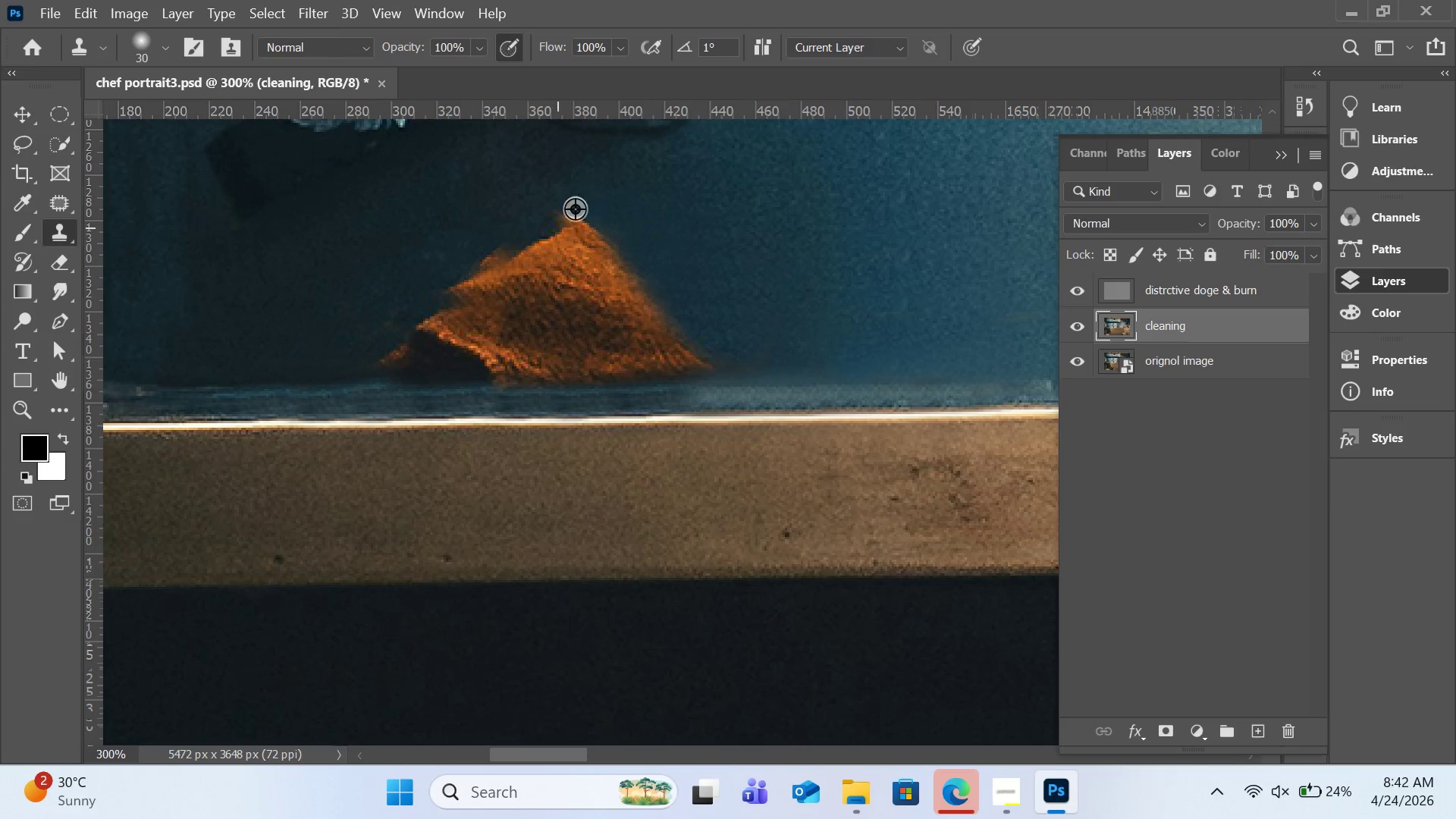 
hold_key(key=AltLeft, duration=0.48)
left_click([584, 202])
 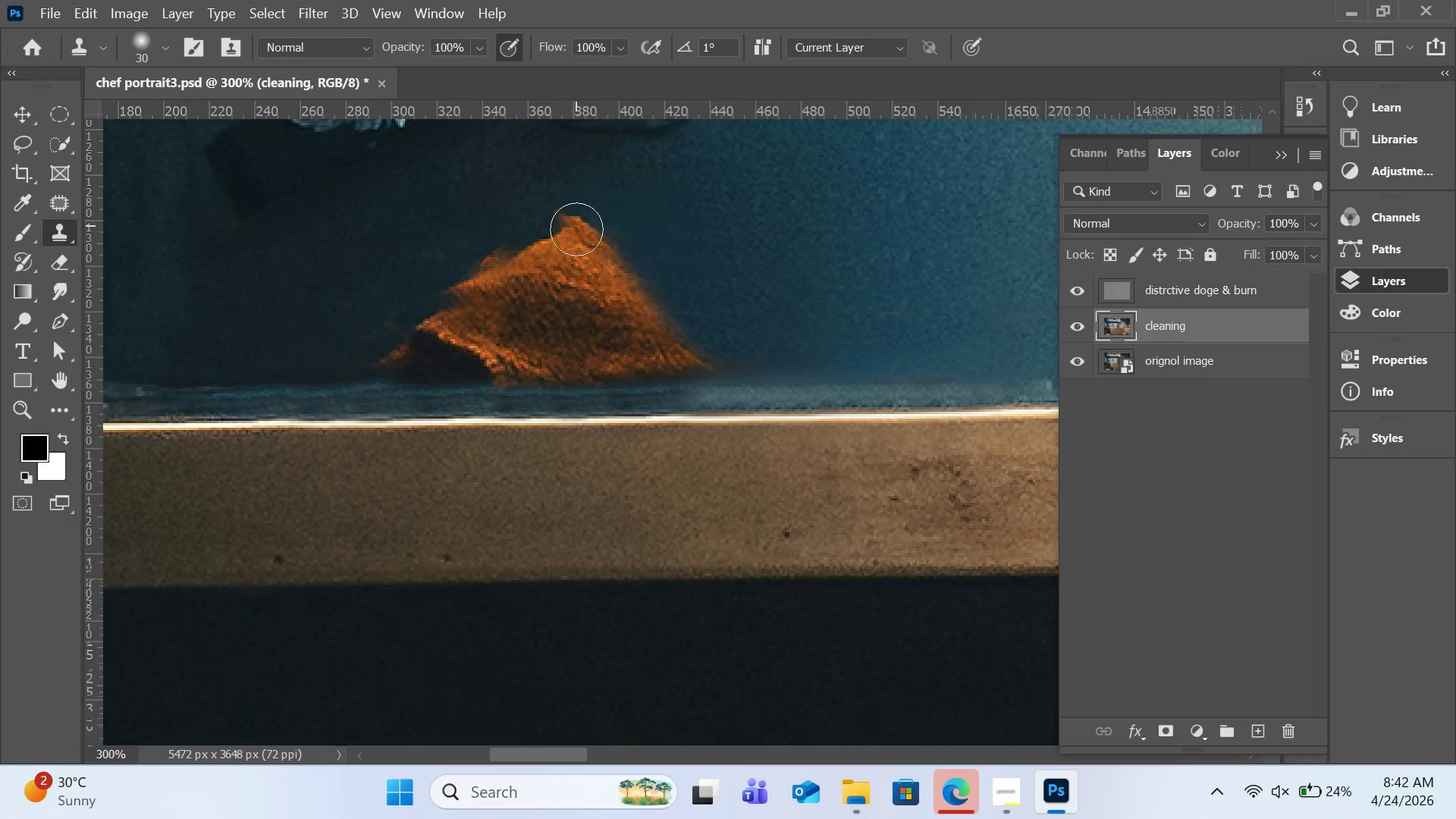 
left_click_drag(start_coordinate=[575, 223], to_coordinate=[573, 243])
 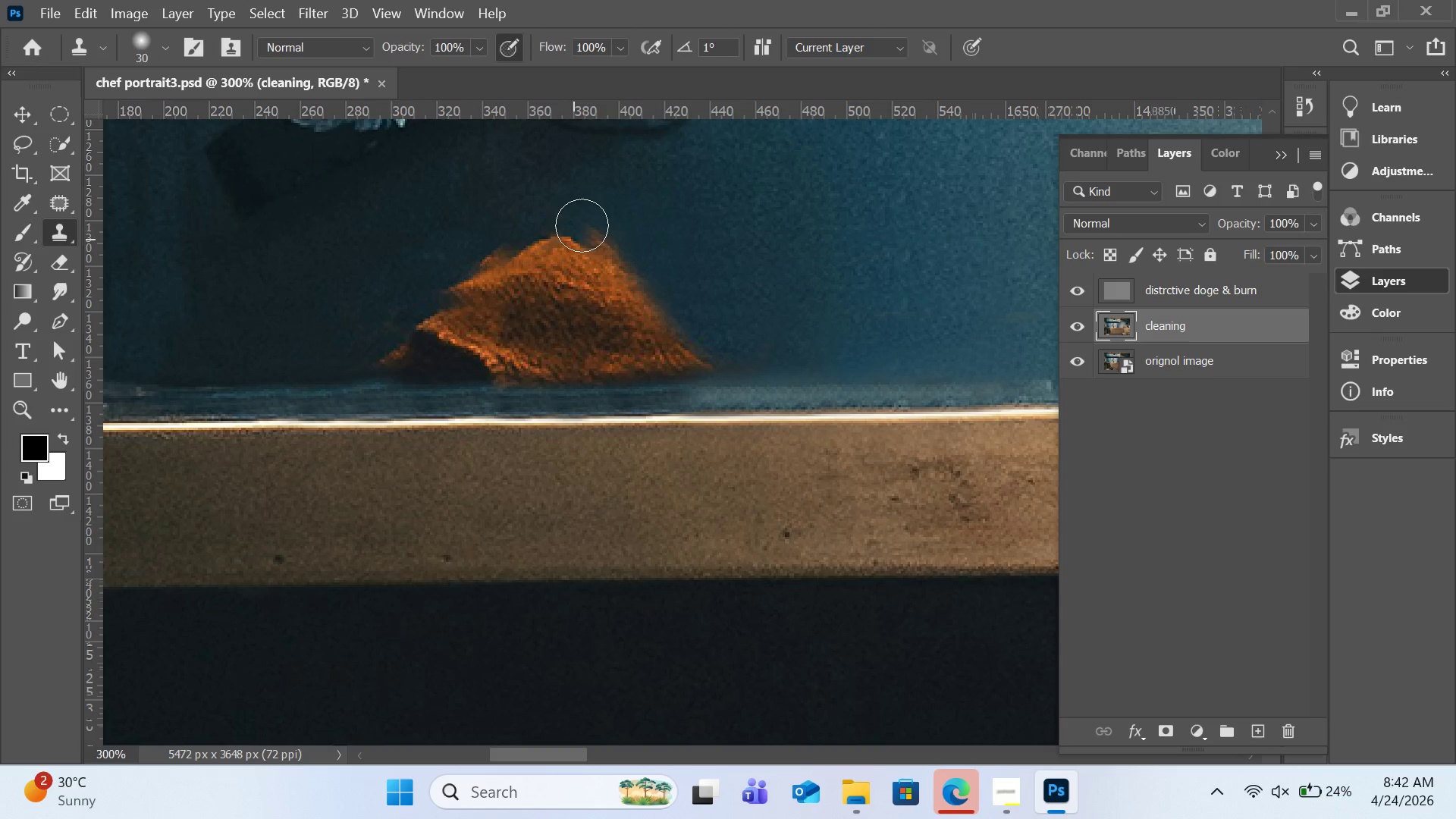 
hold_key(key=AltLeft, duration=0.42)
left_click([585, 213])
 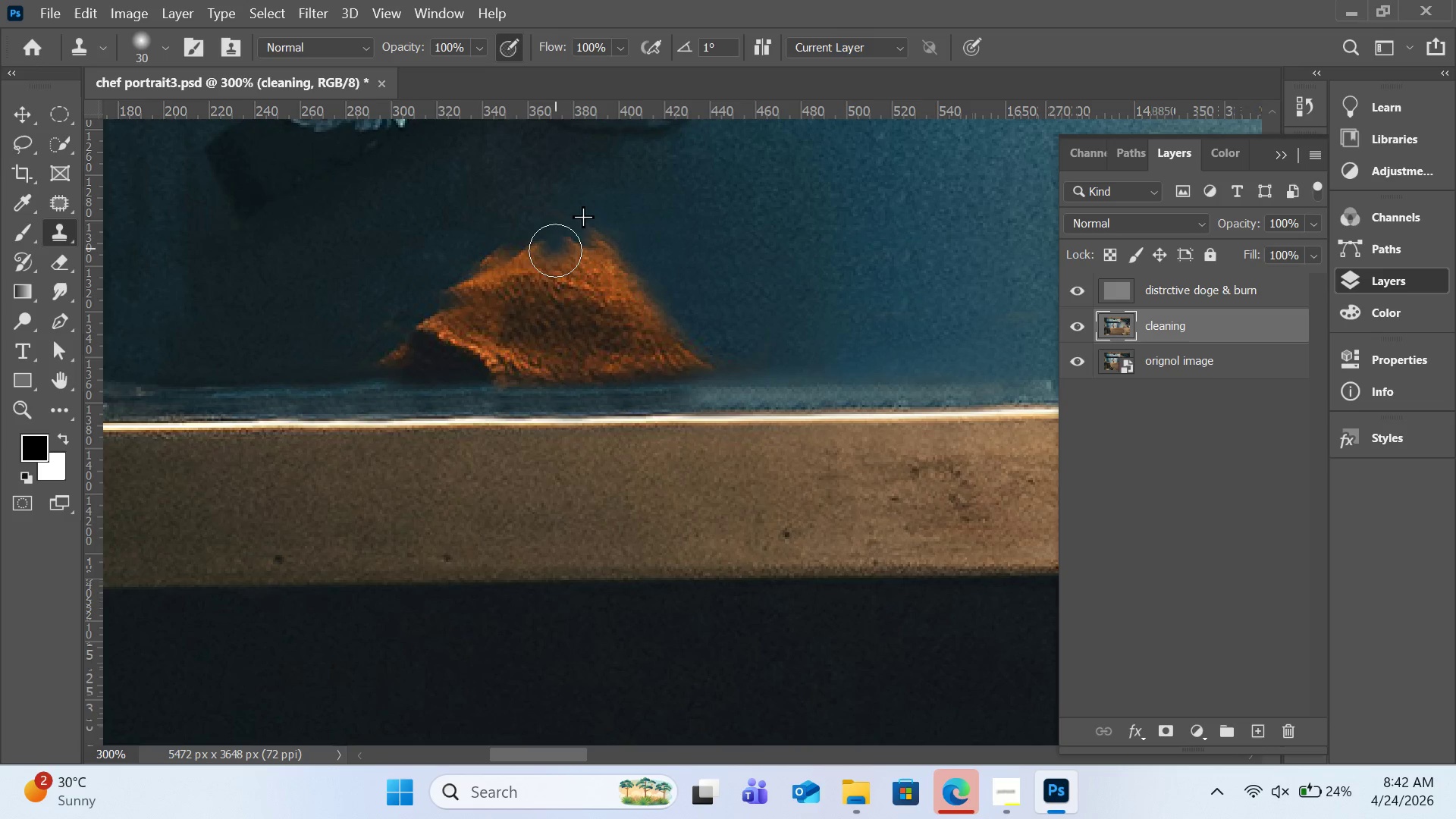 
left_click_drag(start_coordinate=[555, 243], to_coordinate=[552, 258])
 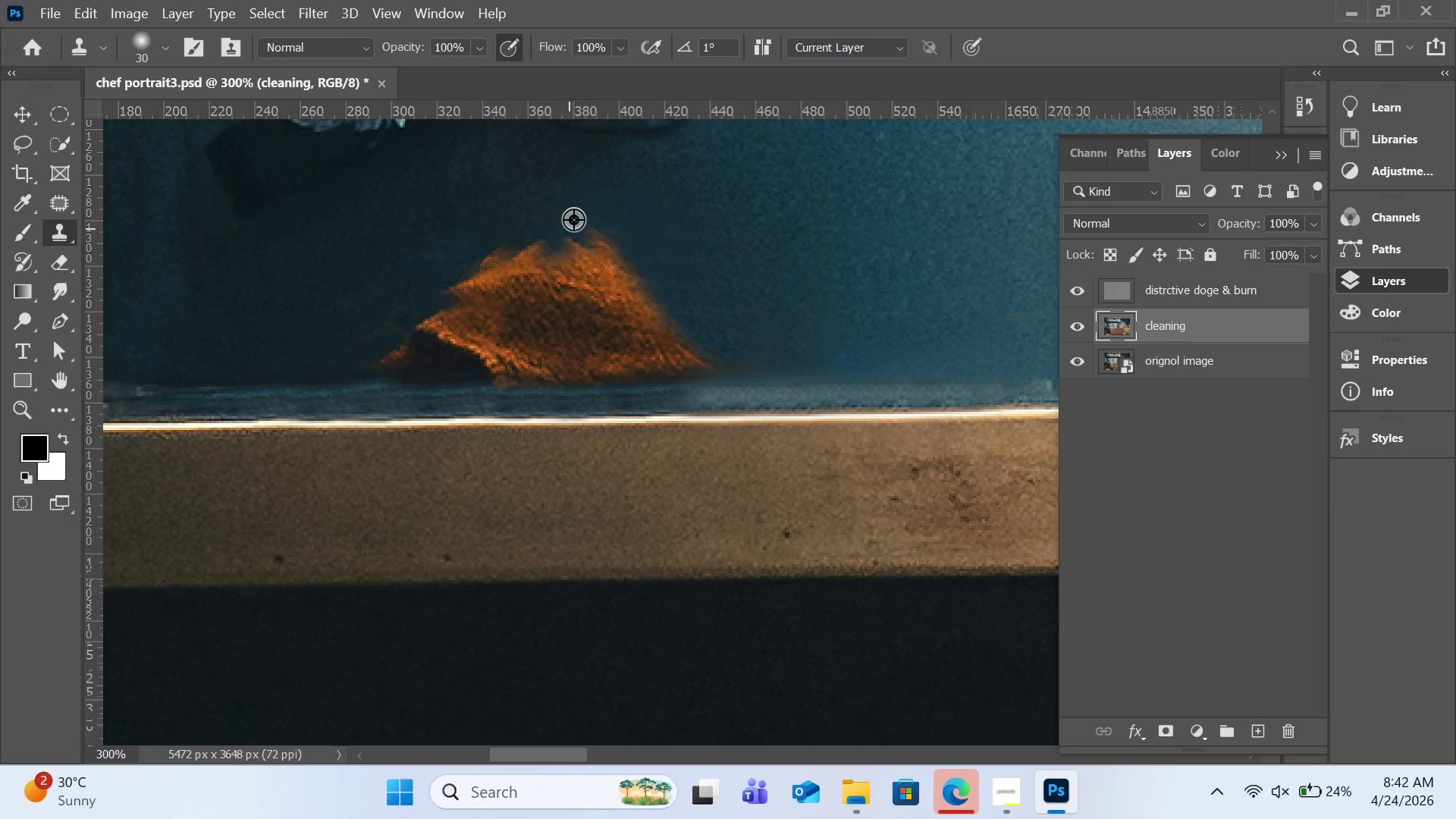 
hold_key(key=AltLeft, duration=0.45)
left_click([586, 207])
 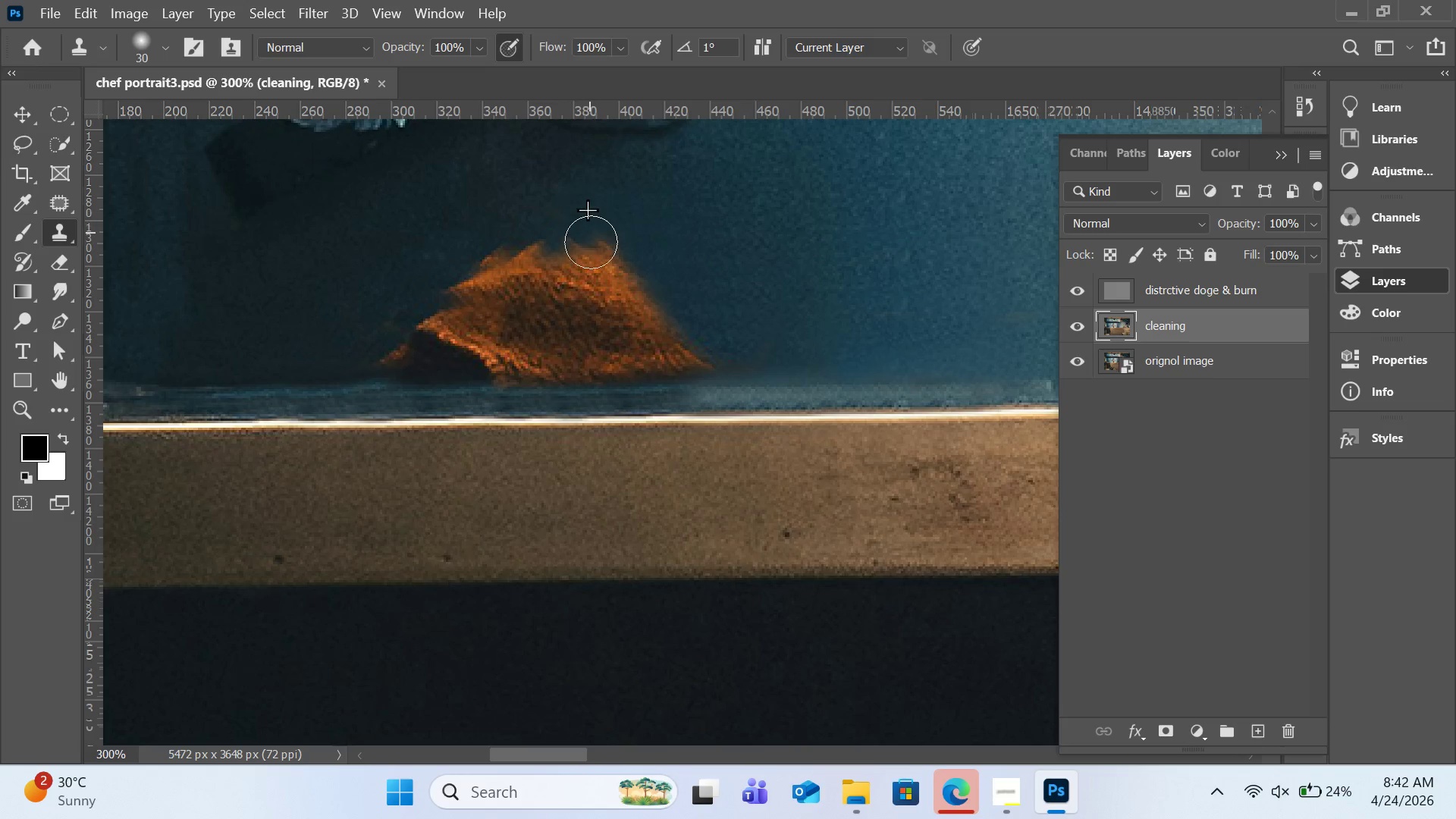 
left_click_drag(start_coordinate=[586, 227], to_coordinate=[608, 278])
 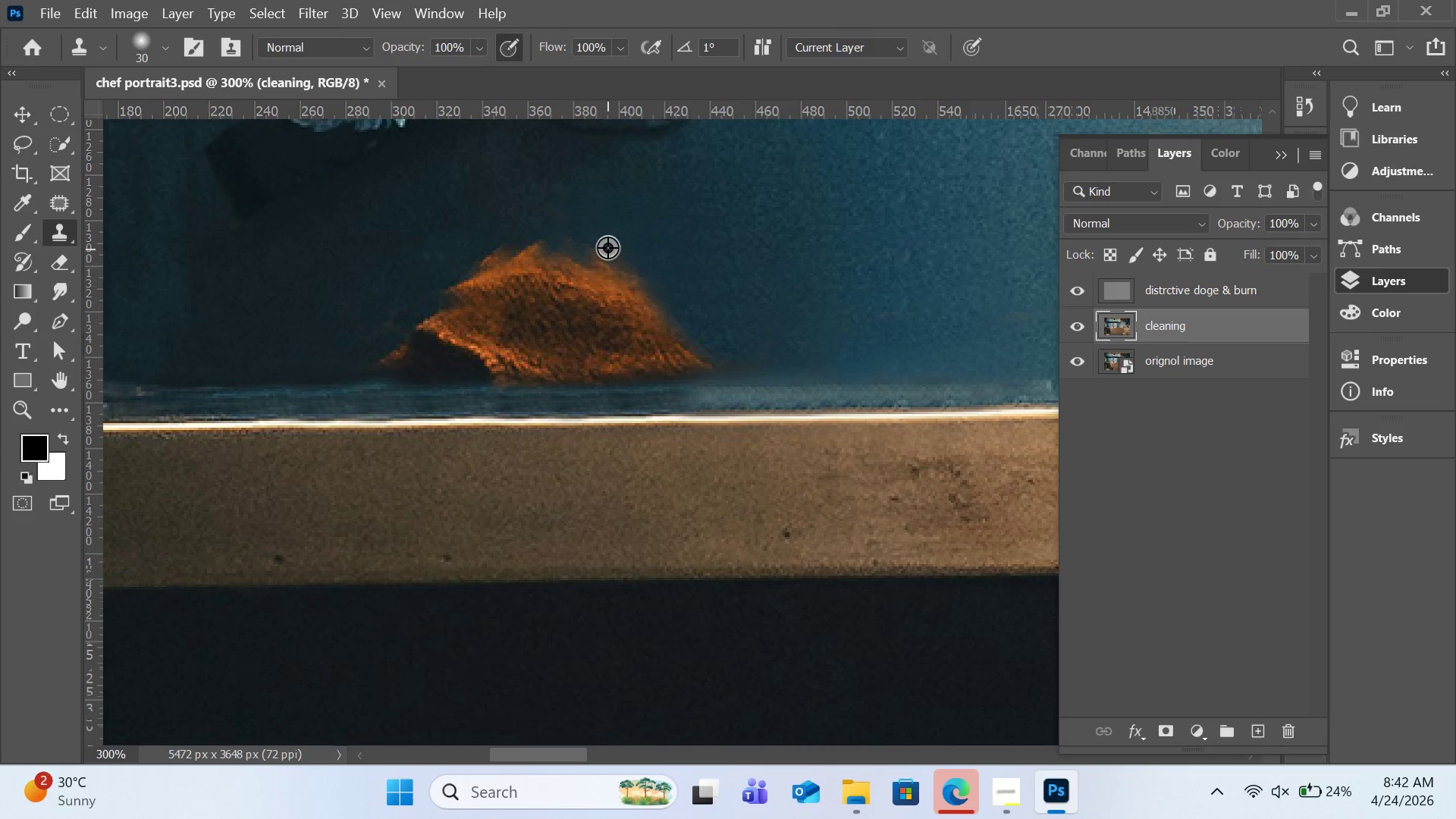 
hold_key(key=AltLeft, duration=0.48)
left_click([607, 238])
 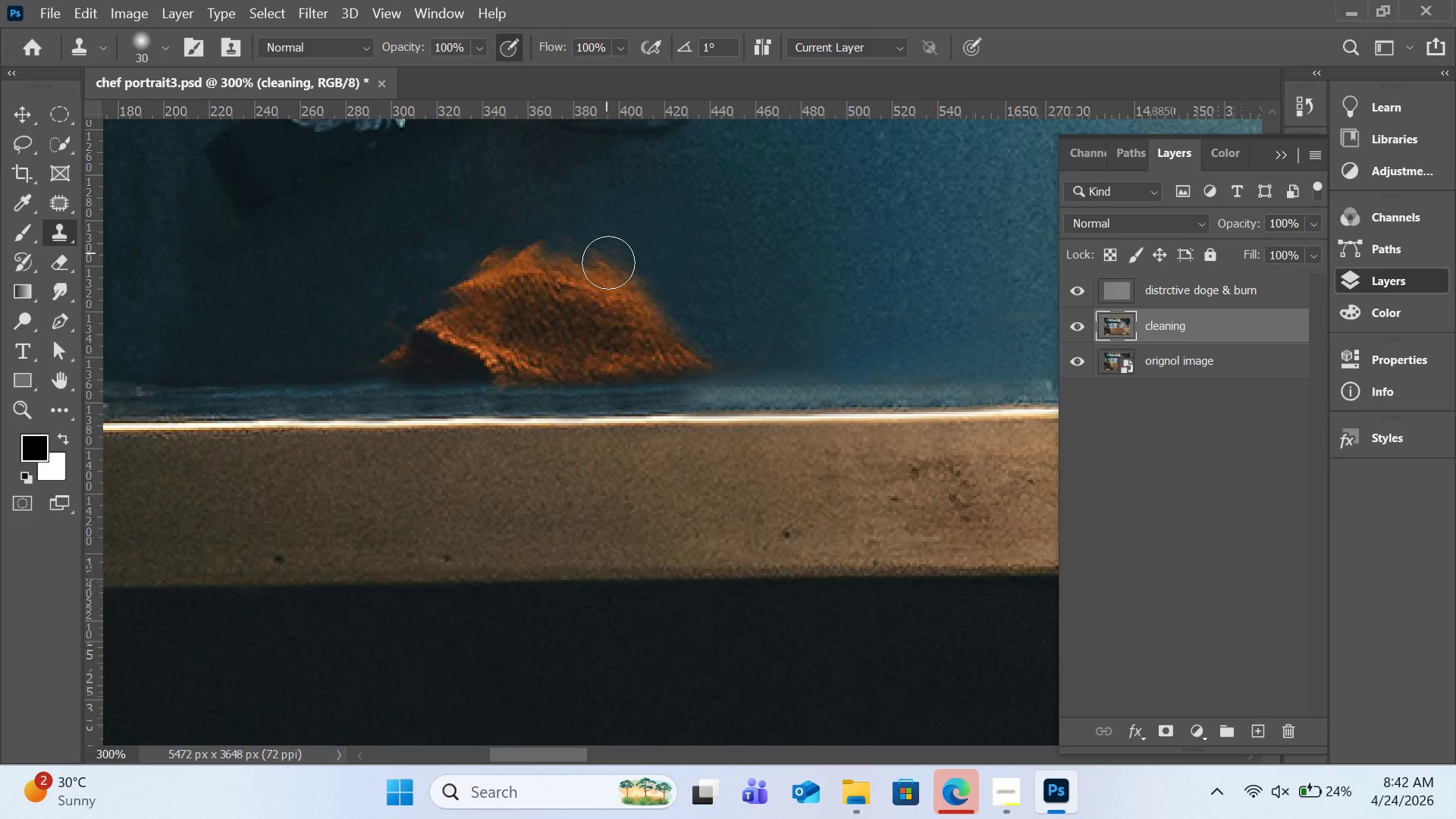 
left_click_drag(start_coordinate=[606, 254], to_coordinate=[610, 294])
 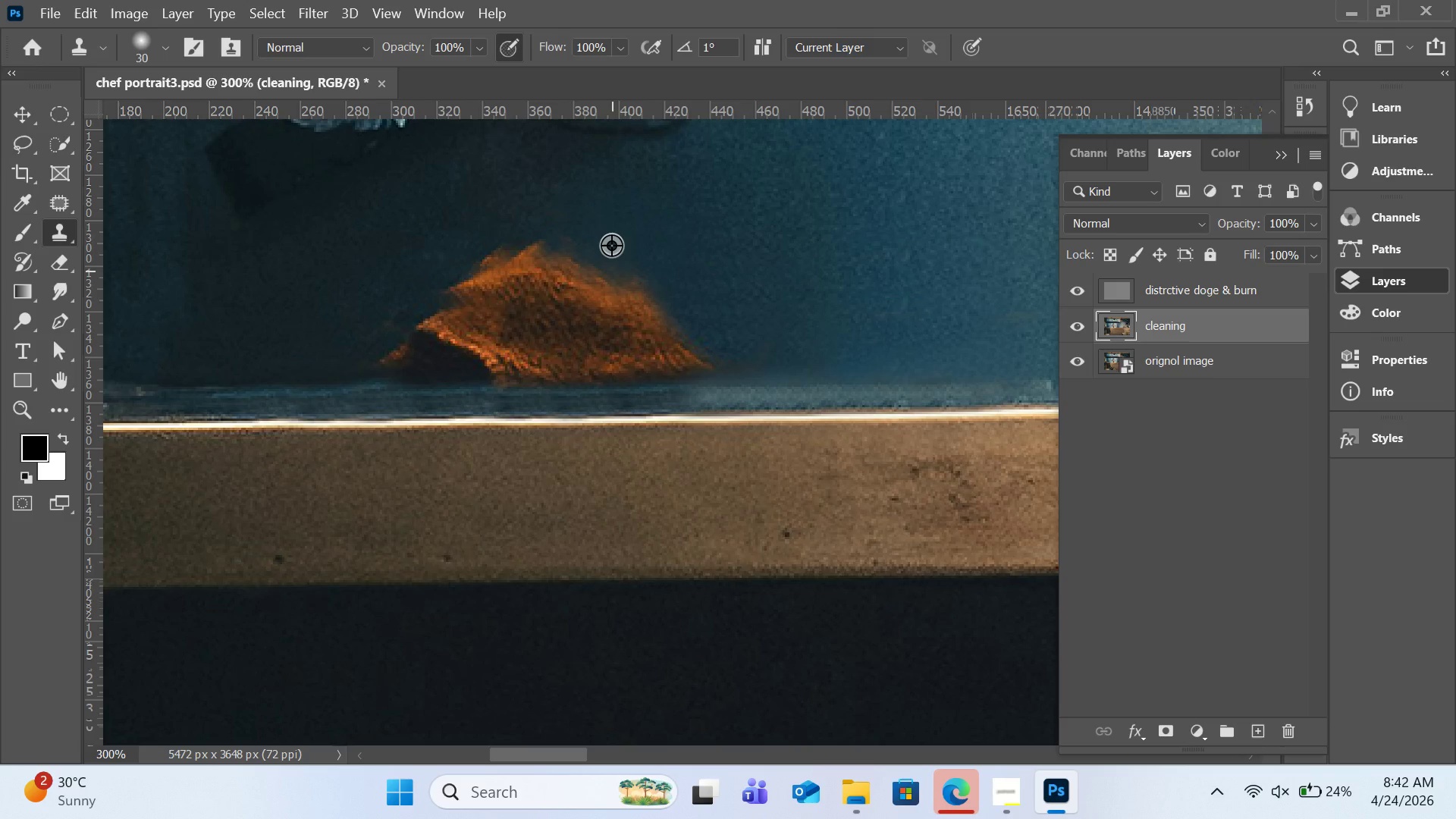 
hold_key(key=AltLeft, duration=0.66)
left_click([595, 226])
 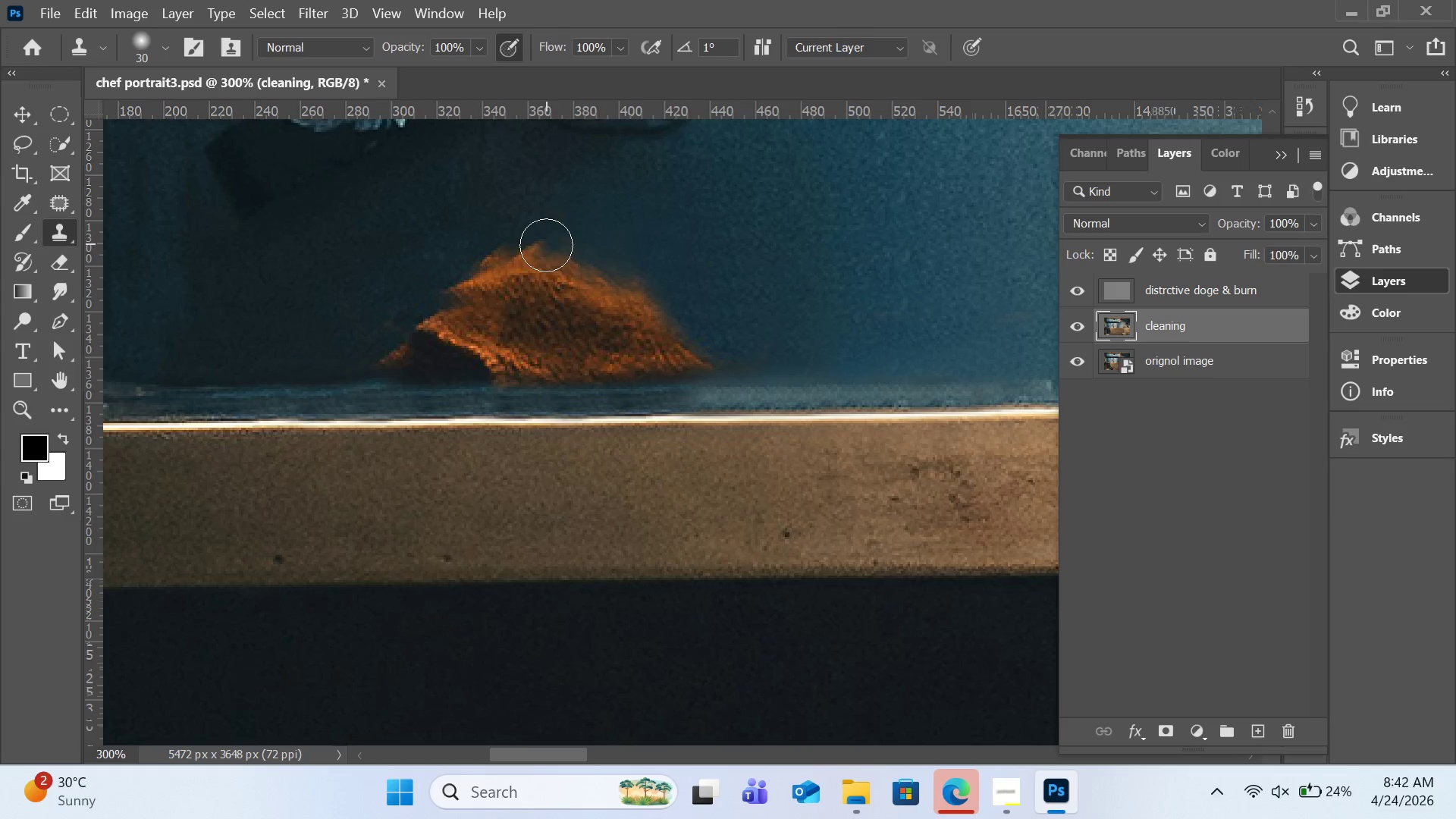 
left_click_drag(start_coordinate=[546, 243], to_coordinate=[520, 273])
 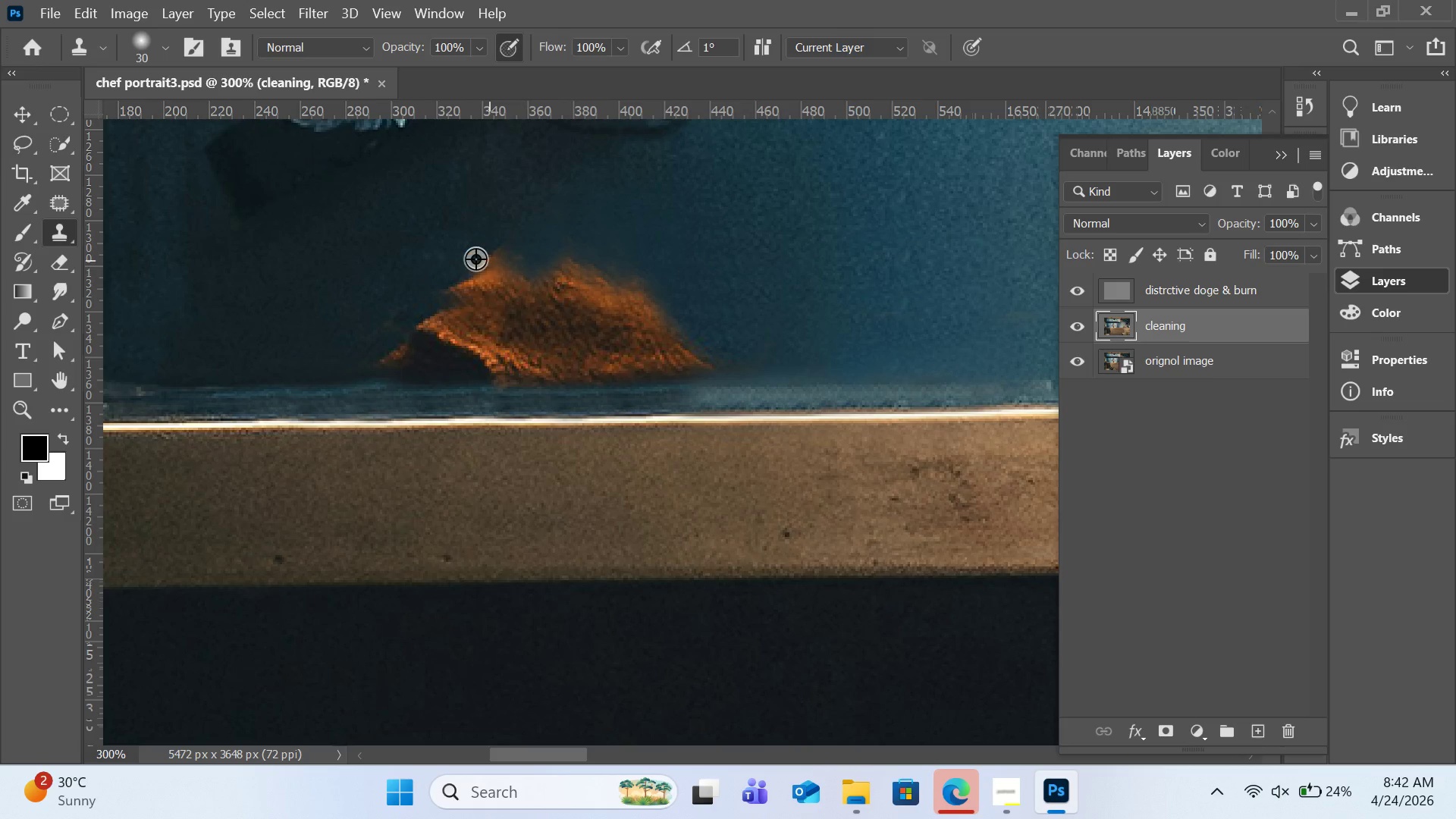 
hold_key(key=AltLeft, duration=0.58)
 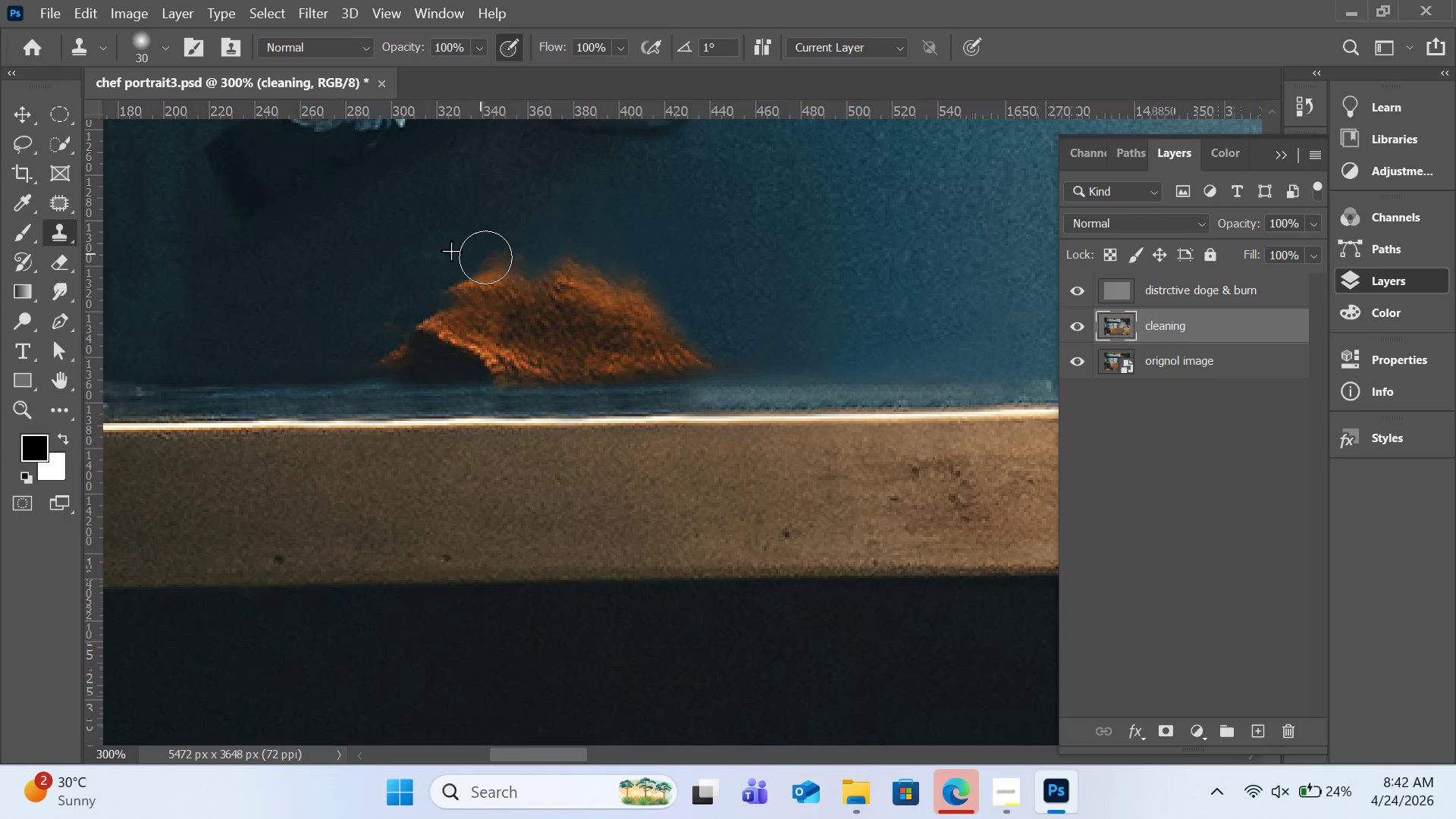 
left_click_drag(start_coordinate=[479, 253], to_coordinate=[508, 276])
 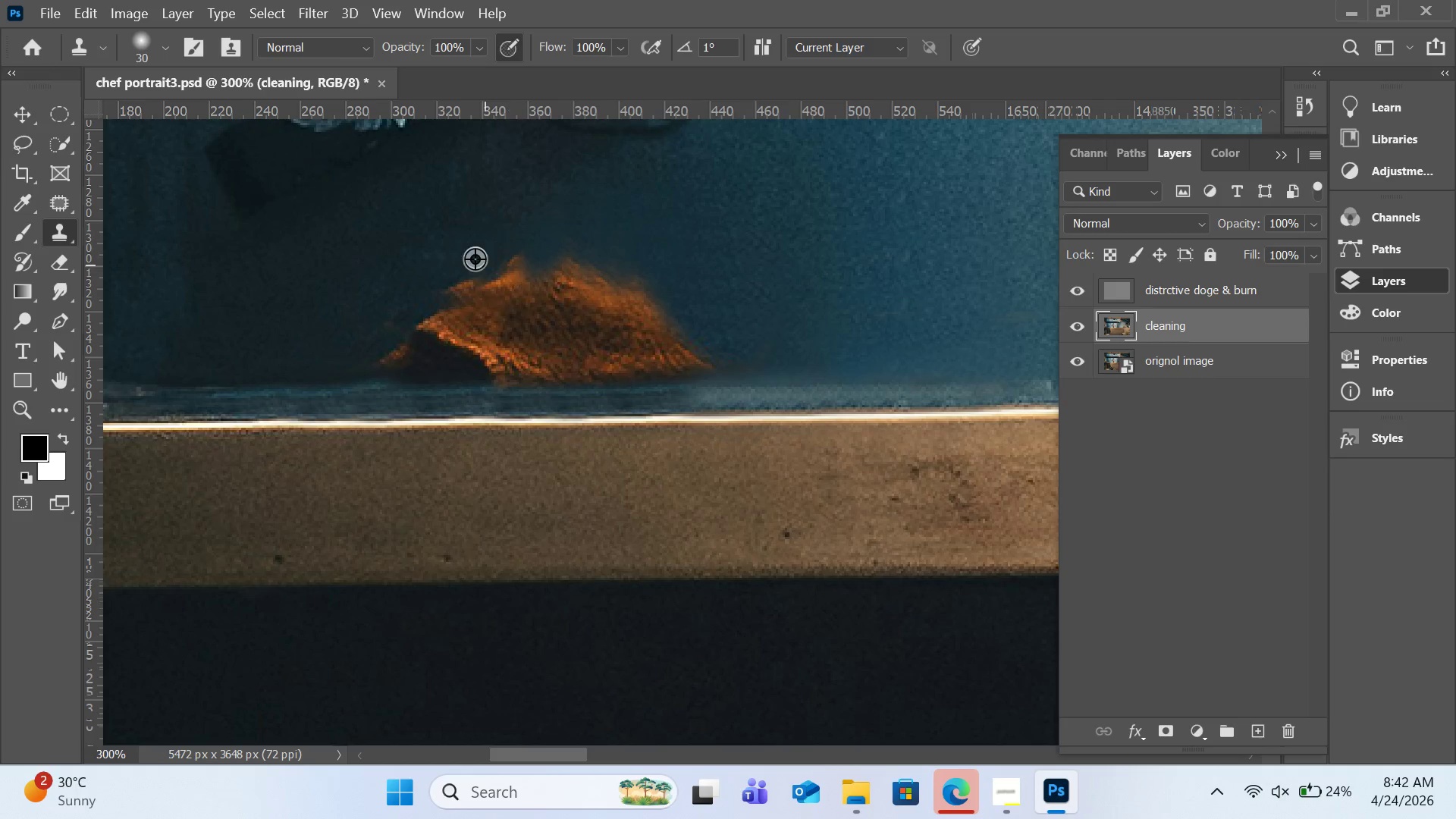 
hold_key(key=AltLeft, duration=0.52)
left_click([475, 257])
 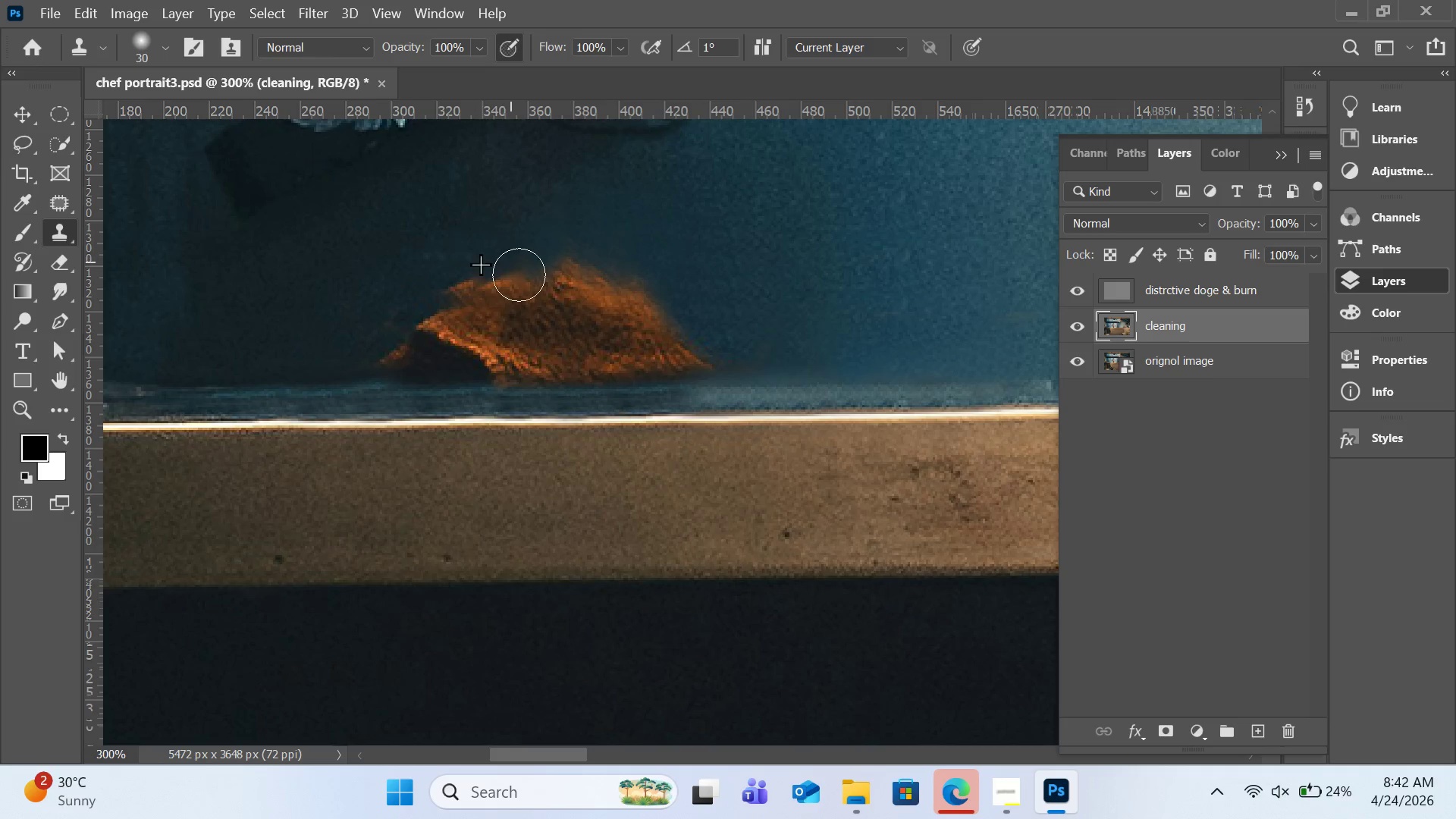 
left_click_drag(start_coordinate=[510, 260], to_coordinate=[520, 281])
 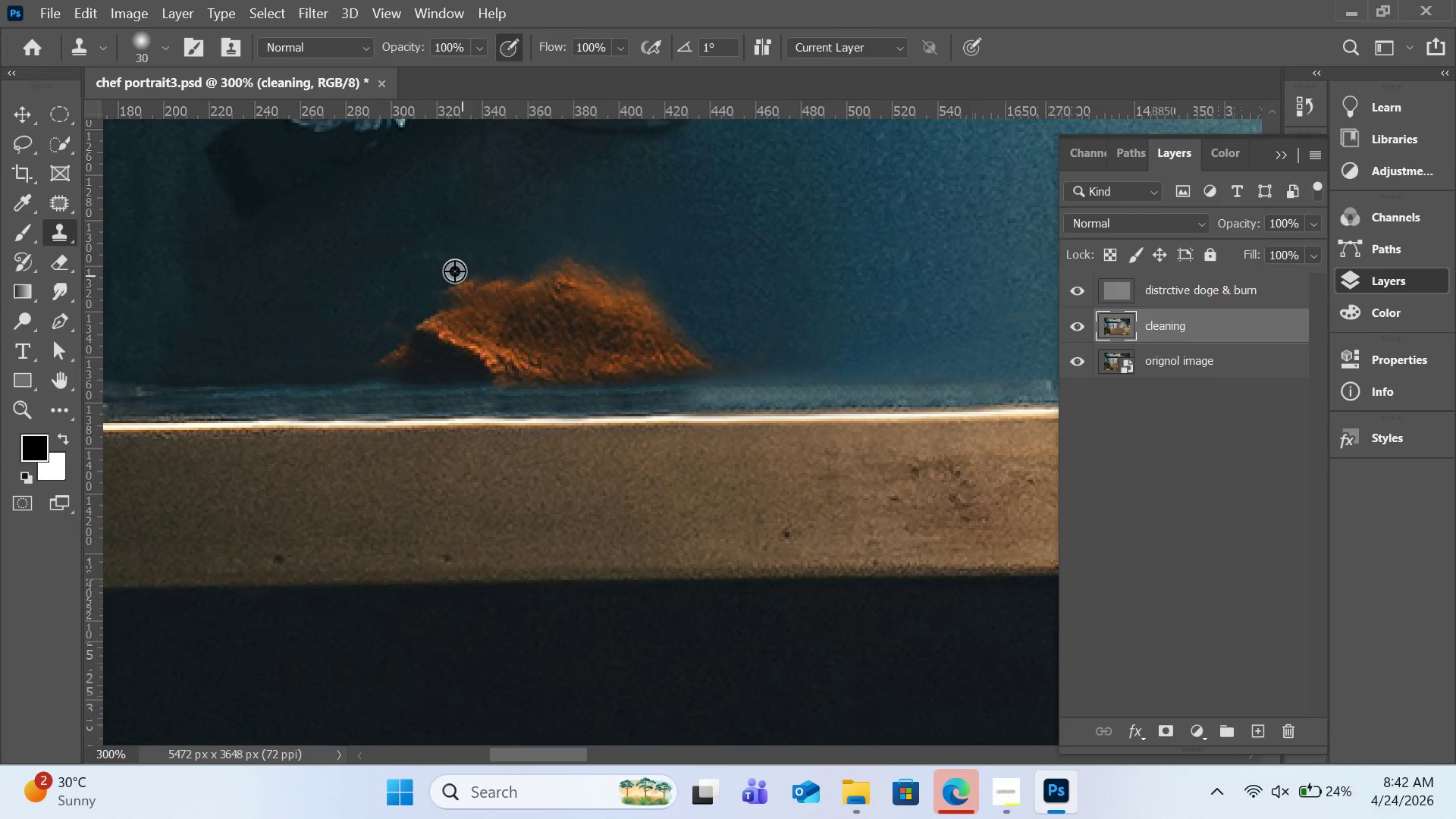 
hold_key(key=AltLeft, duration=0.58)
left_click([453, 265])
 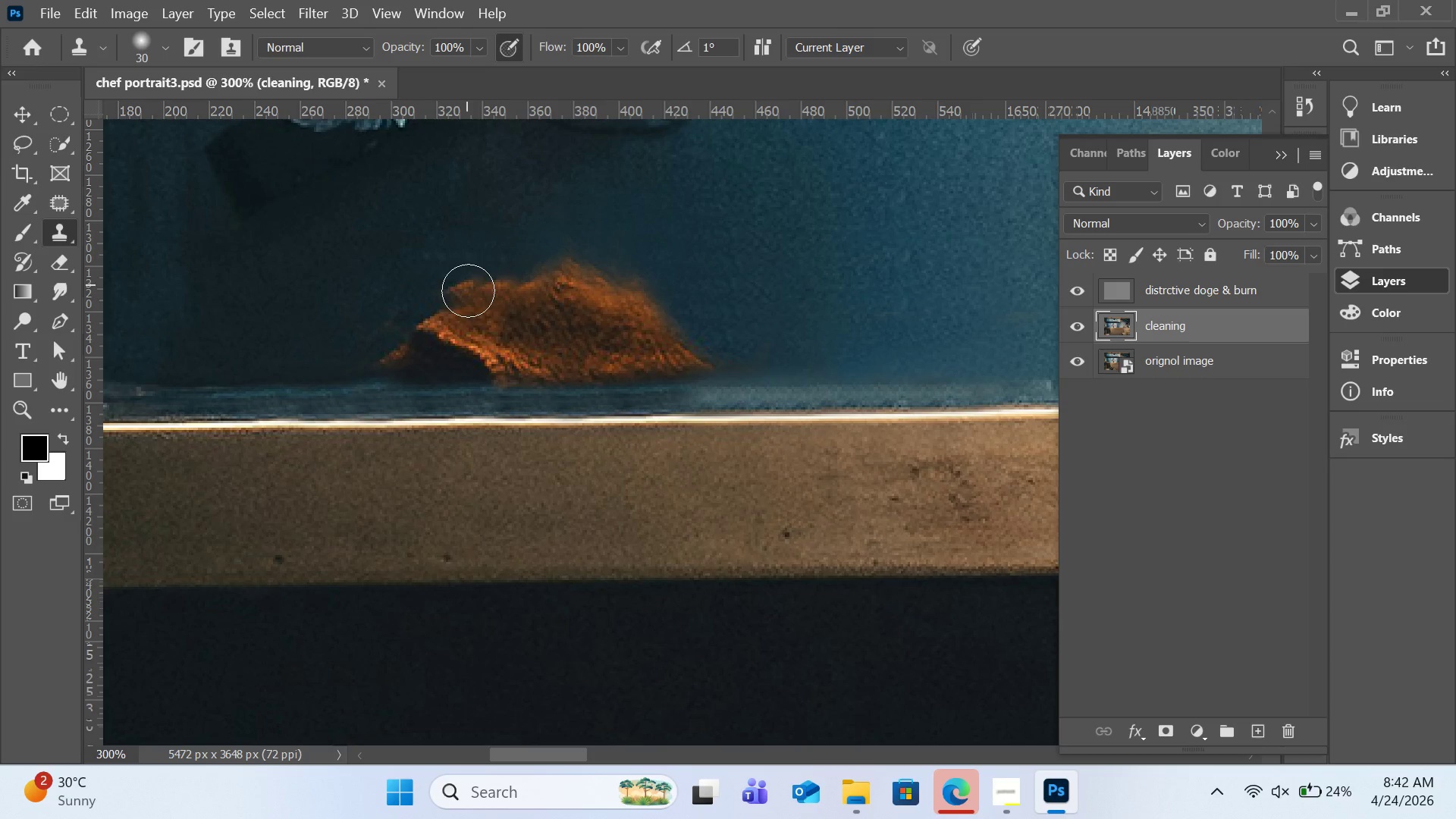 
left_click_drag(start_coordinate=[464, 282], to_coordinate=[470, 300])
 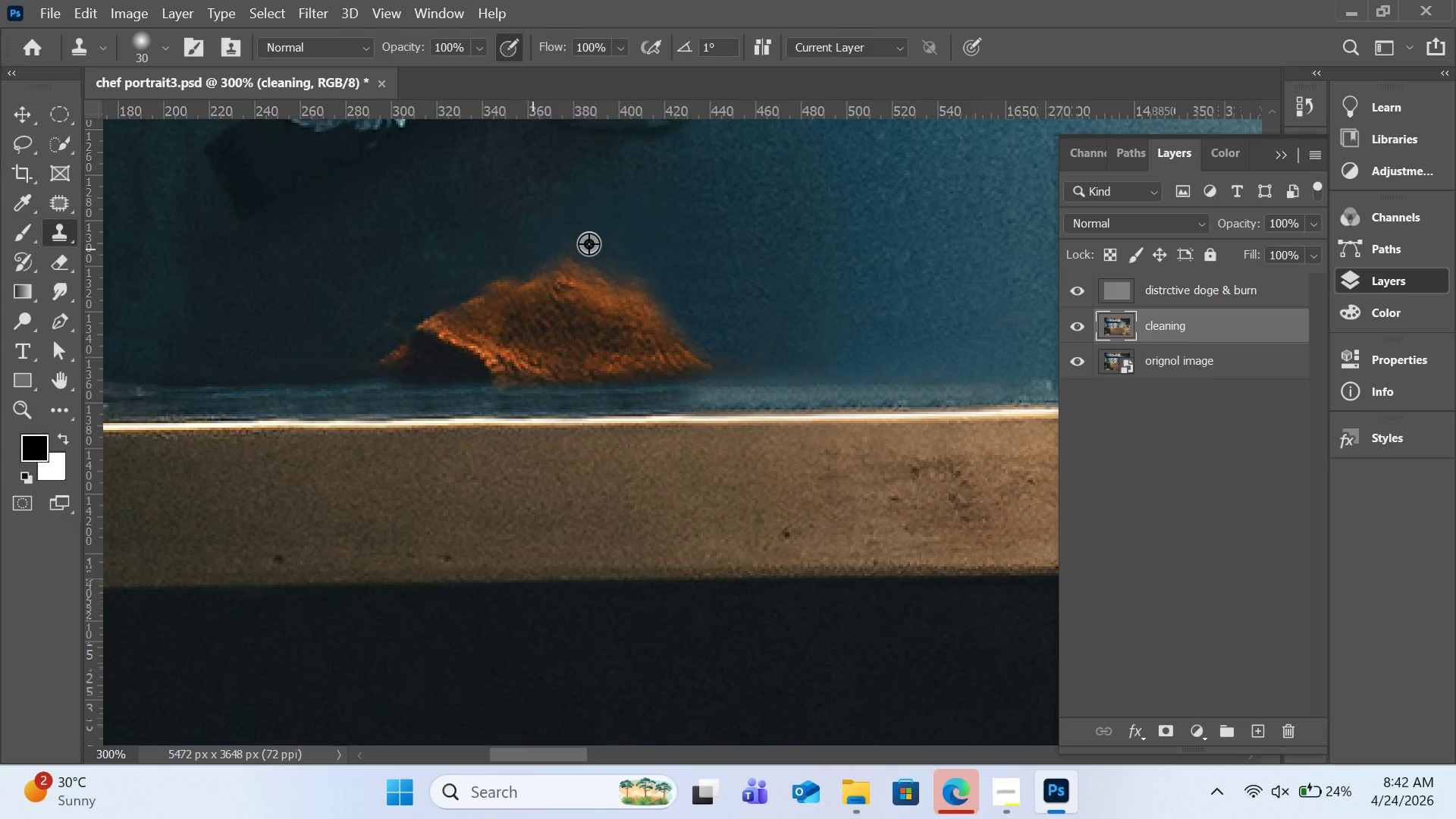 
hold_key(key=AltLeft, duration=0.41)
left_click([601, 237])
 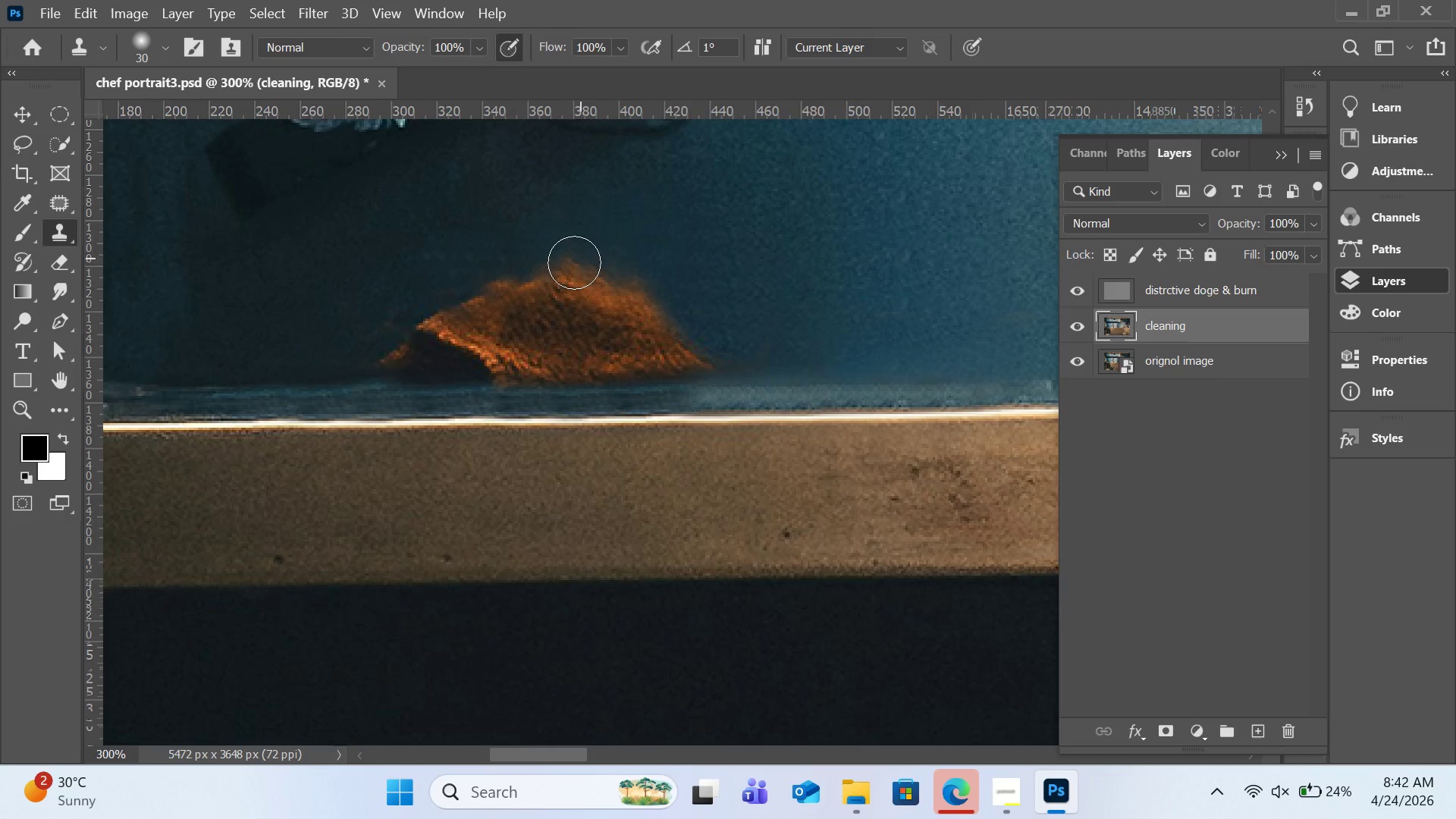 
left_click_drag(start_coordinate=[581, 253], to_coordinate=[536, 281])
 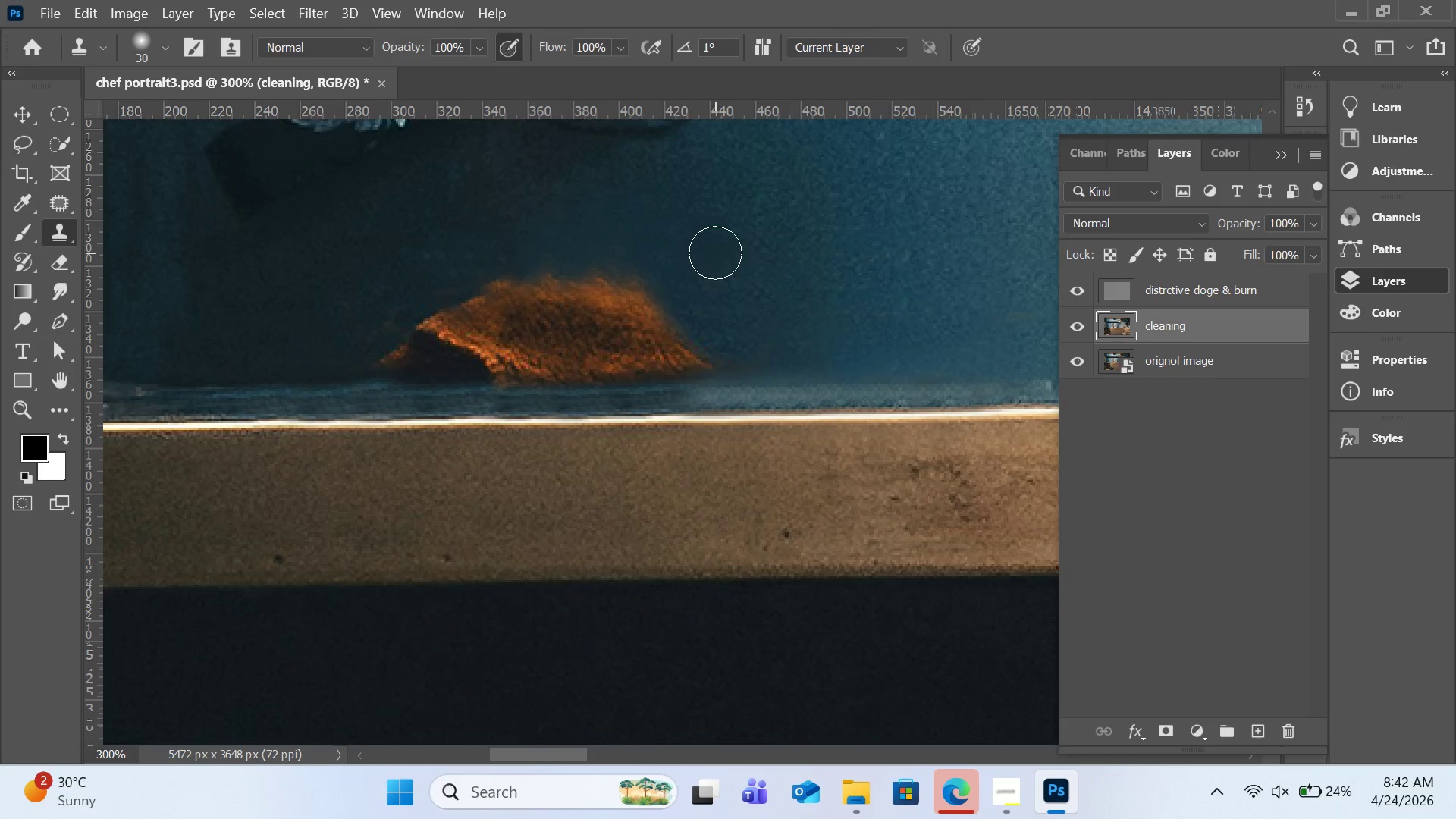 
scroll: coordinate [715, 253], scroll_direction: up, amount: 6.0
 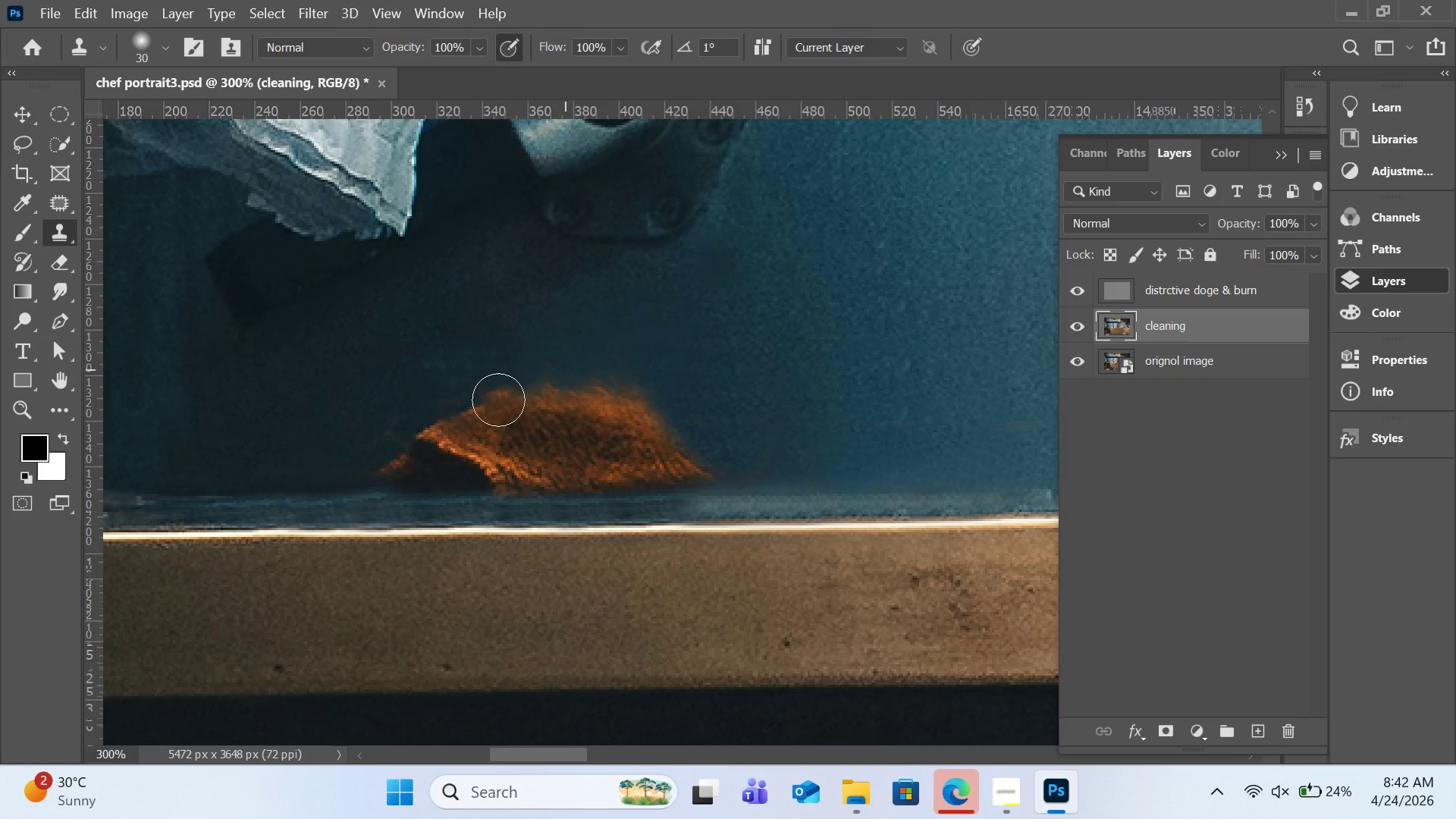 
hold_key(key=AltLeft, duration=0.64)
left_click([349, 441])
 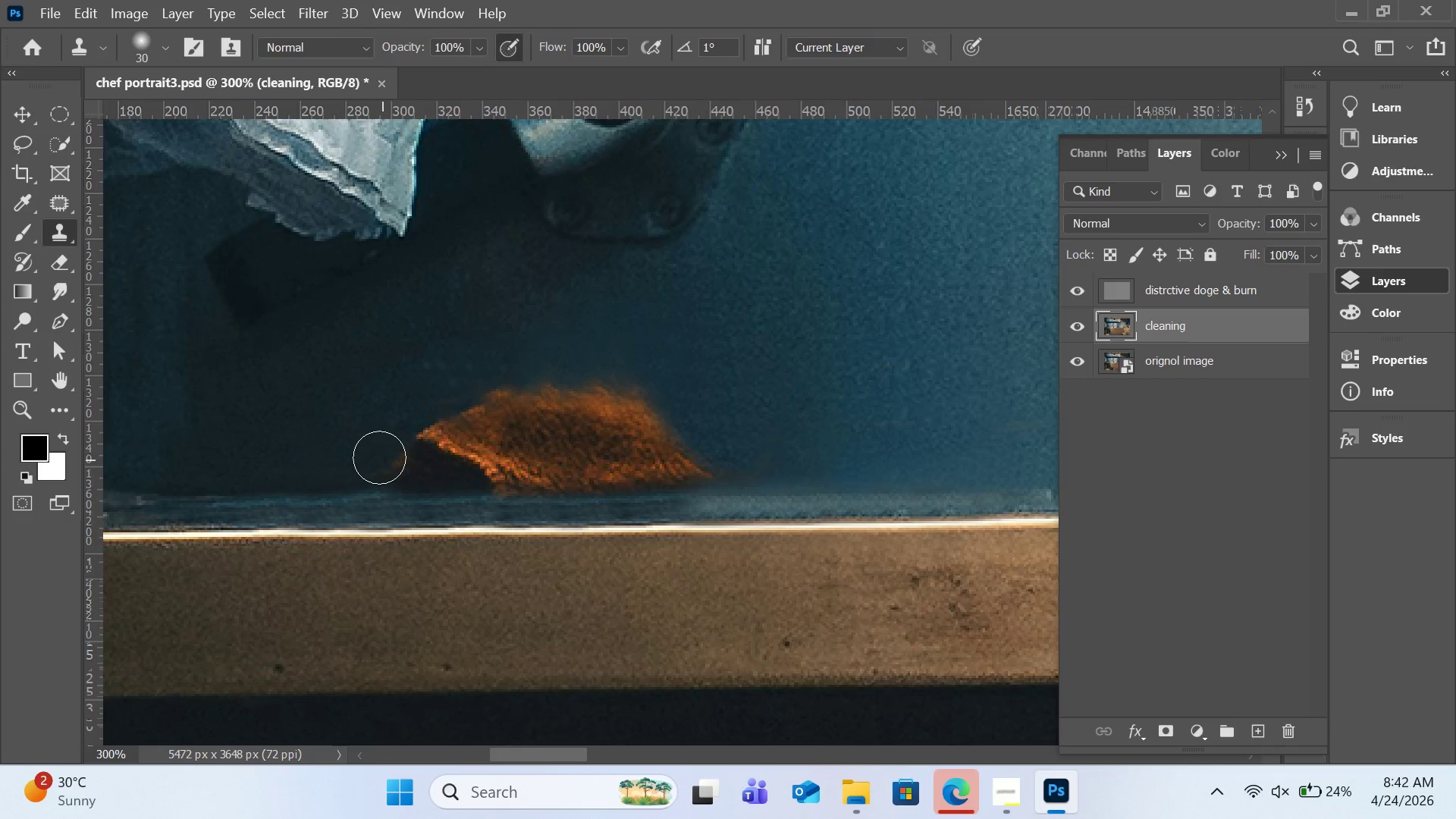 
hold_key(key=AltLeft, duration=1.5)
 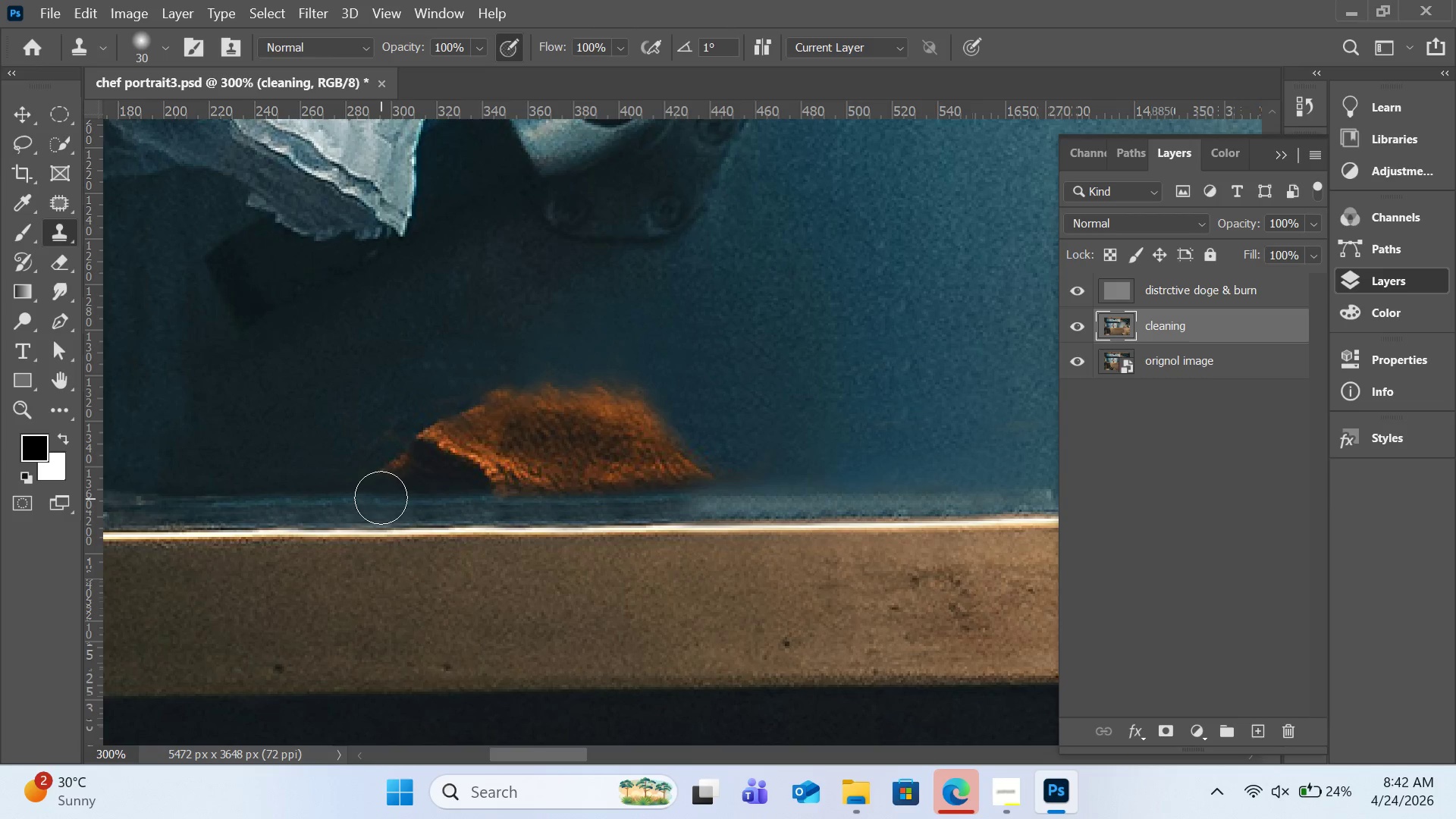 
left_click_drag(start_coordinate=[385, 497], to_coordinate=[414, 460])
 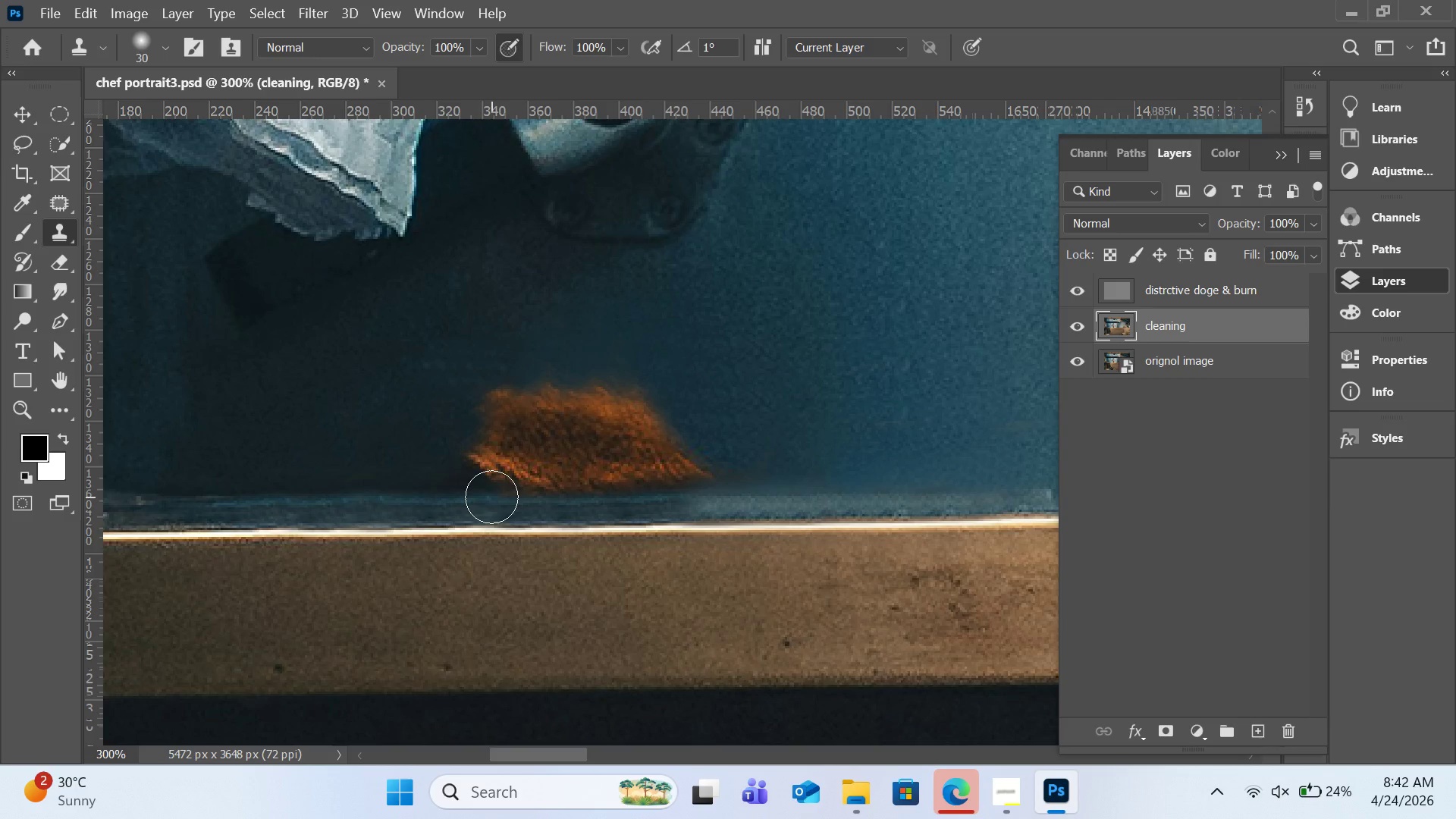 
left_click_drag(start_coordinate=[491, 497], to_coordinate=[686, 478])
 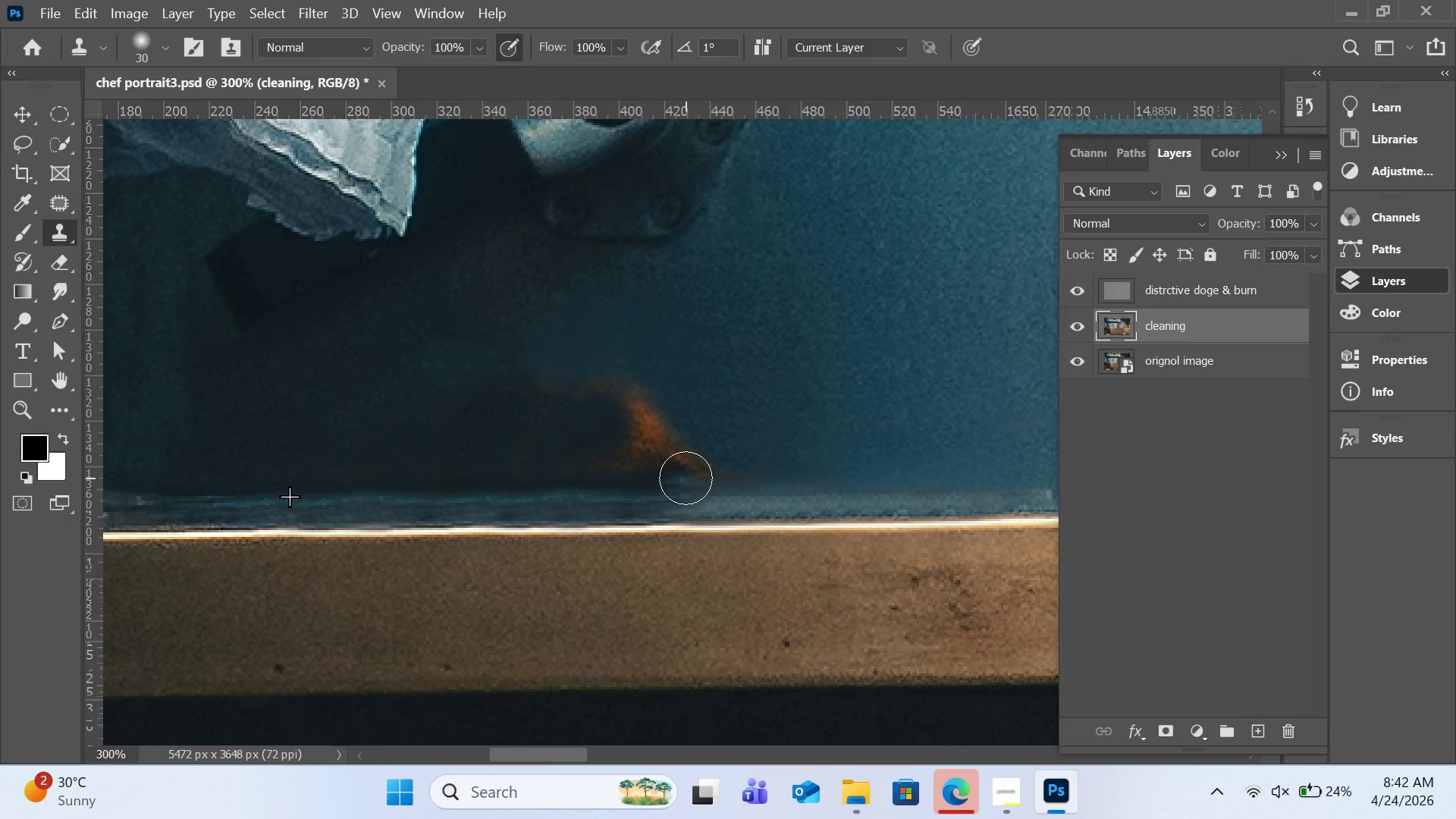 
left_click([686, 478])
 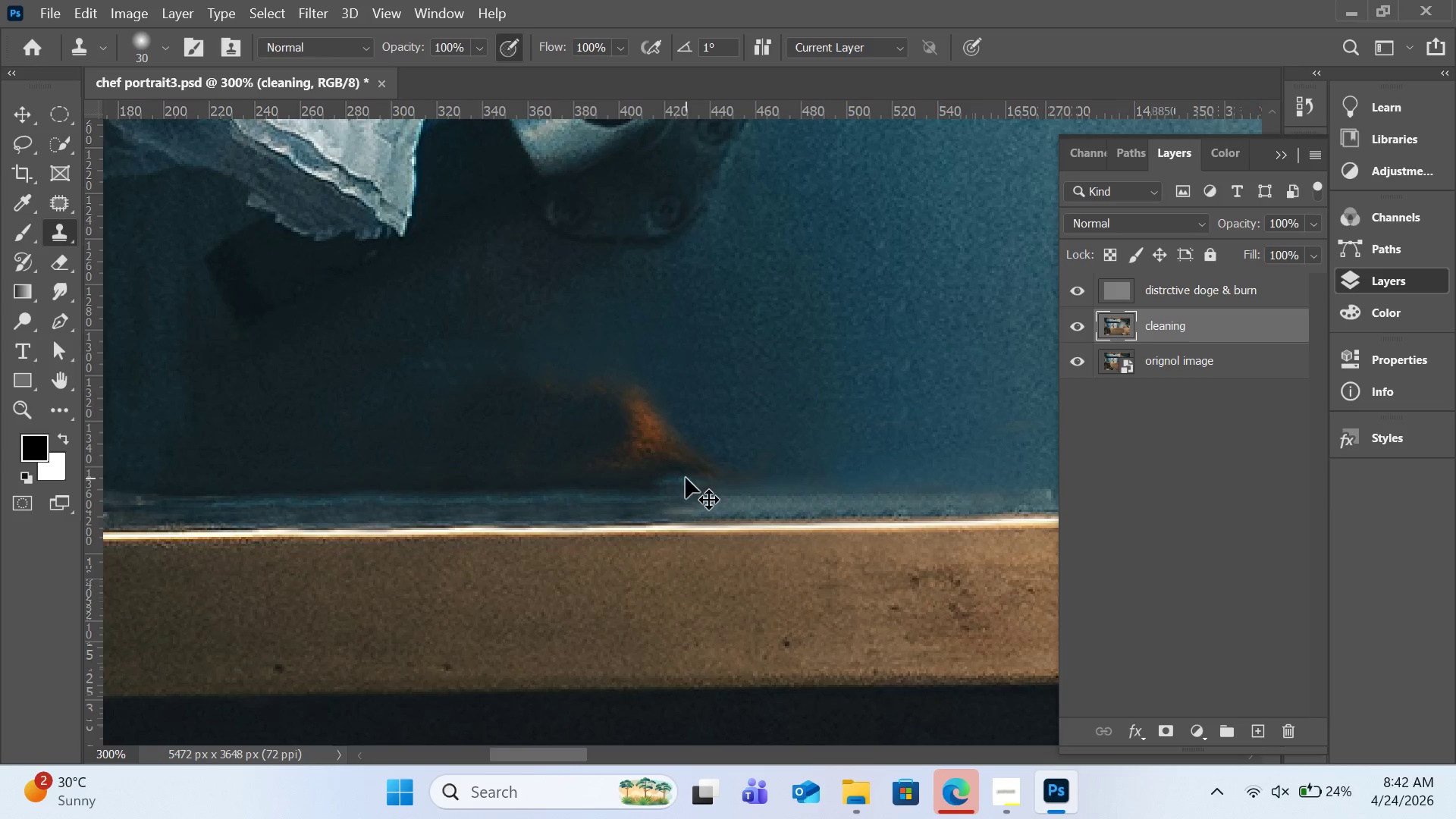 
key(Control+Z)
 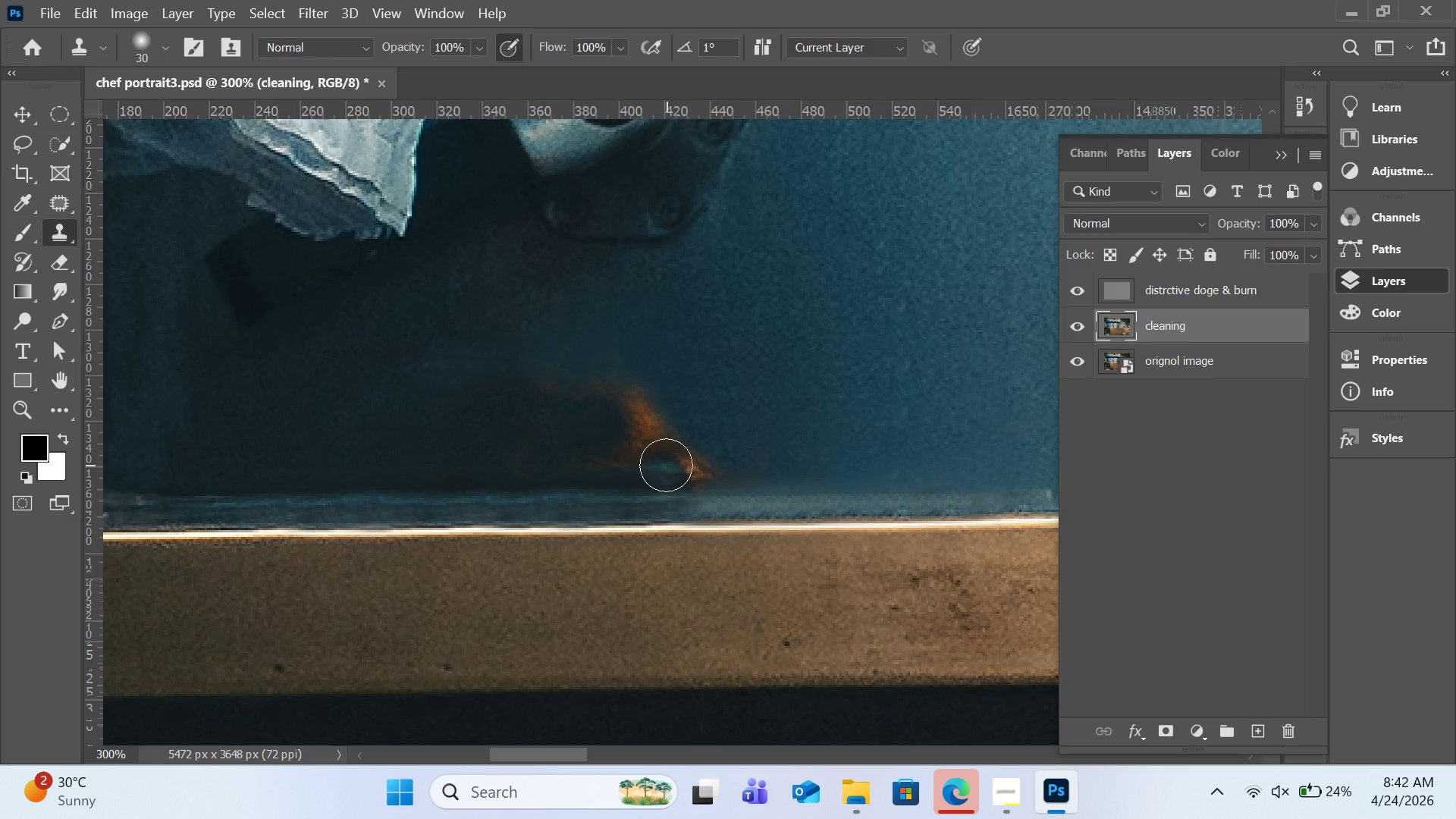 
hold_key(key=AltLeft, duration=0.8)
left_click([662, 364])
 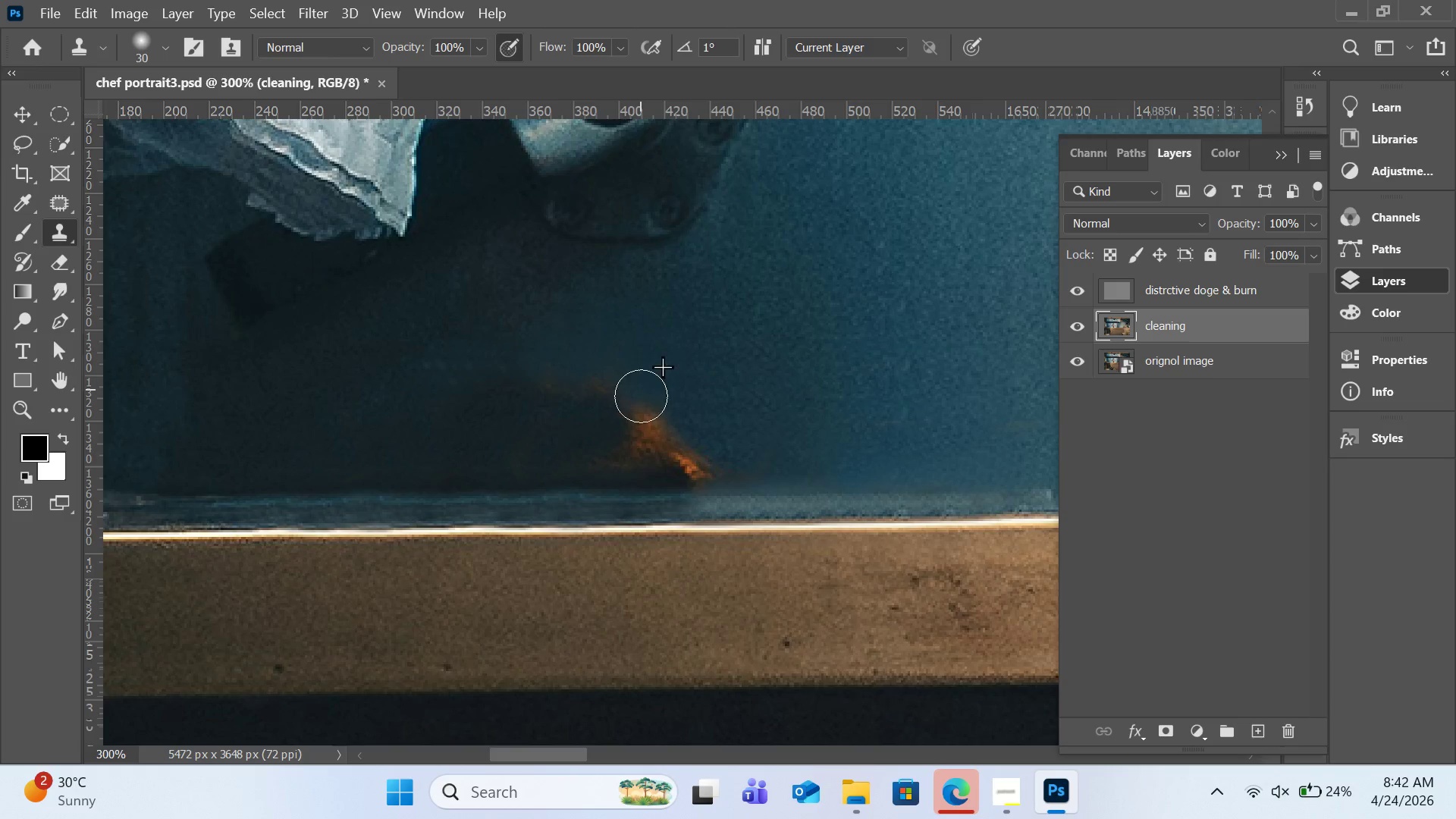 
left_click_drag(start_coordinate=[640, 389], to_coordinate=[653, 442])
 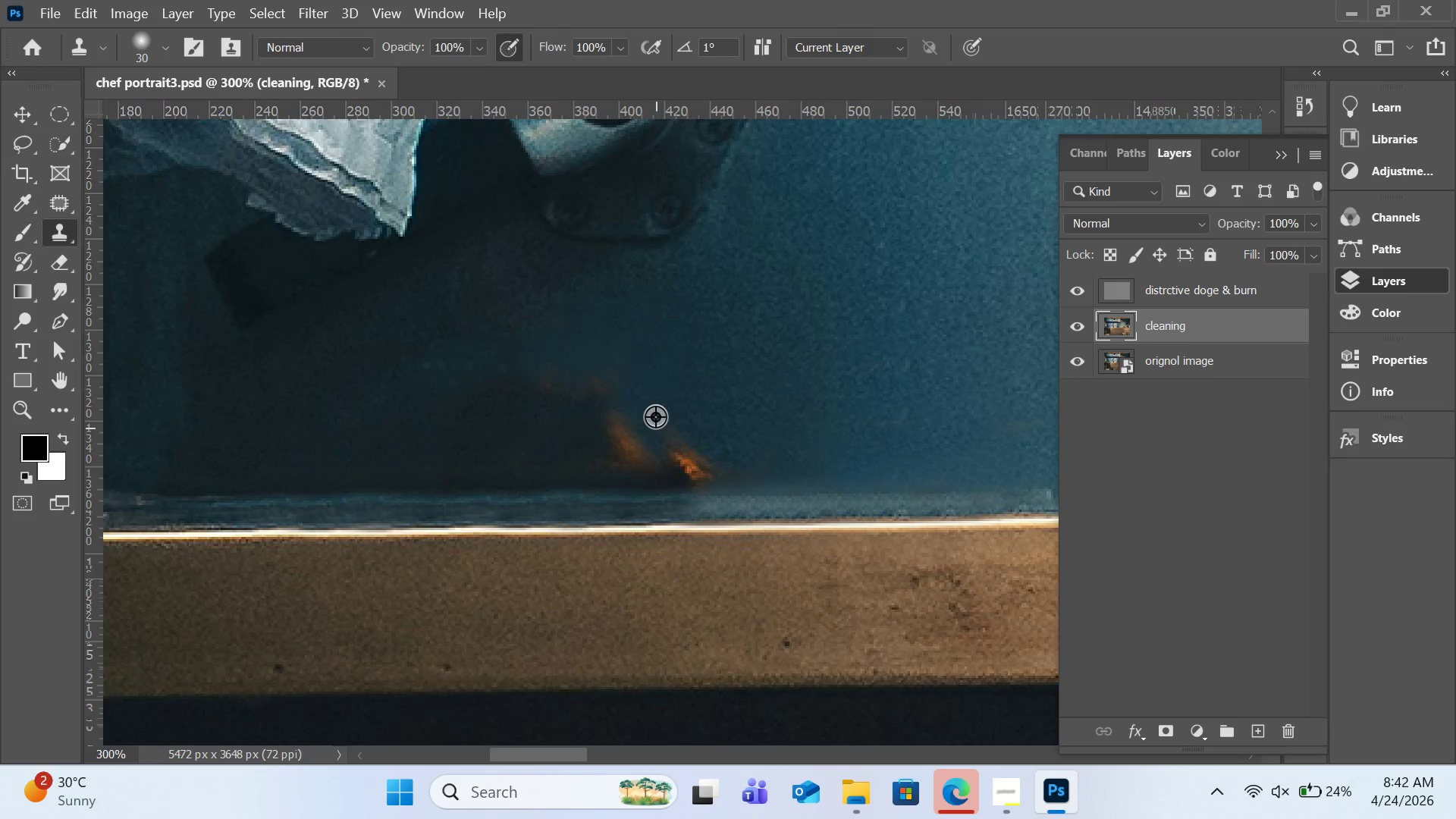 
hold_key(key=AltLeft, duration=0.31)
left_click([655, 406])
 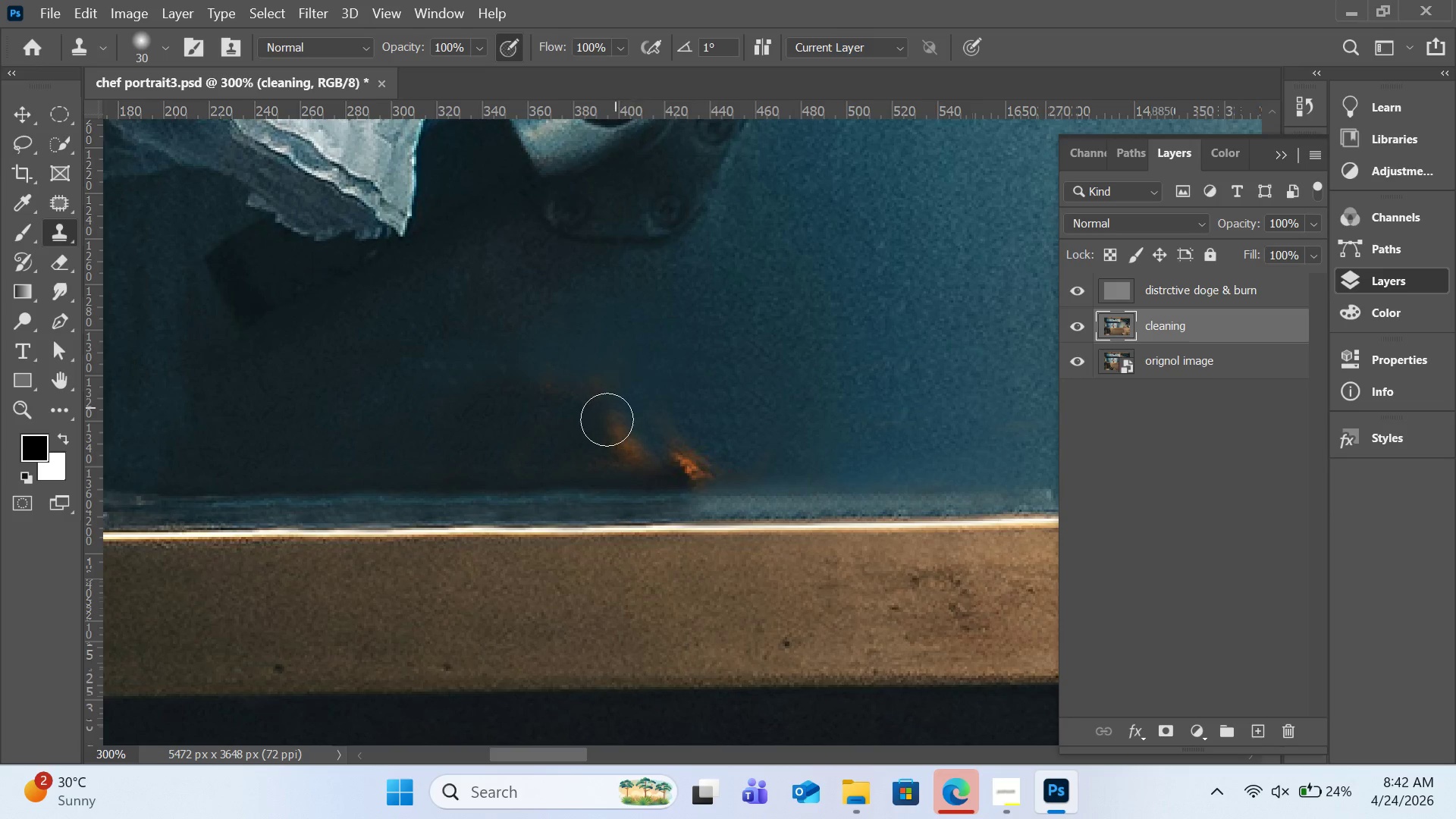 
left_click_drag(start_coordinate=[620, 397], to_coordinate=[623, 447])
 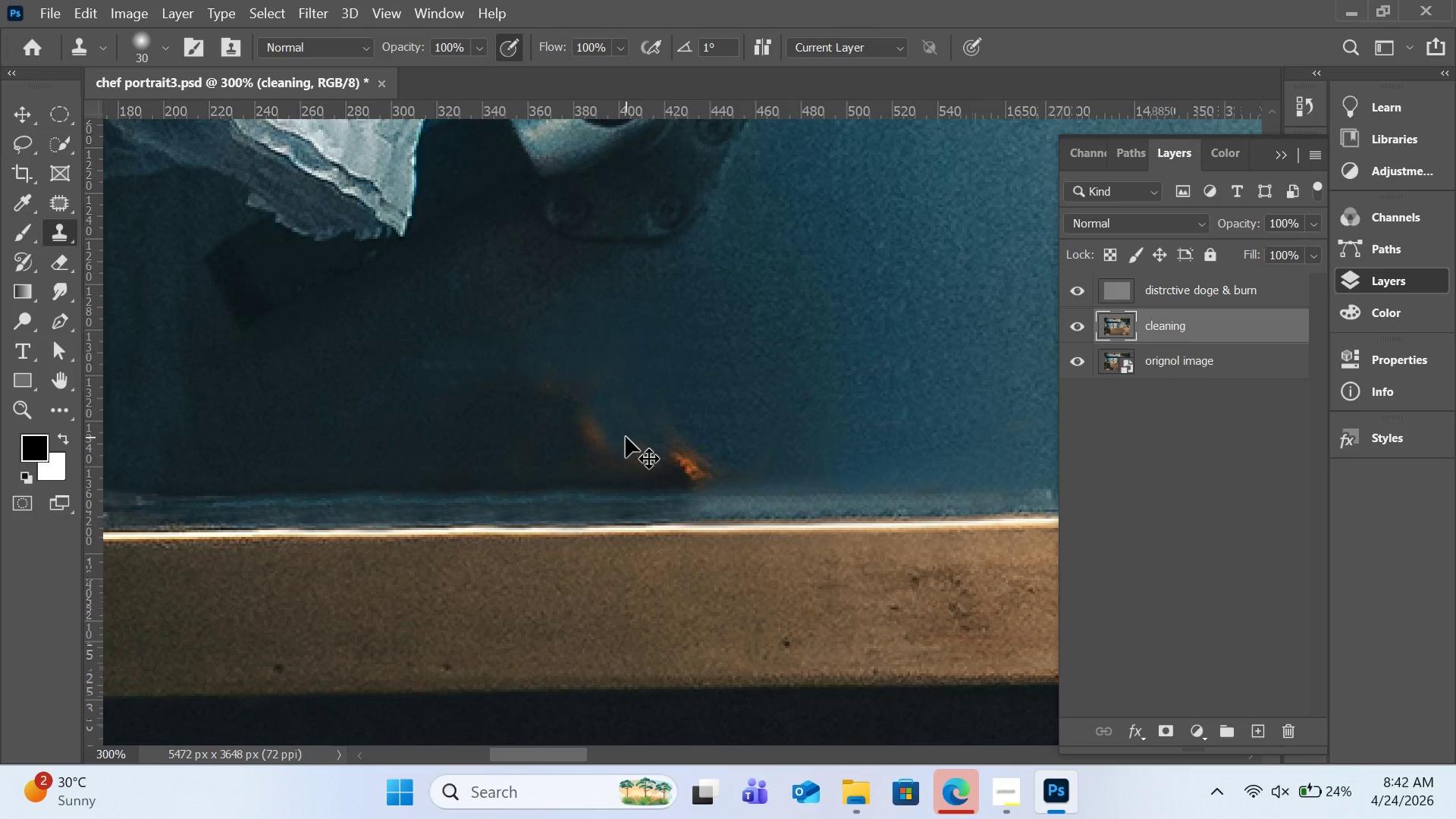 
key(Control+Z)
 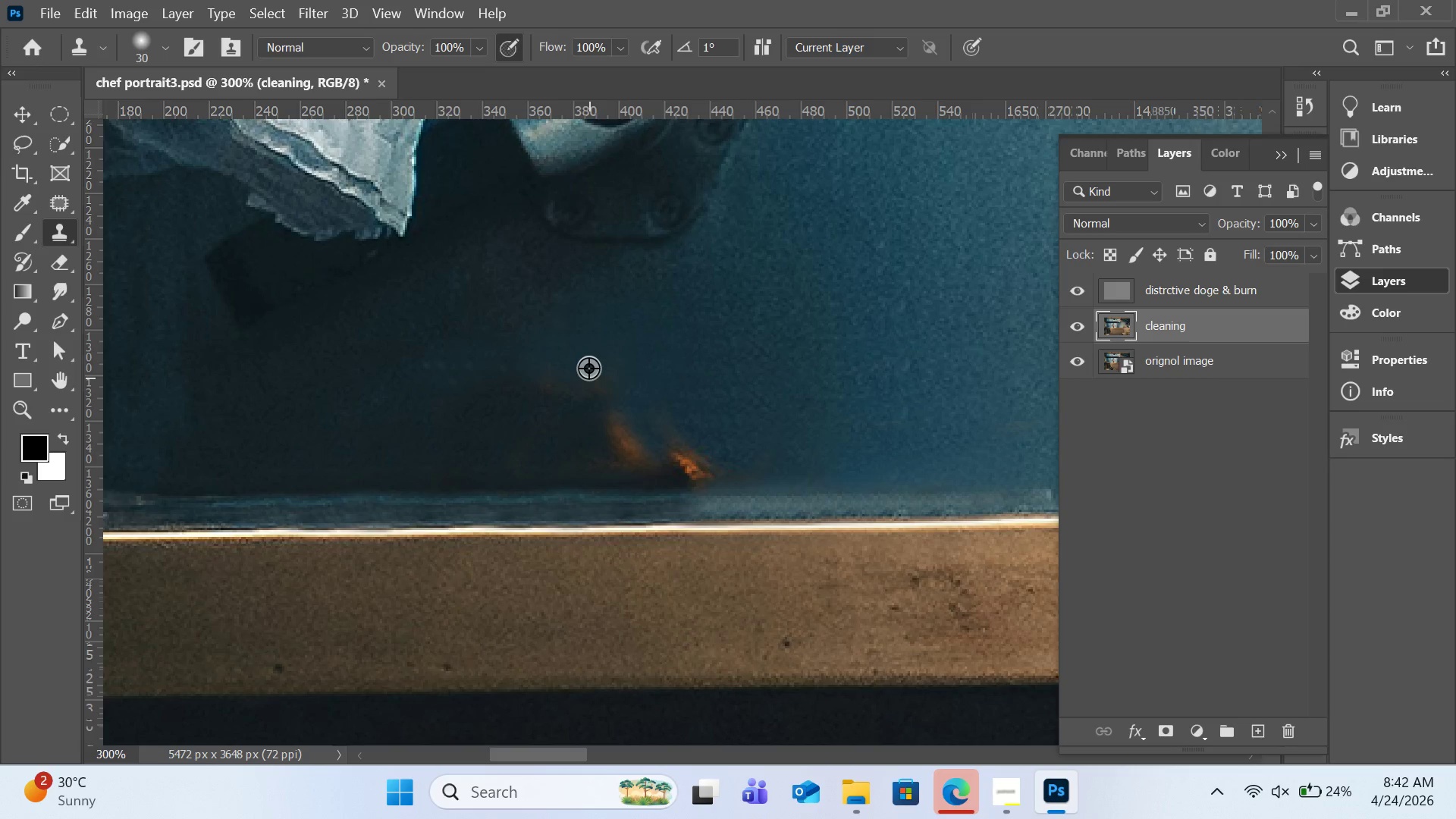 
hold_key(key=AltLeft, duration=0.42)
left_click([588, 359])
 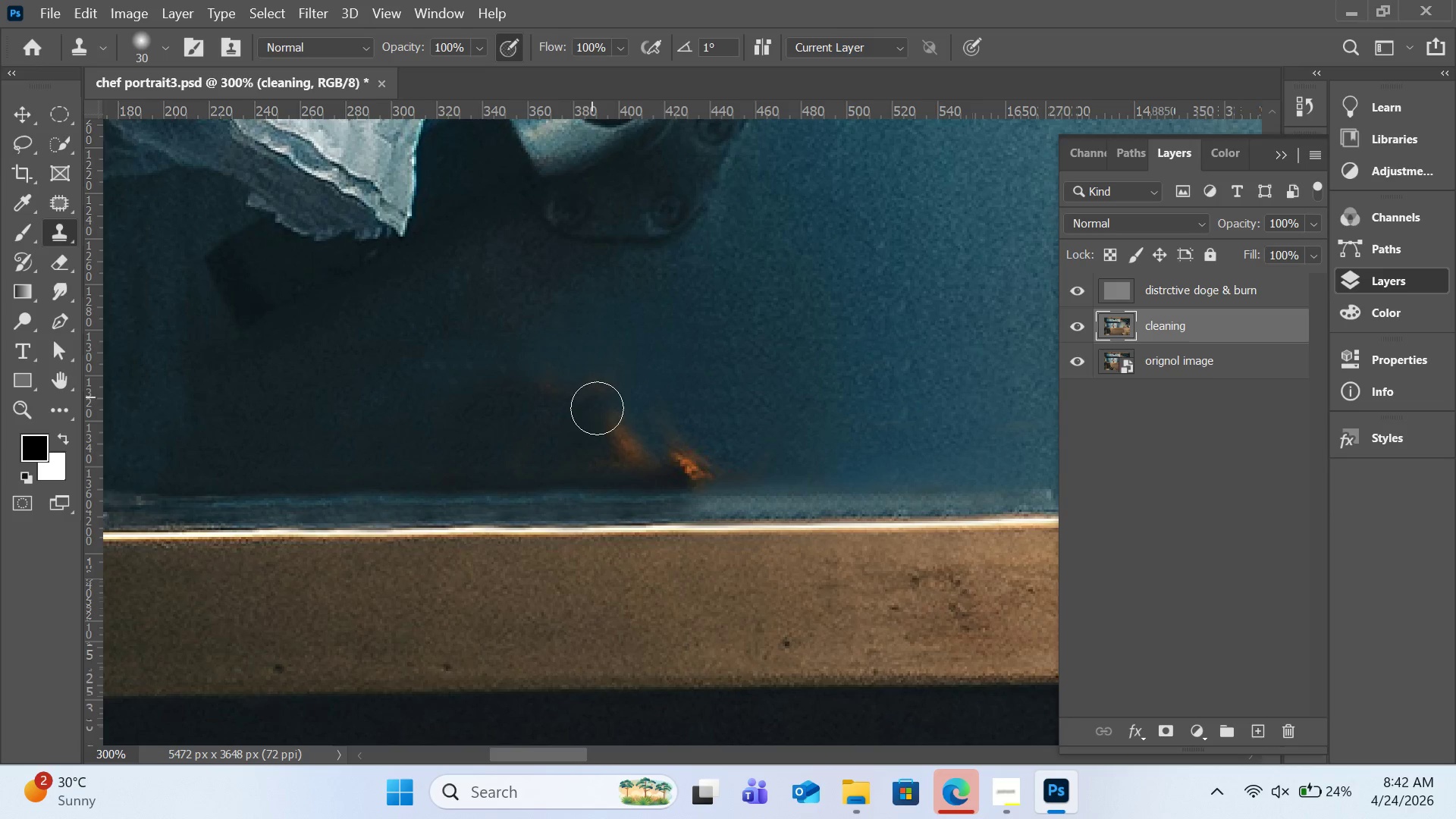 
left_click_drag(start_coordinate=[591, 394], to_coordinate=[629, 449])
 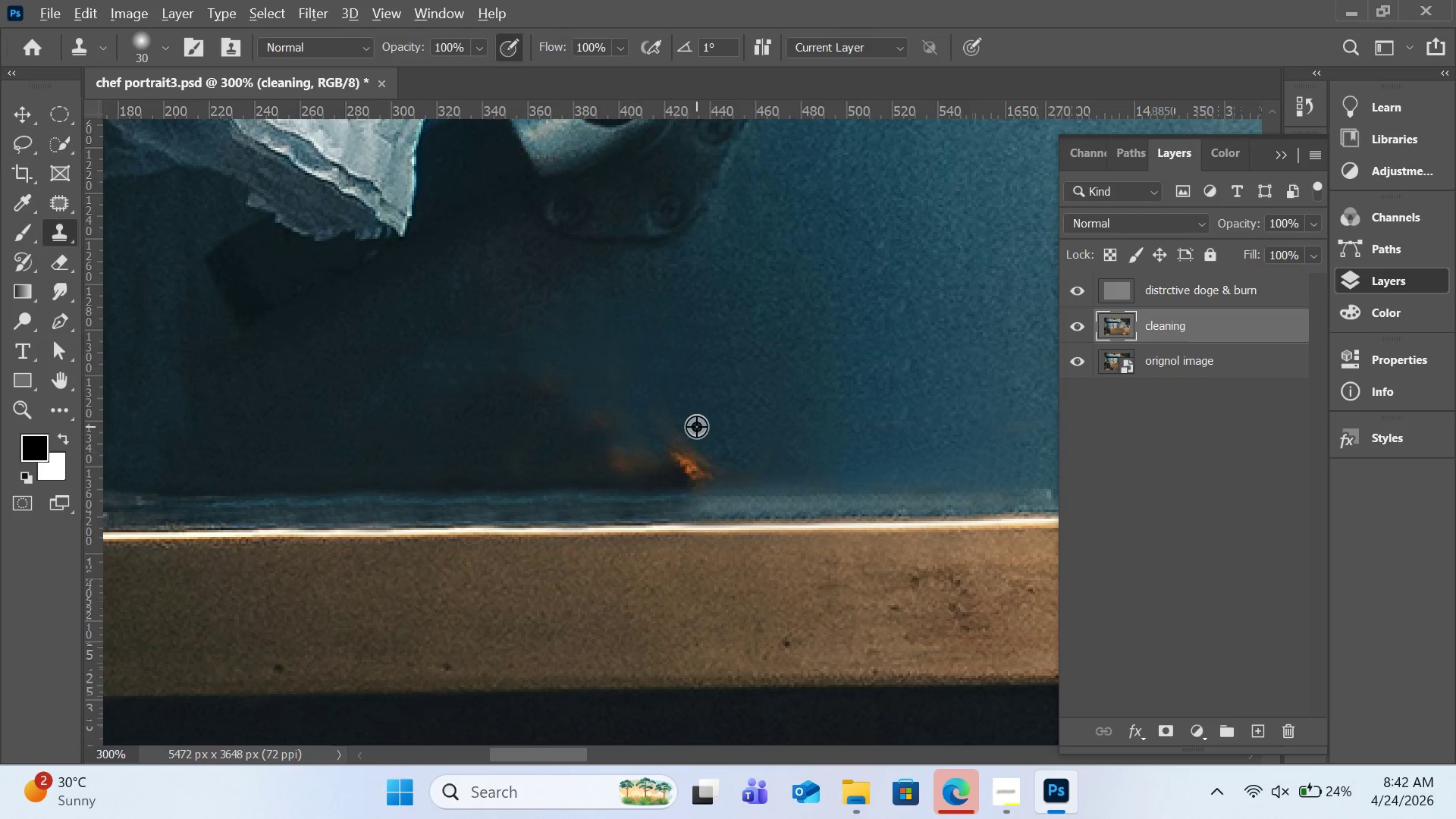 
hold_key(key=AltLeft, duration=3.3)
left_click([783, 506])
 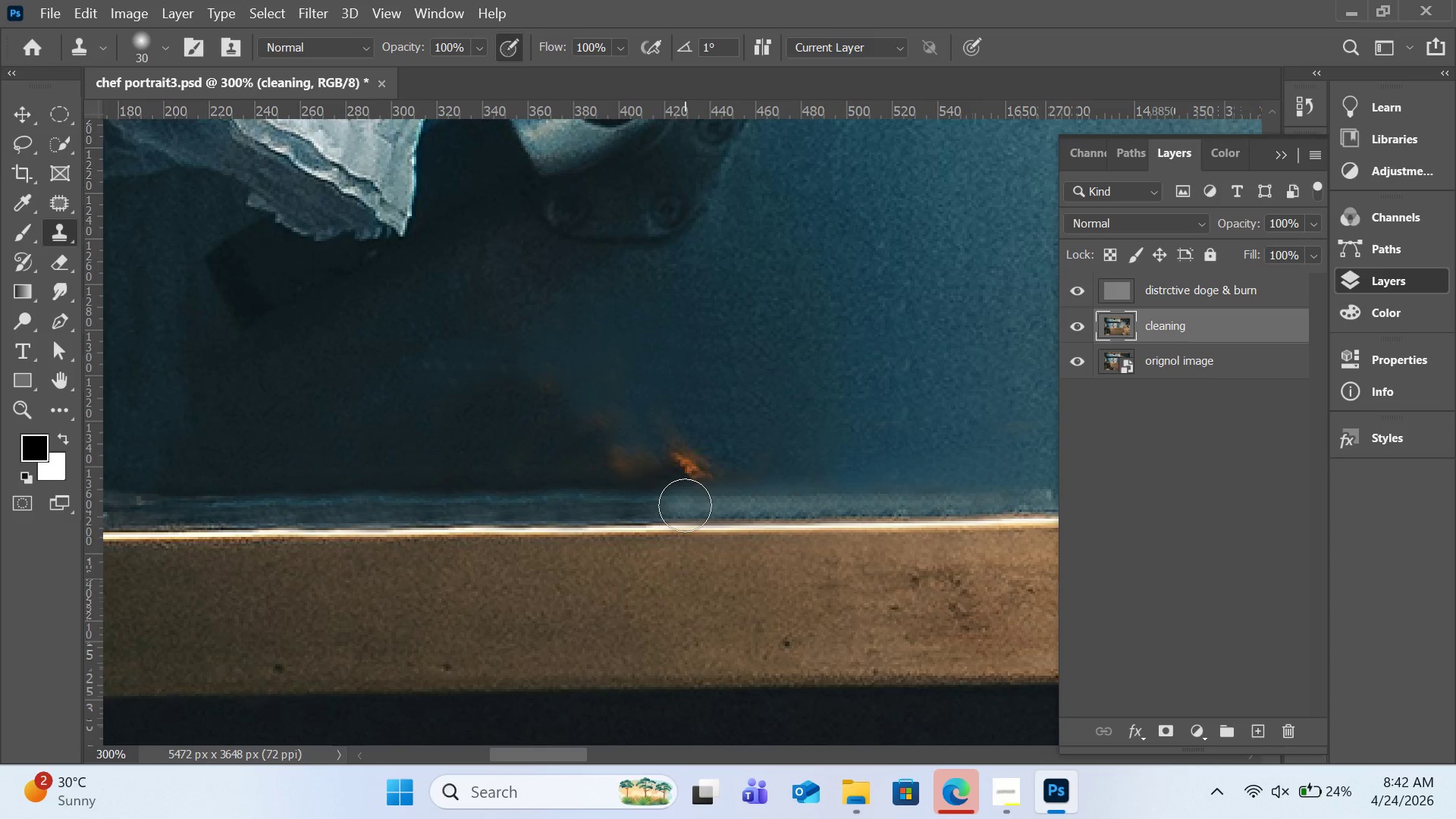 
left_click_drag(start_coordinate=[685, 505], to_coordinate=[605, 509])
 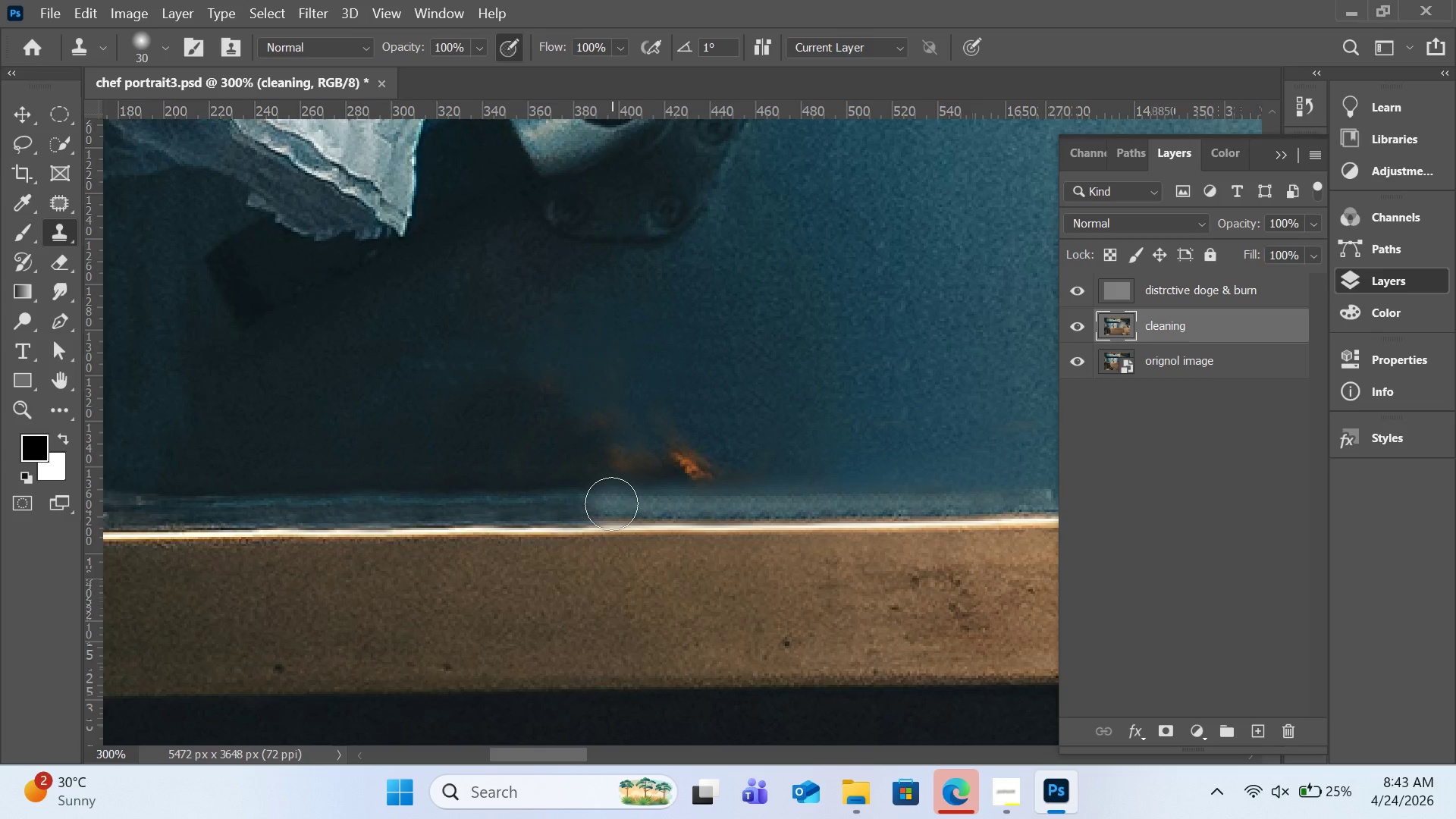 
left_click_drag(start_coordinate=[610, 506], to_coordinate=[551, 513])
 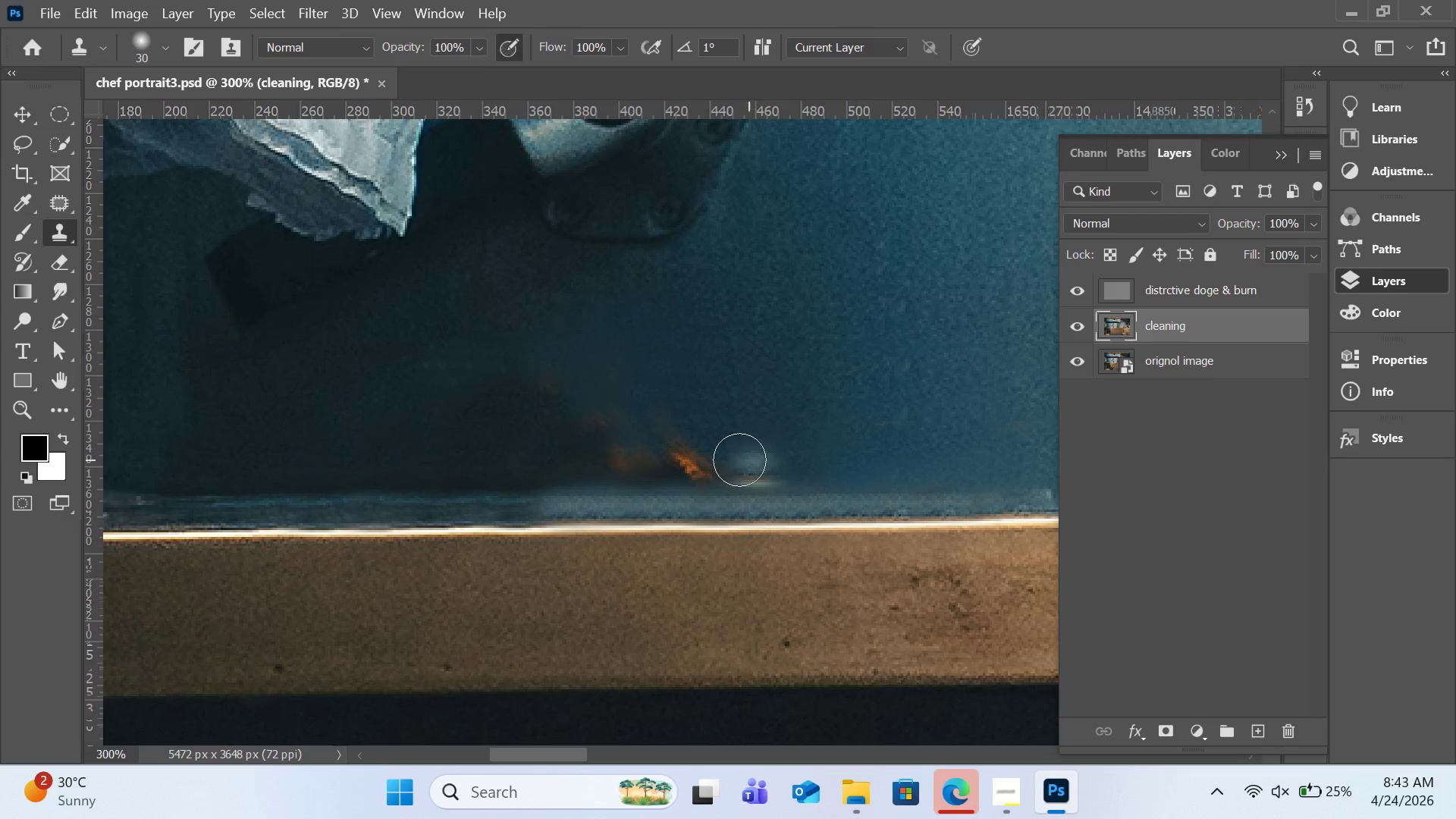 
hold_key(key=AltLeft, duration=0.75)
 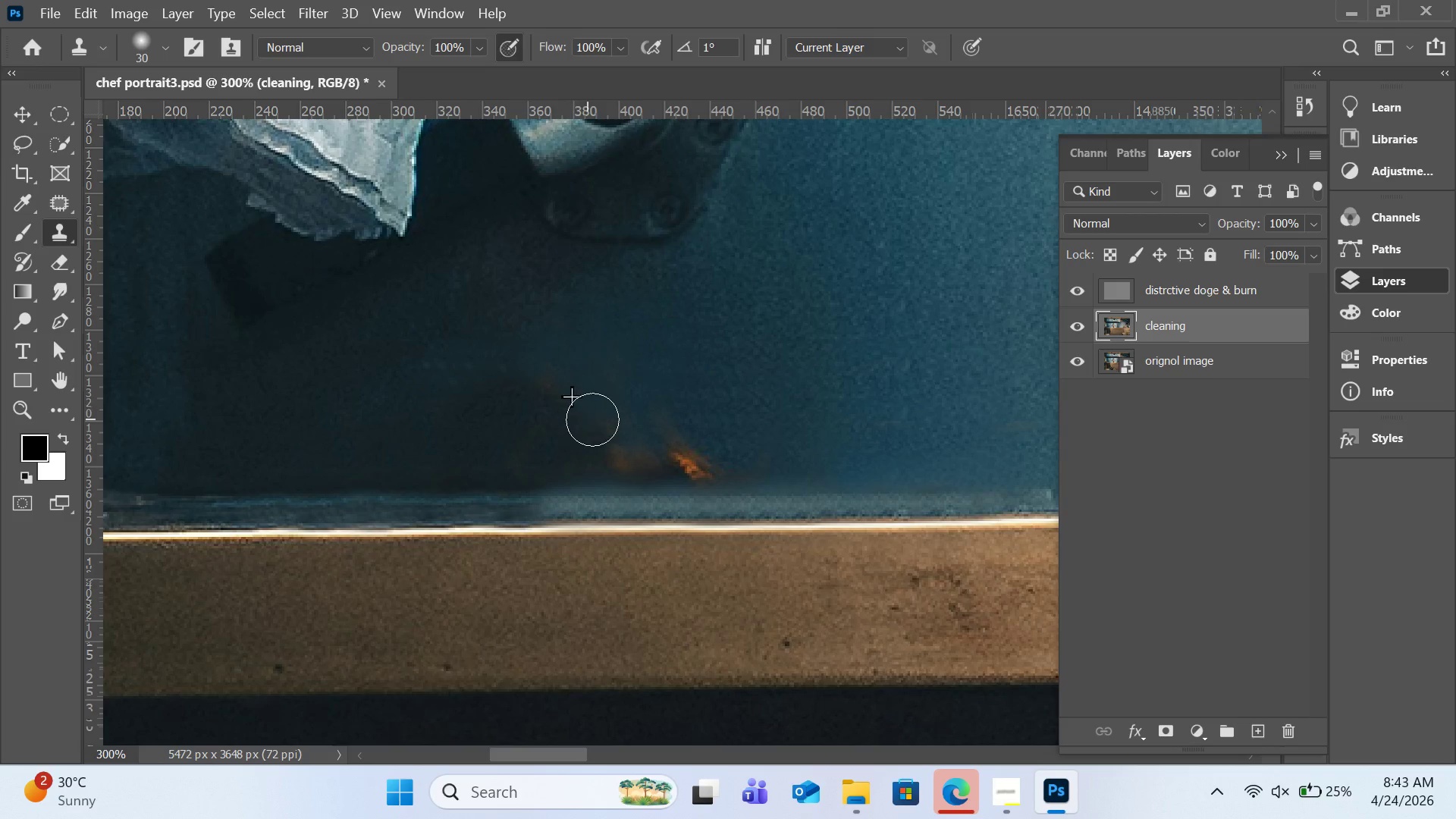 
left_click_drag(start_coordinate=[585, 411], to_coordinate=[605, 449])
 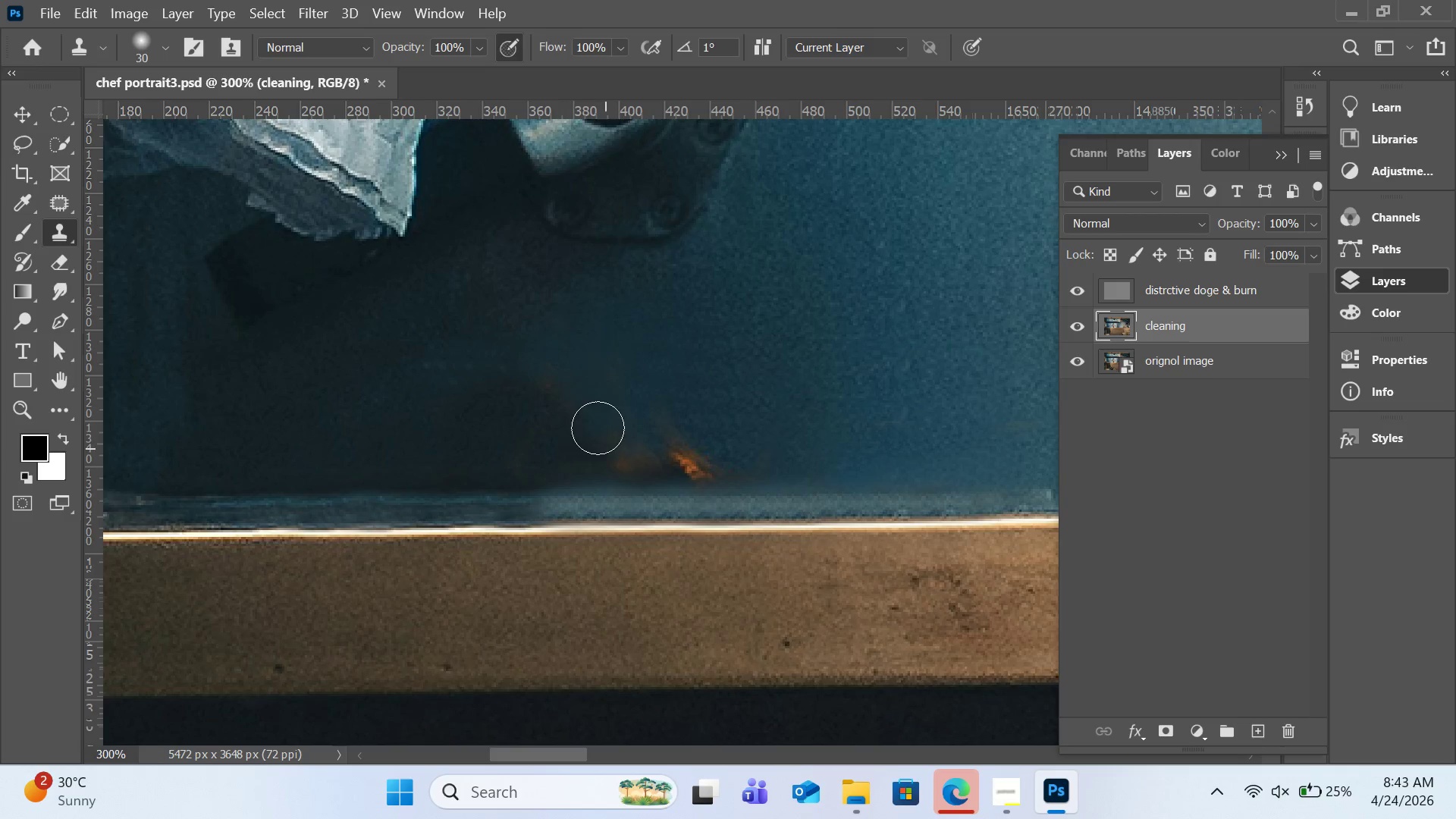 
hold_key(key=AltLeft, duration=0.56)
left_click([570, 336])
 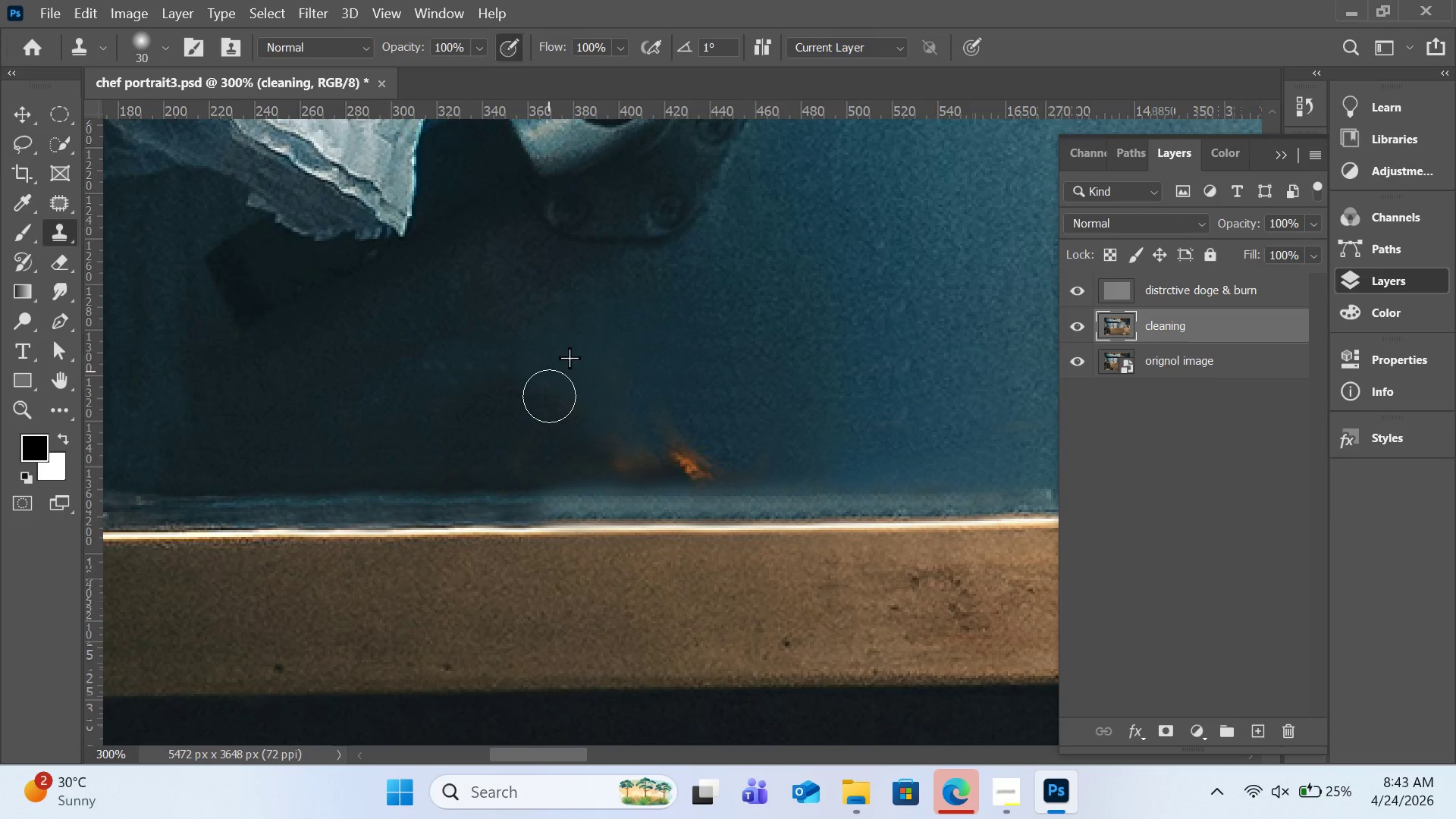 
left_click_drag(start_coordinate=[548, 370], to_coordinate=[724, 457])
 